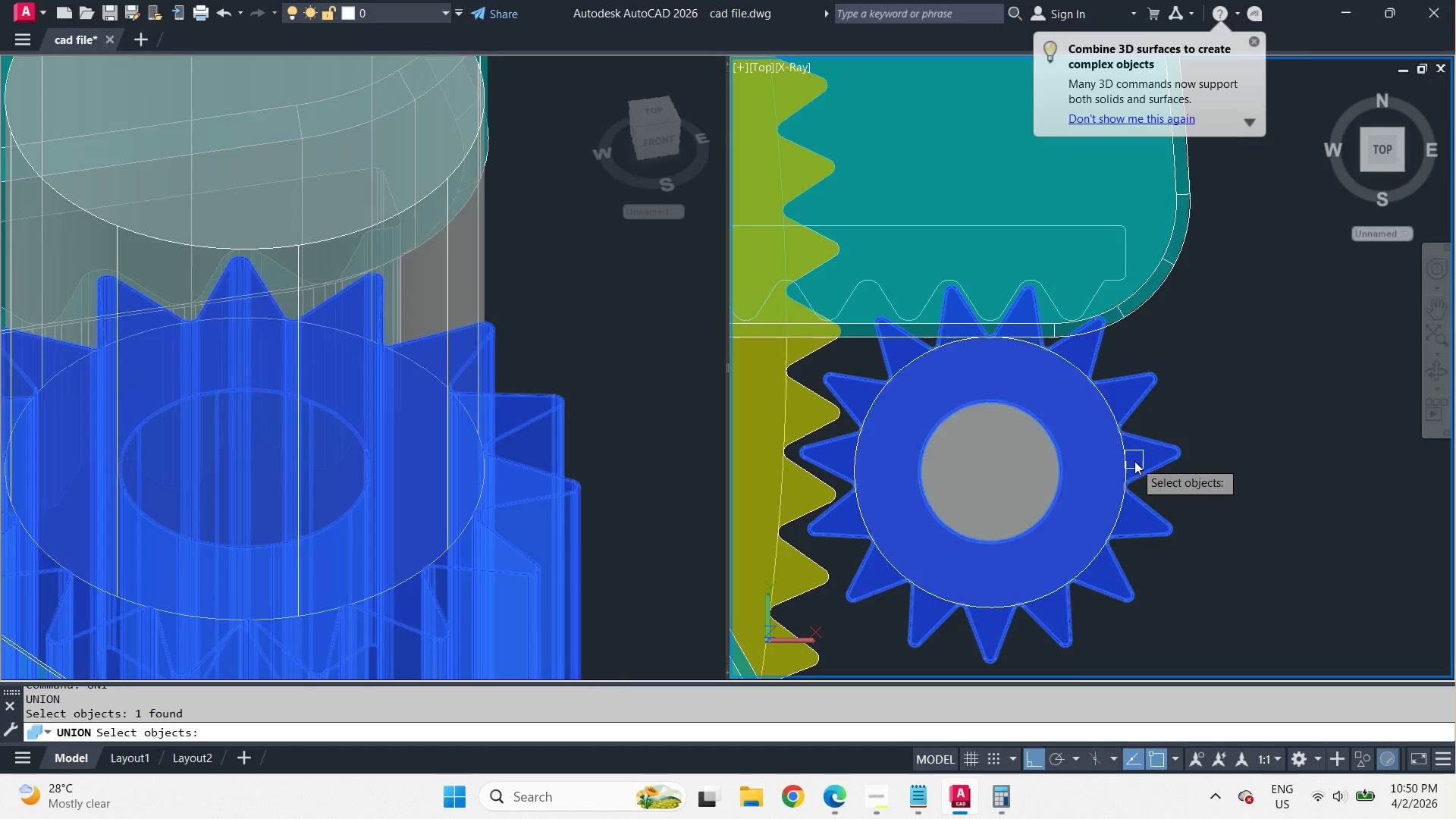 
left_click([1128, 456])
 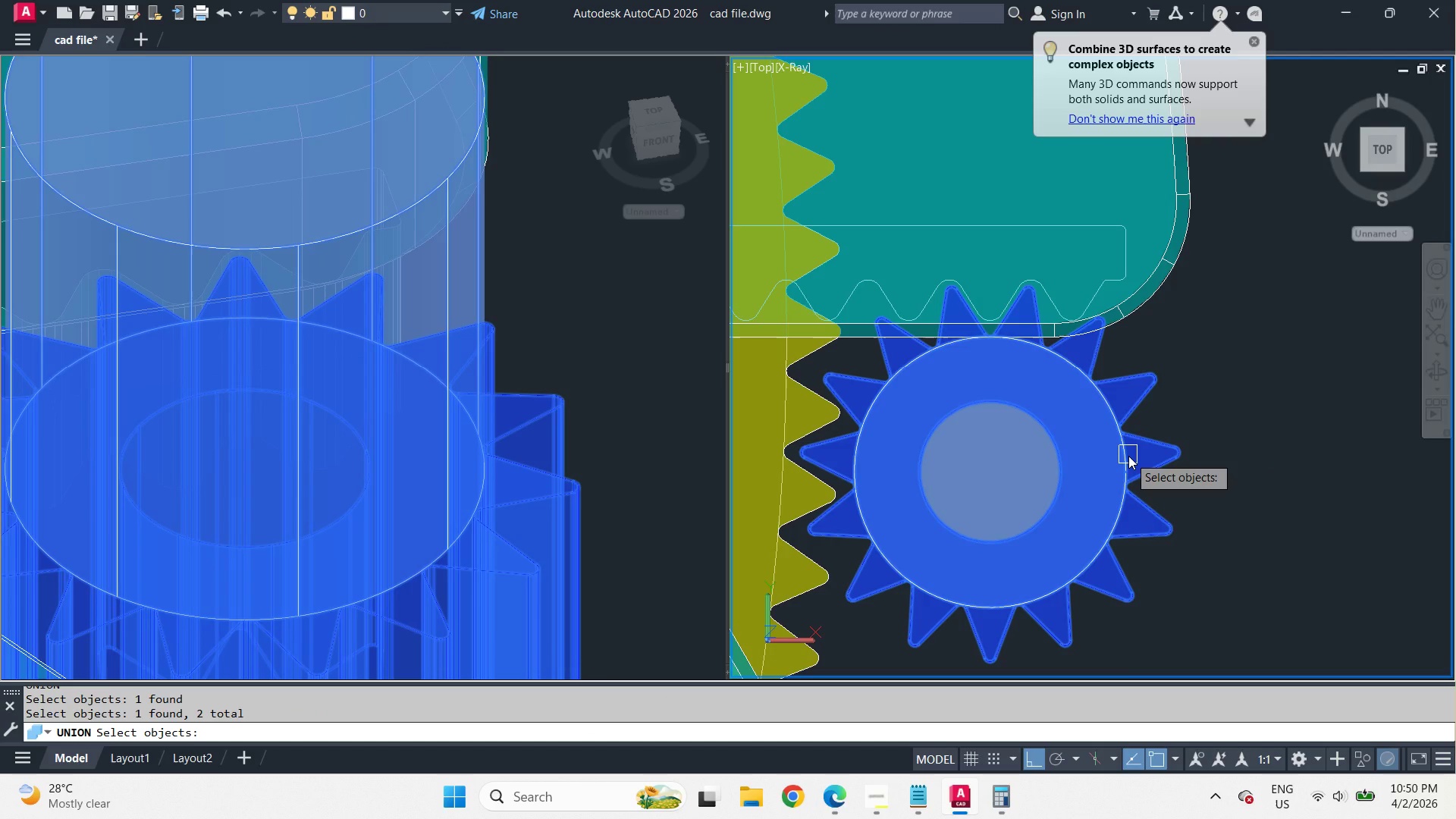 
key(Space)
 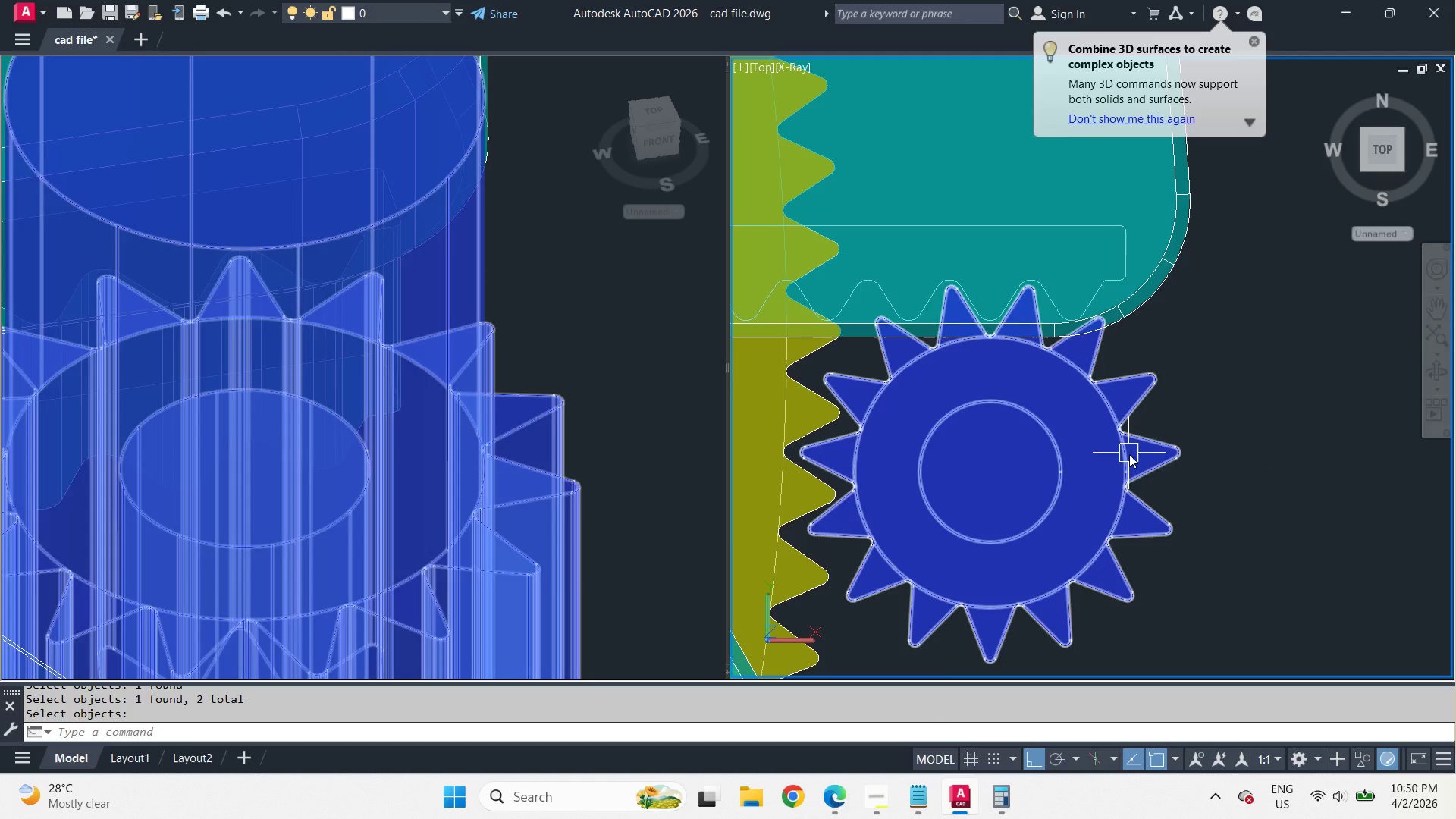 
scroll: coordinate [1129, 454], scroll_direction: down, amount: 1.0
 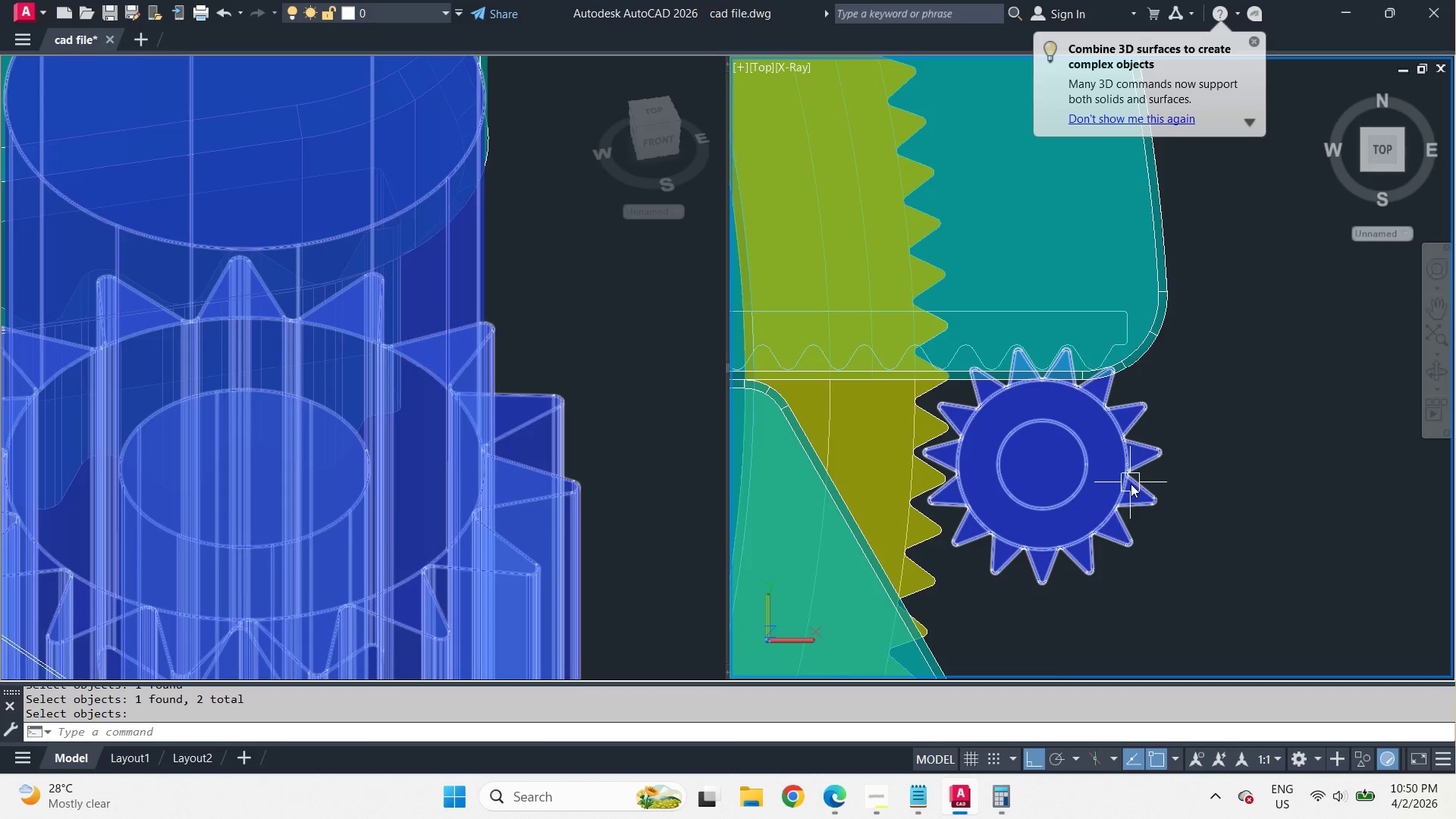 
left_click([592, 328])
 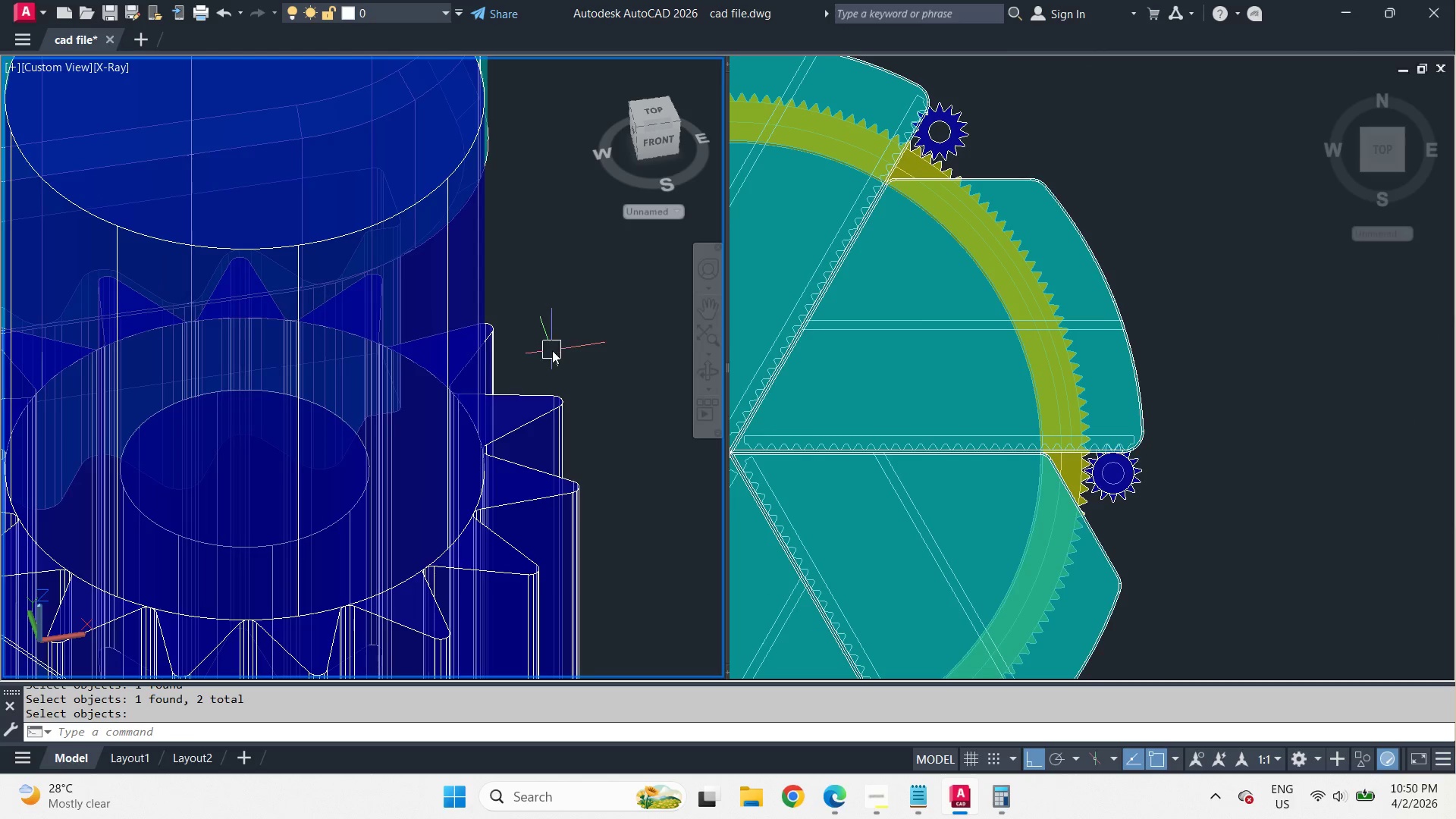 
scroll: coordinate [551, 351], scroll_direction: down, amount: 6.0
 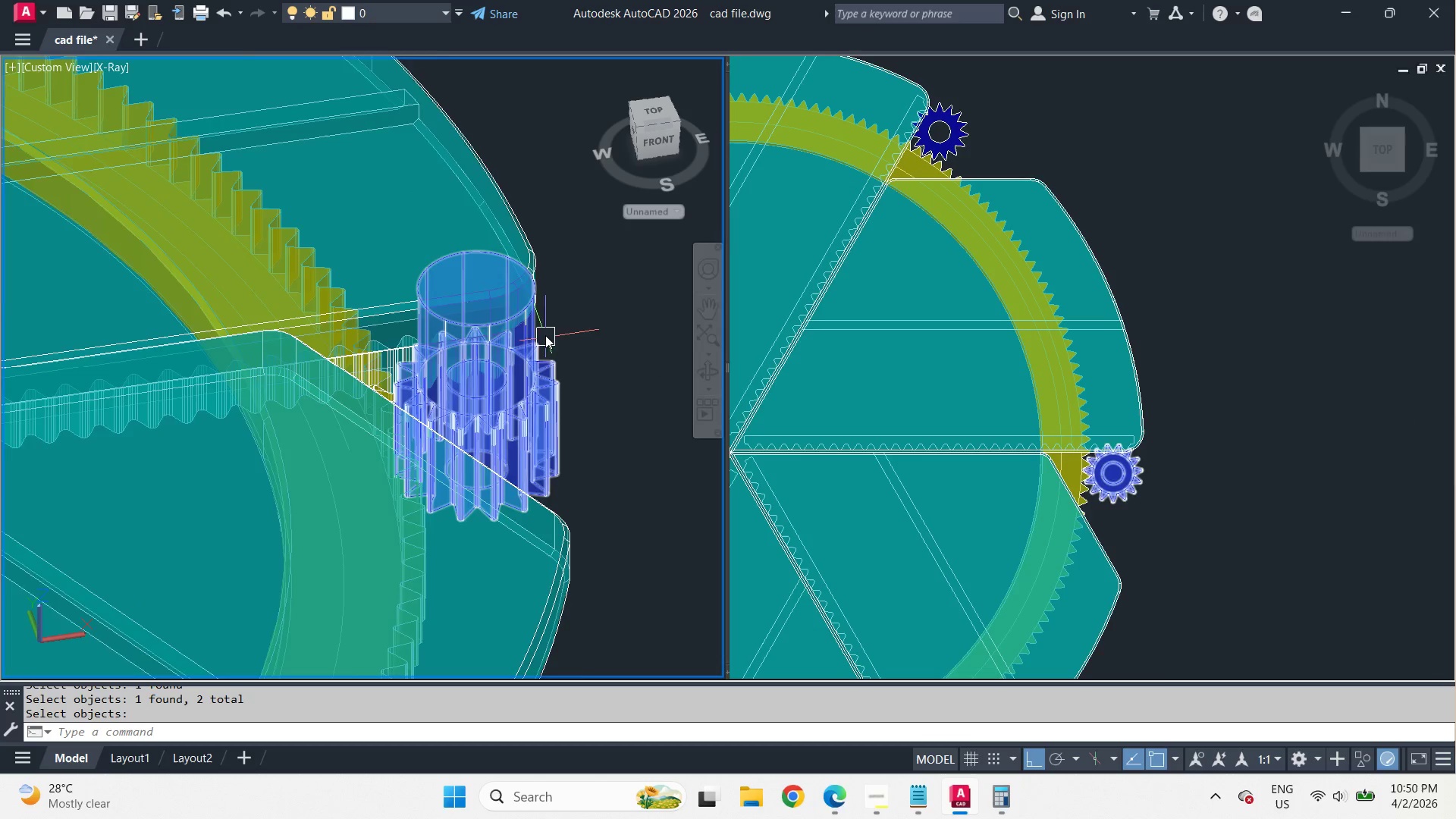 
scroll: coordinate [543, 306], scroll_direction: up, amount: 2.0
 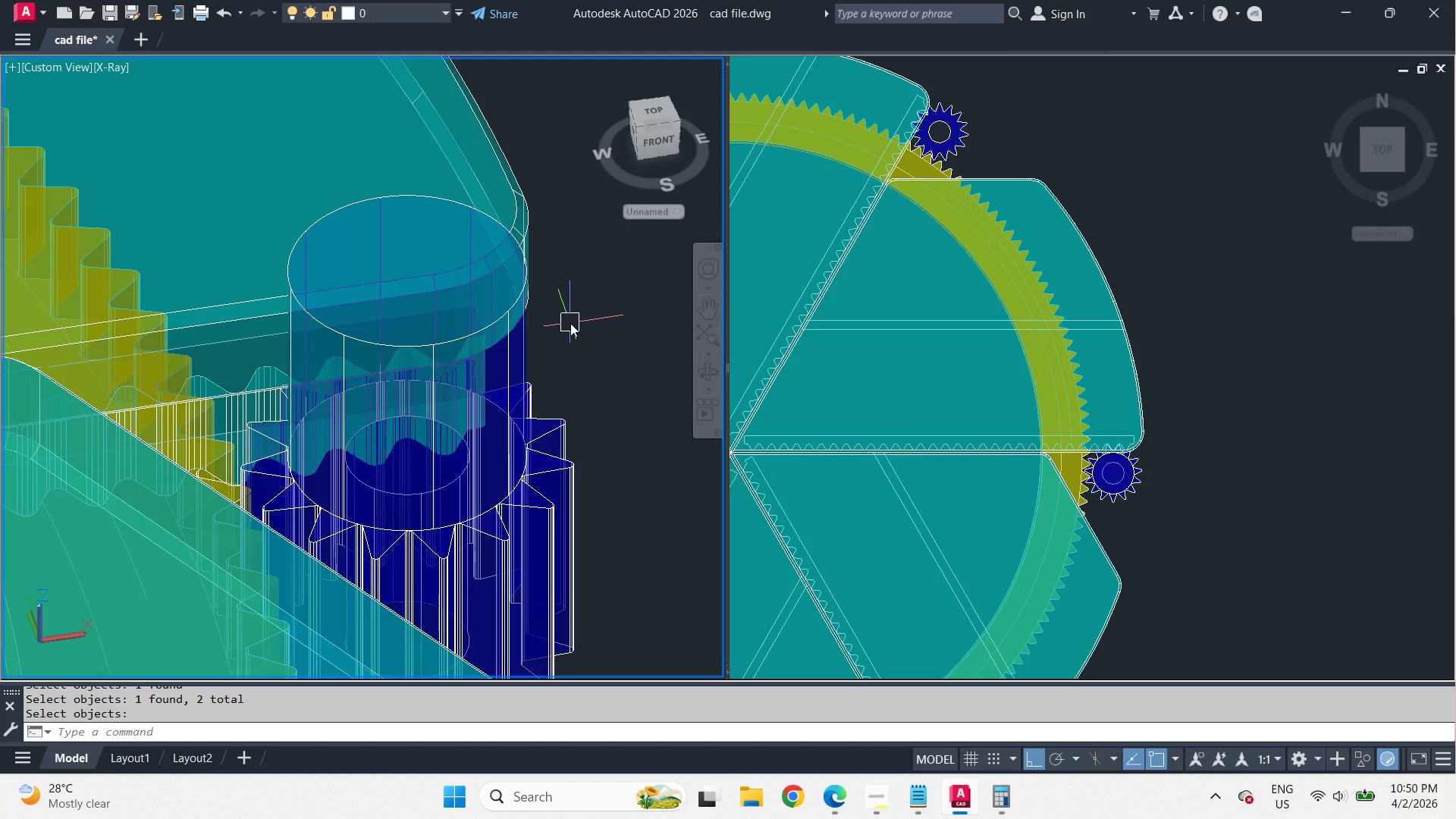 
type(cham )
 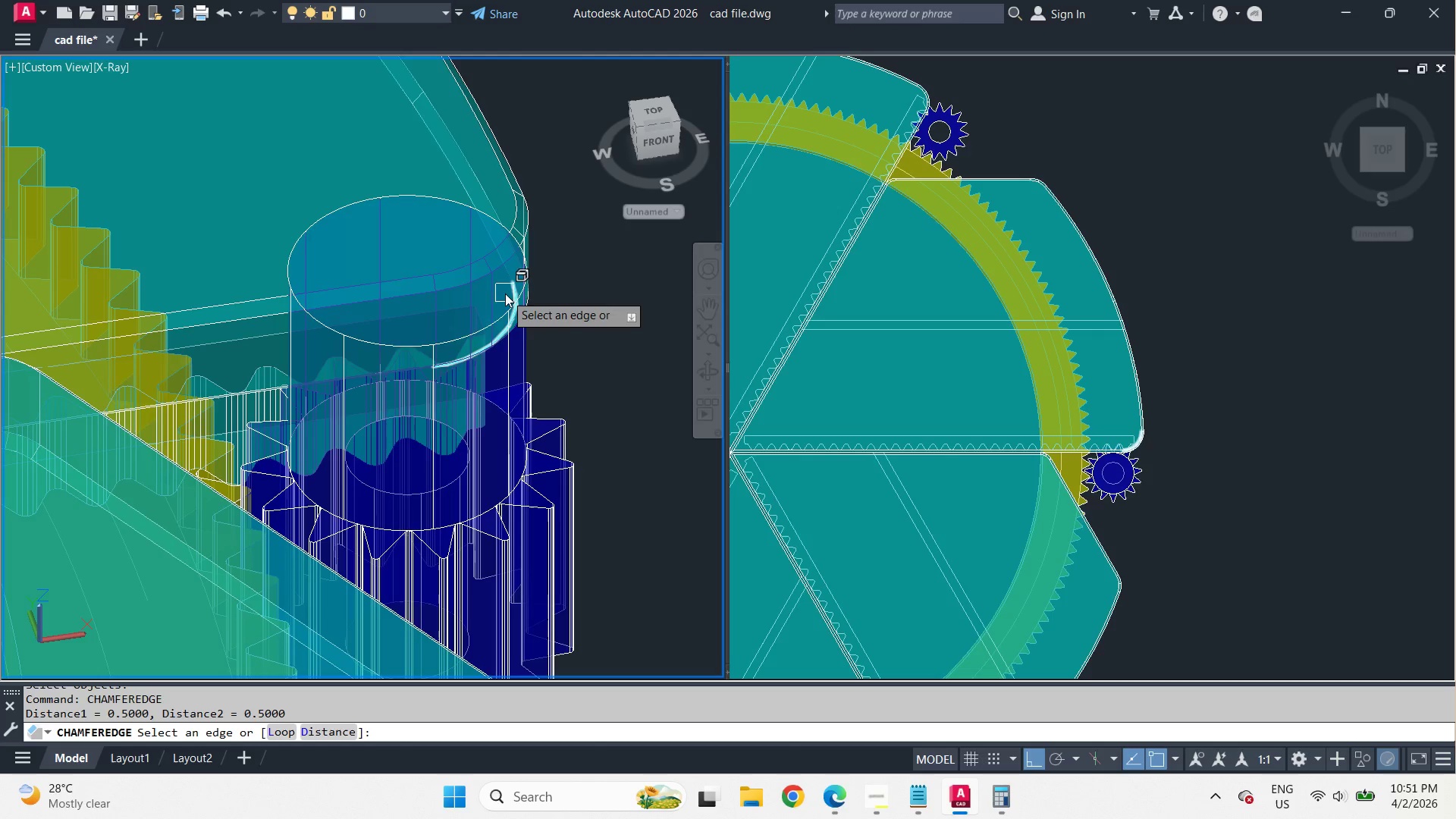 
left_click([500, 319])
 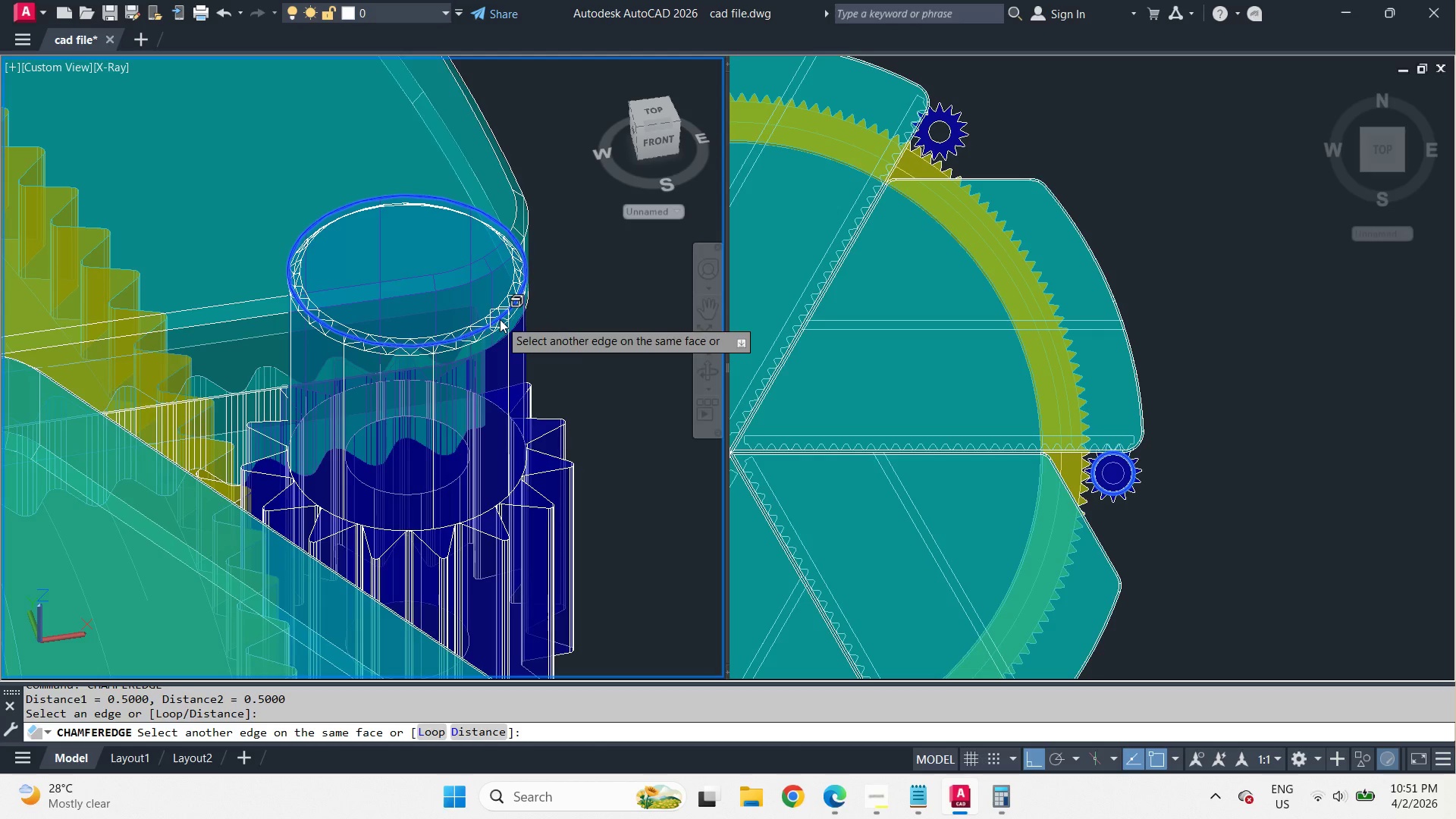 
key(Space)
 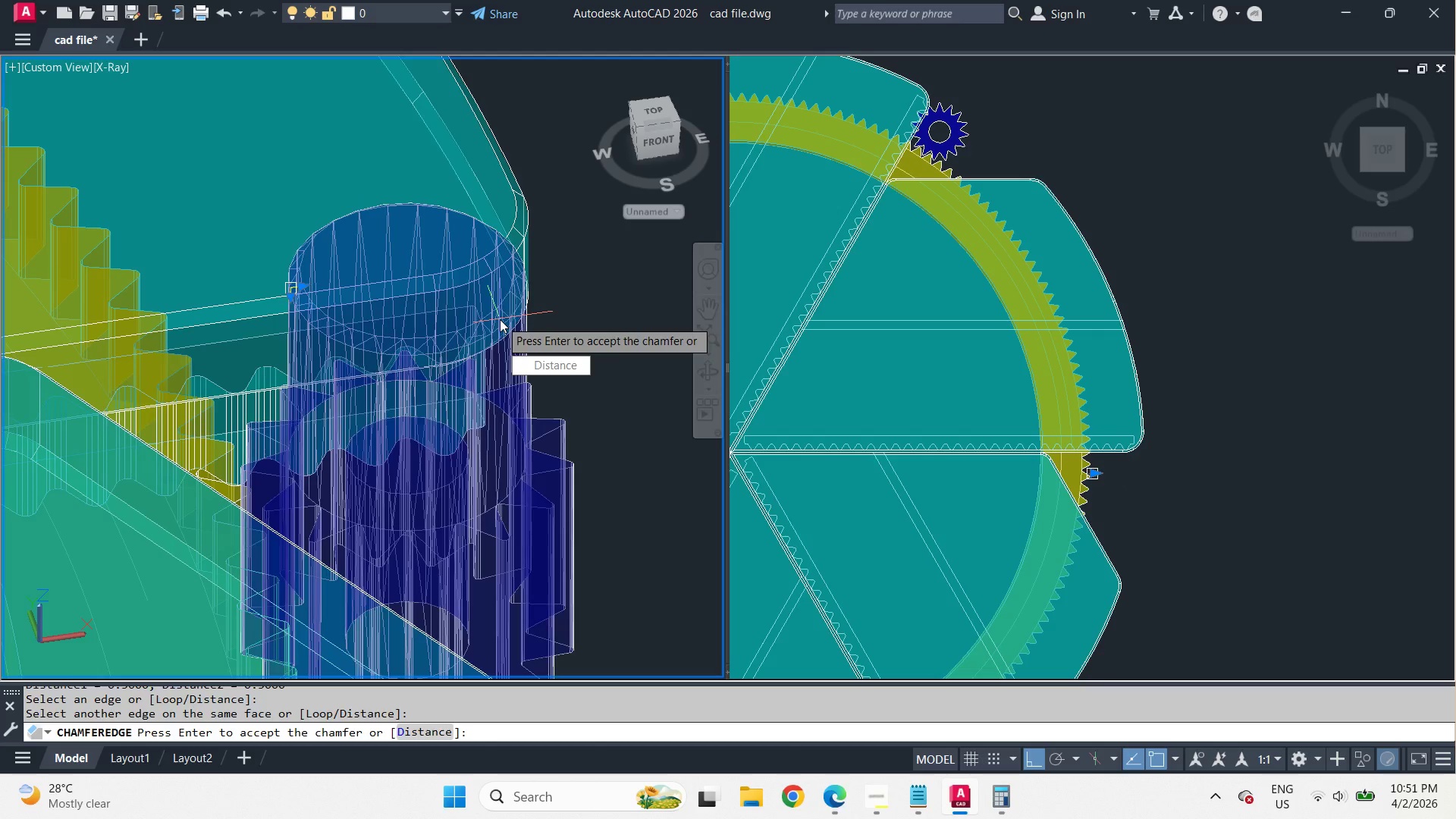 
key(Space)
 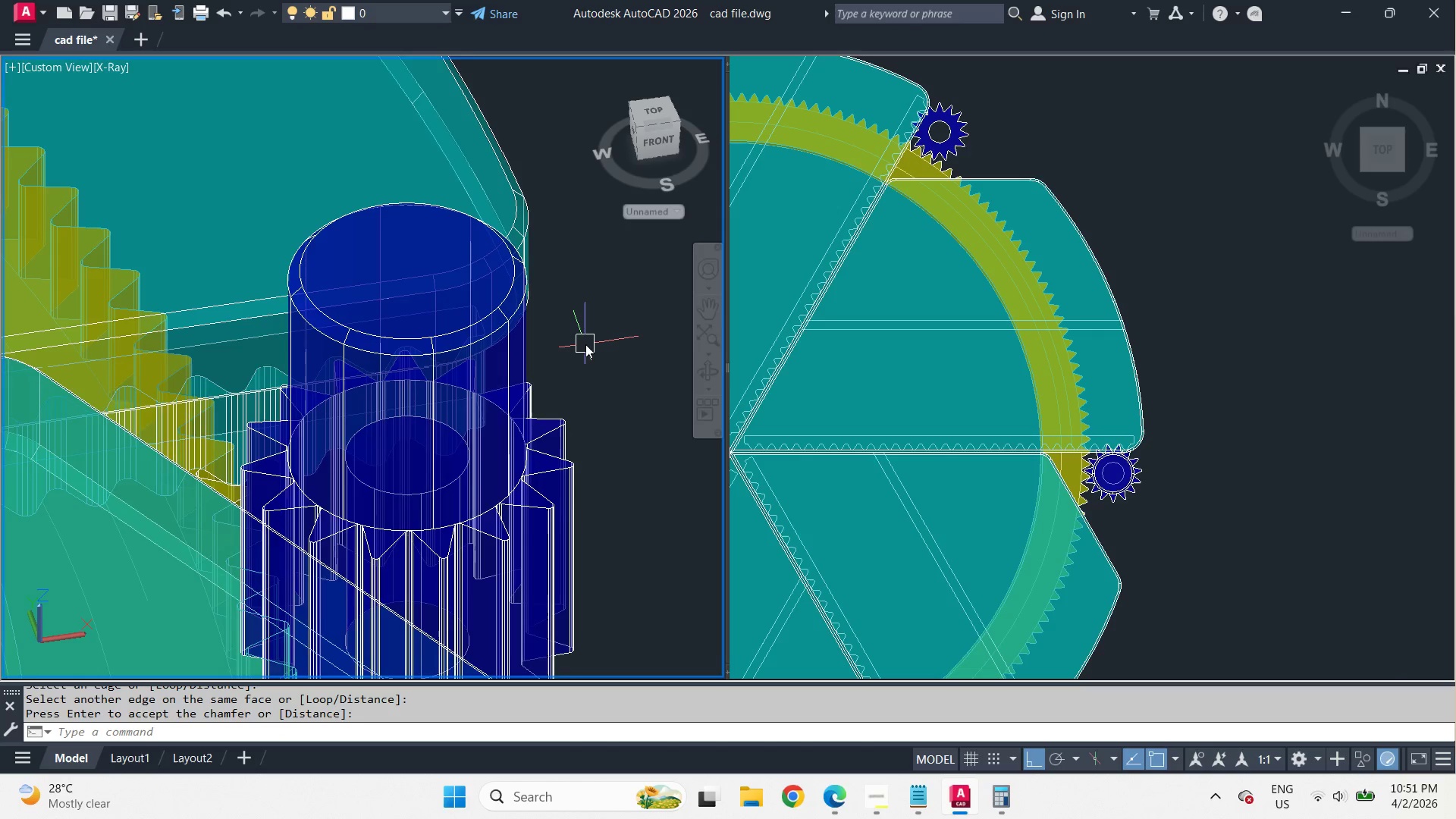 
scroll: coordinate [585, 344], scroll_direction: up, amount: 1.0
 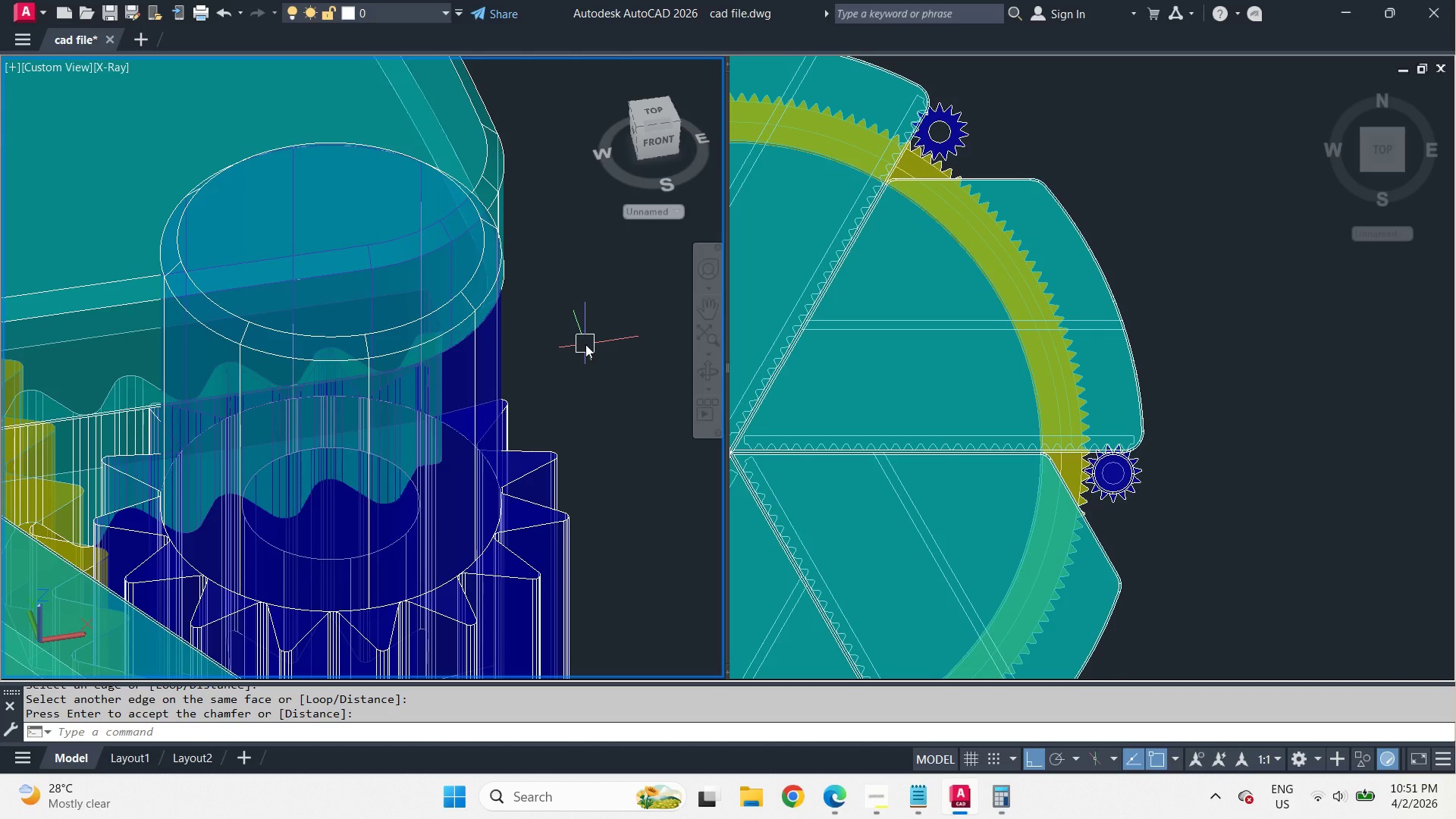 
type(pol 6 c)
 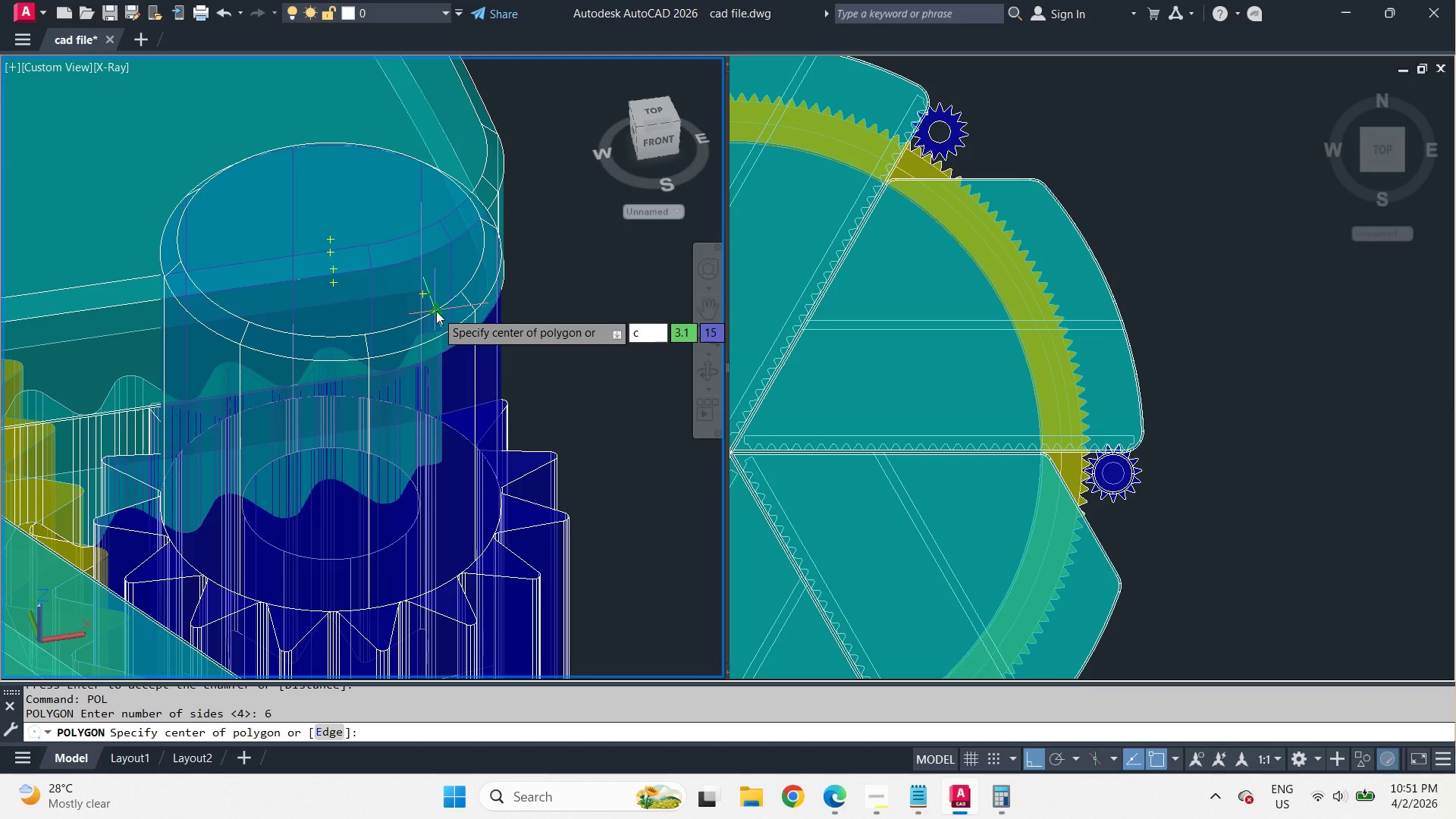 
type(en )
 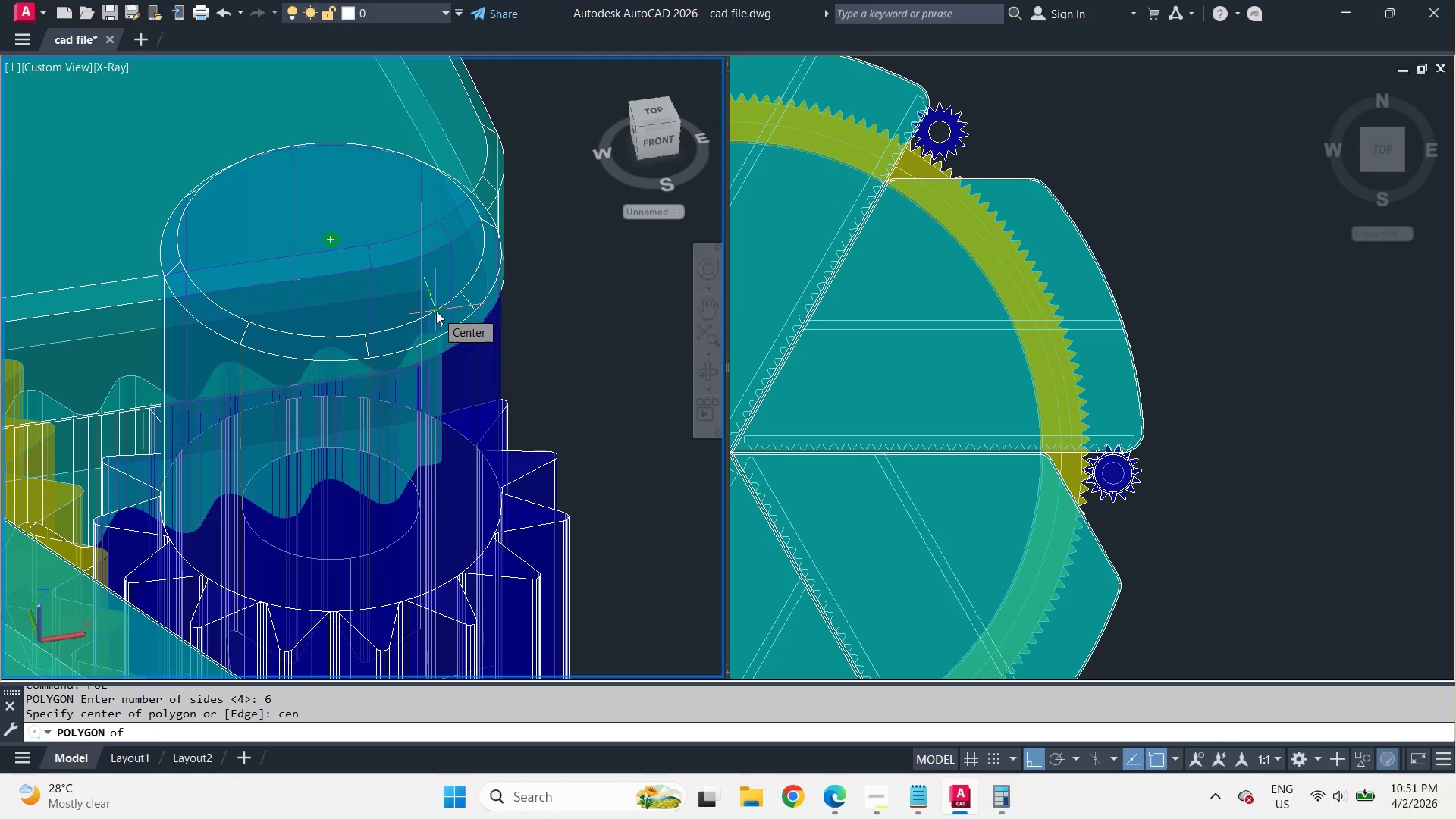 
left_click([436, 311])
 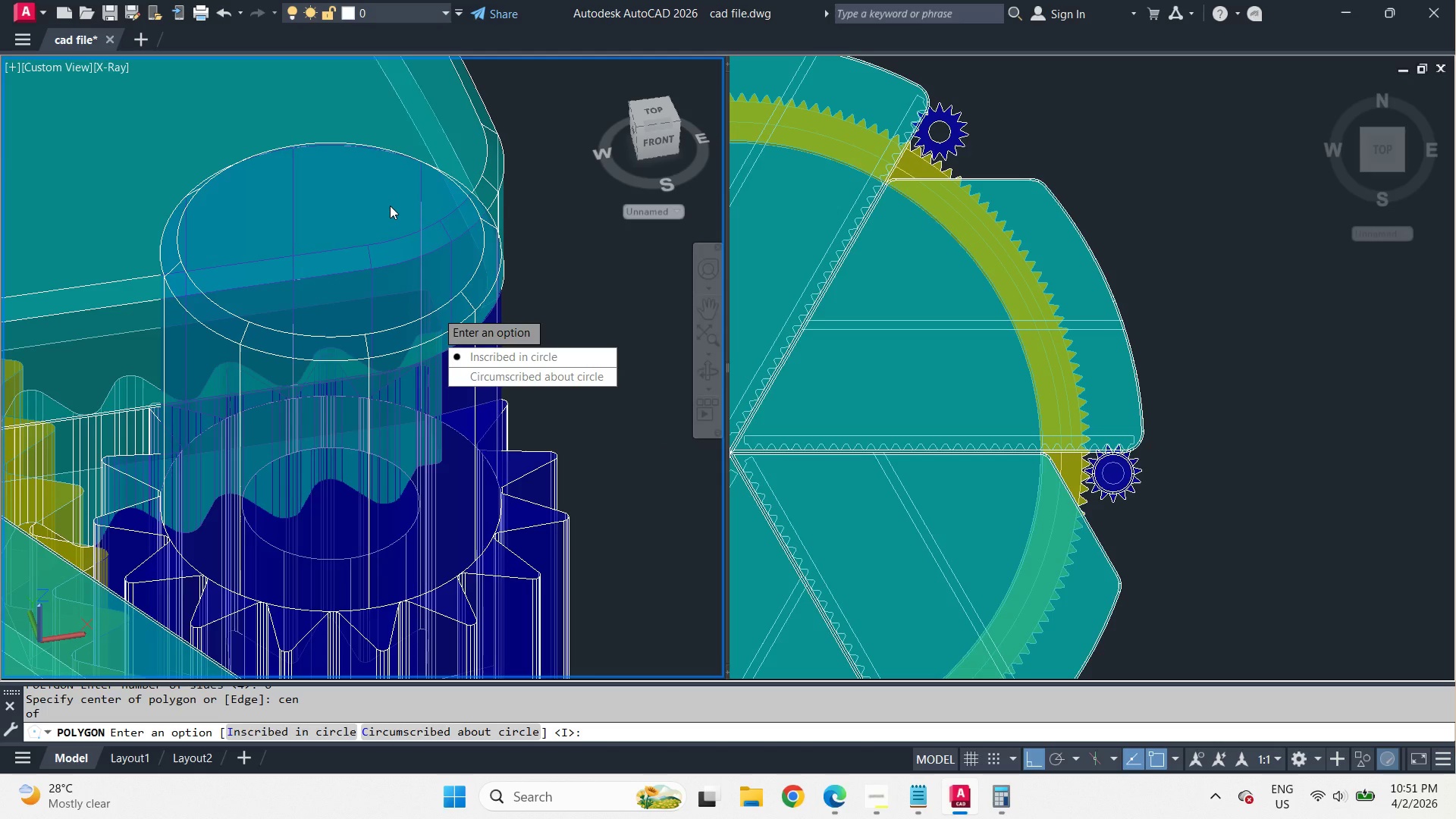 
mouse_move([403, 228])
 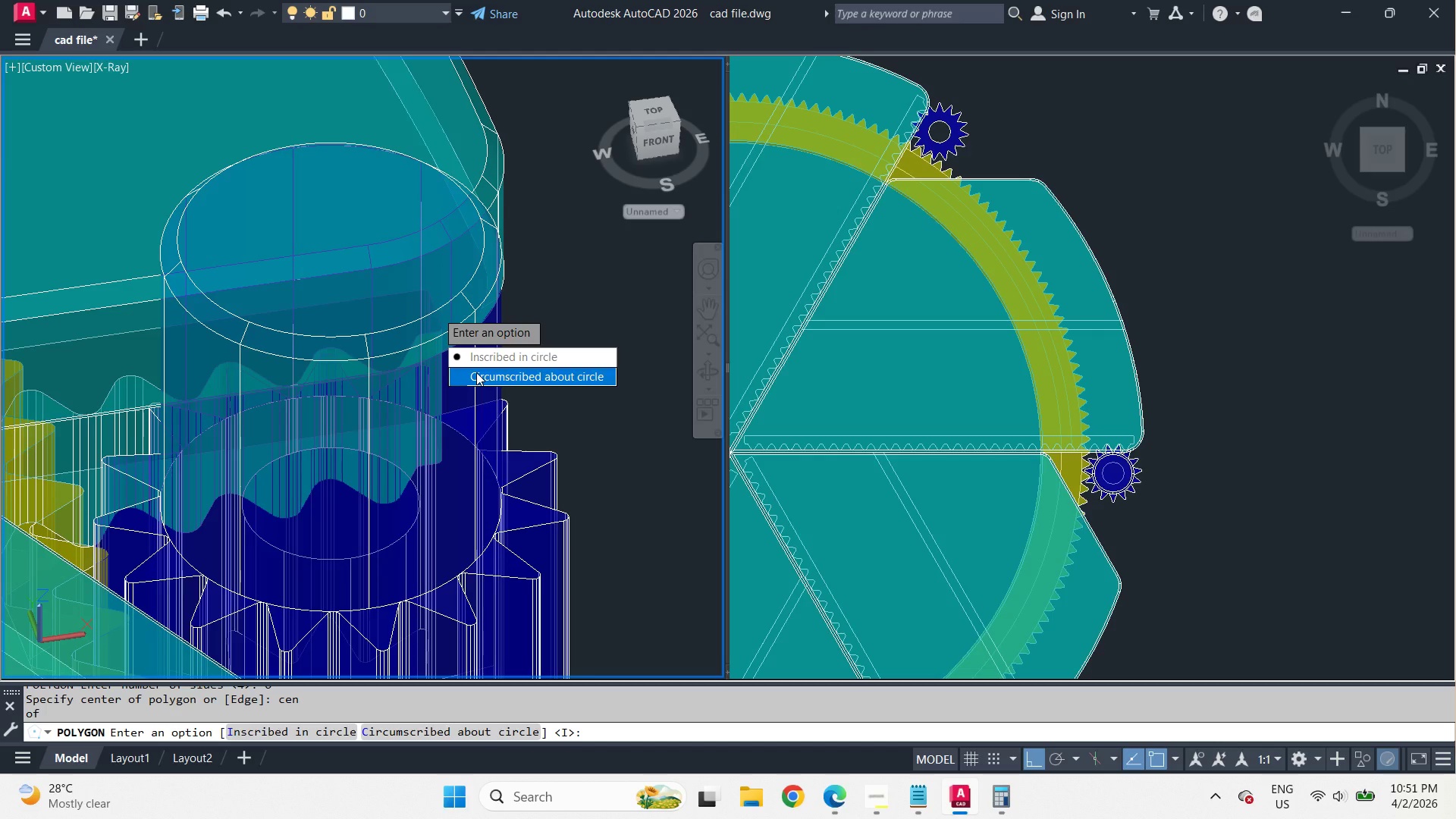 
key(Escape)
 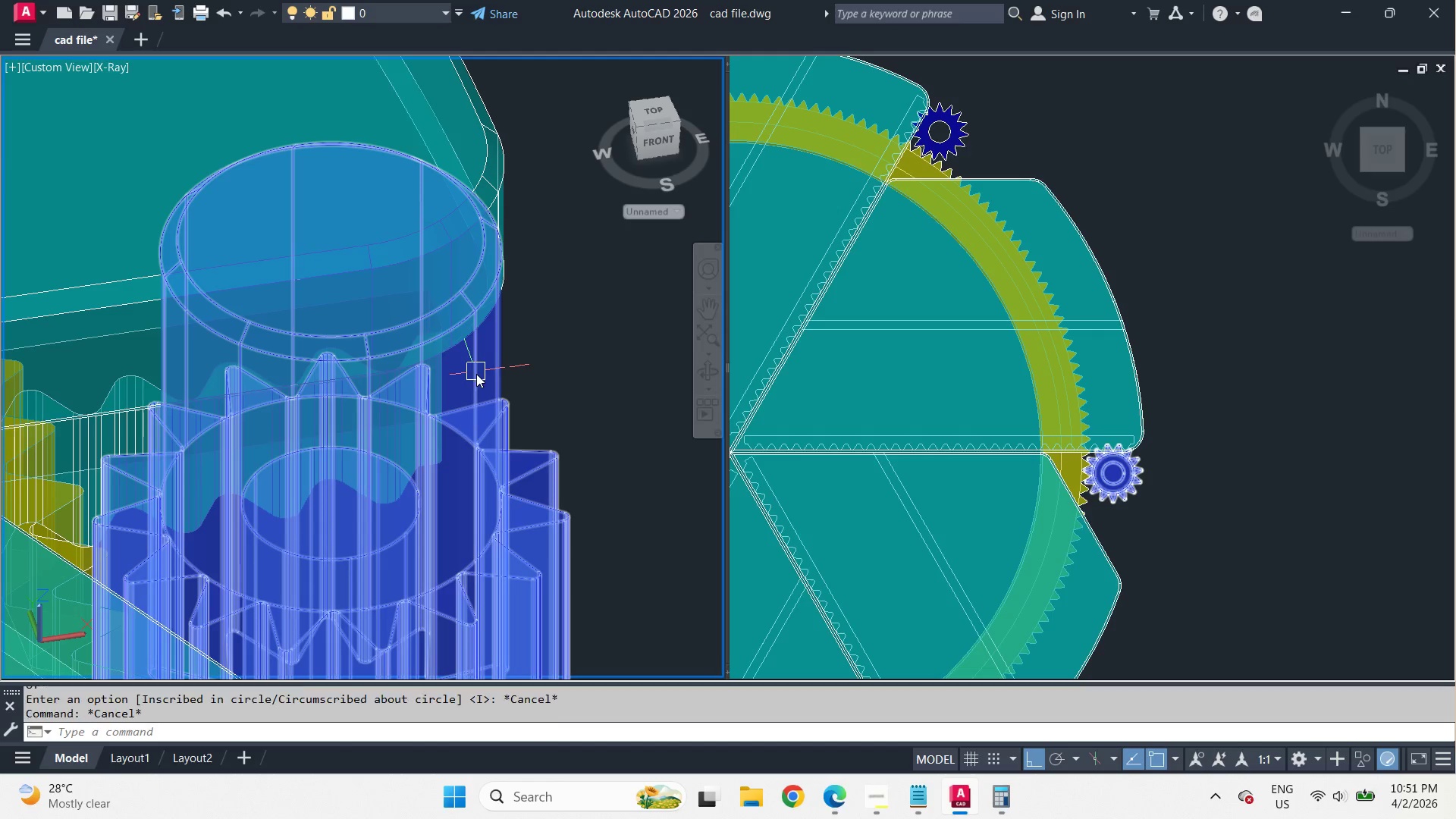 
key(Escape)
 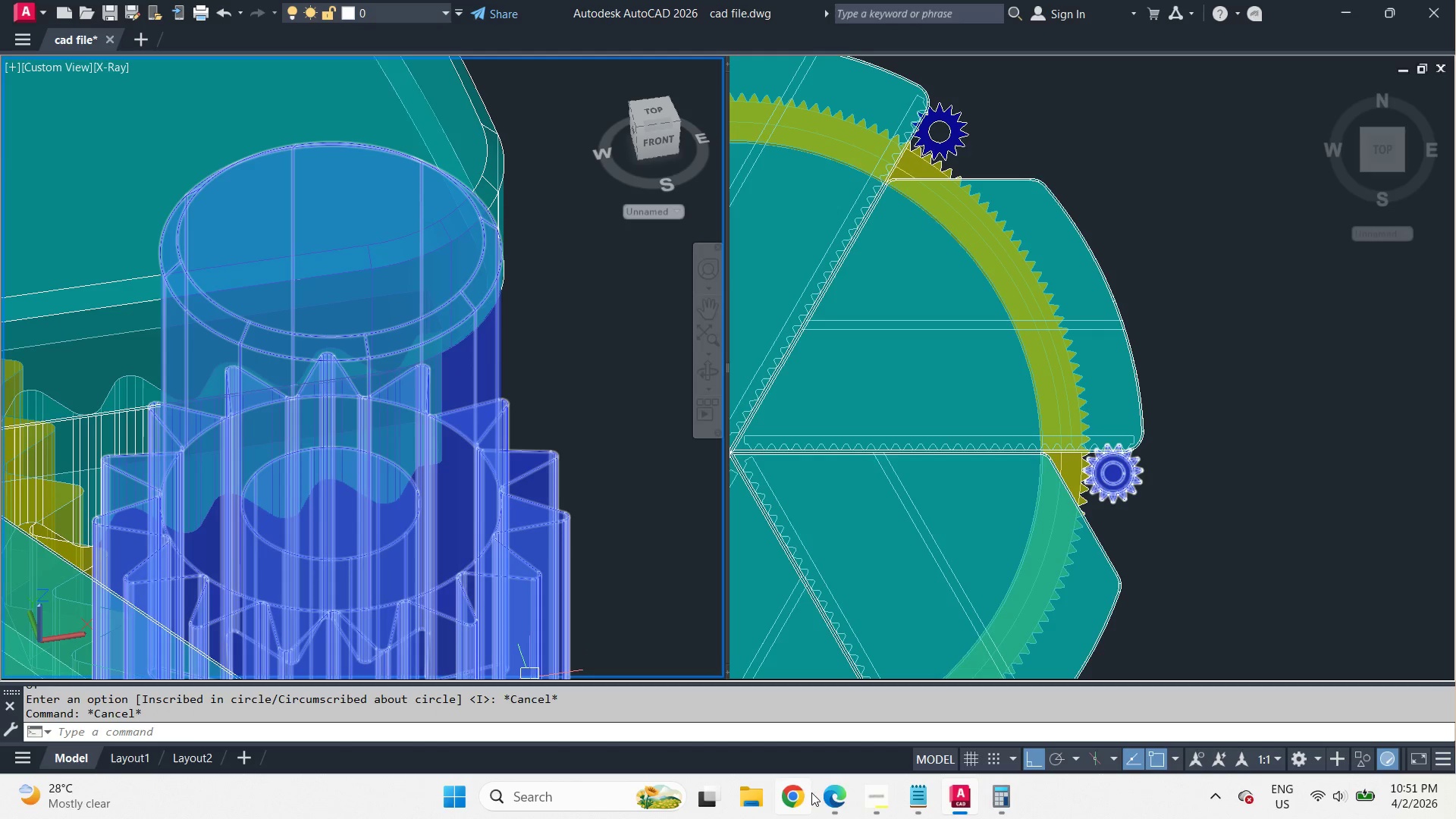 
left_click([840, 810])
 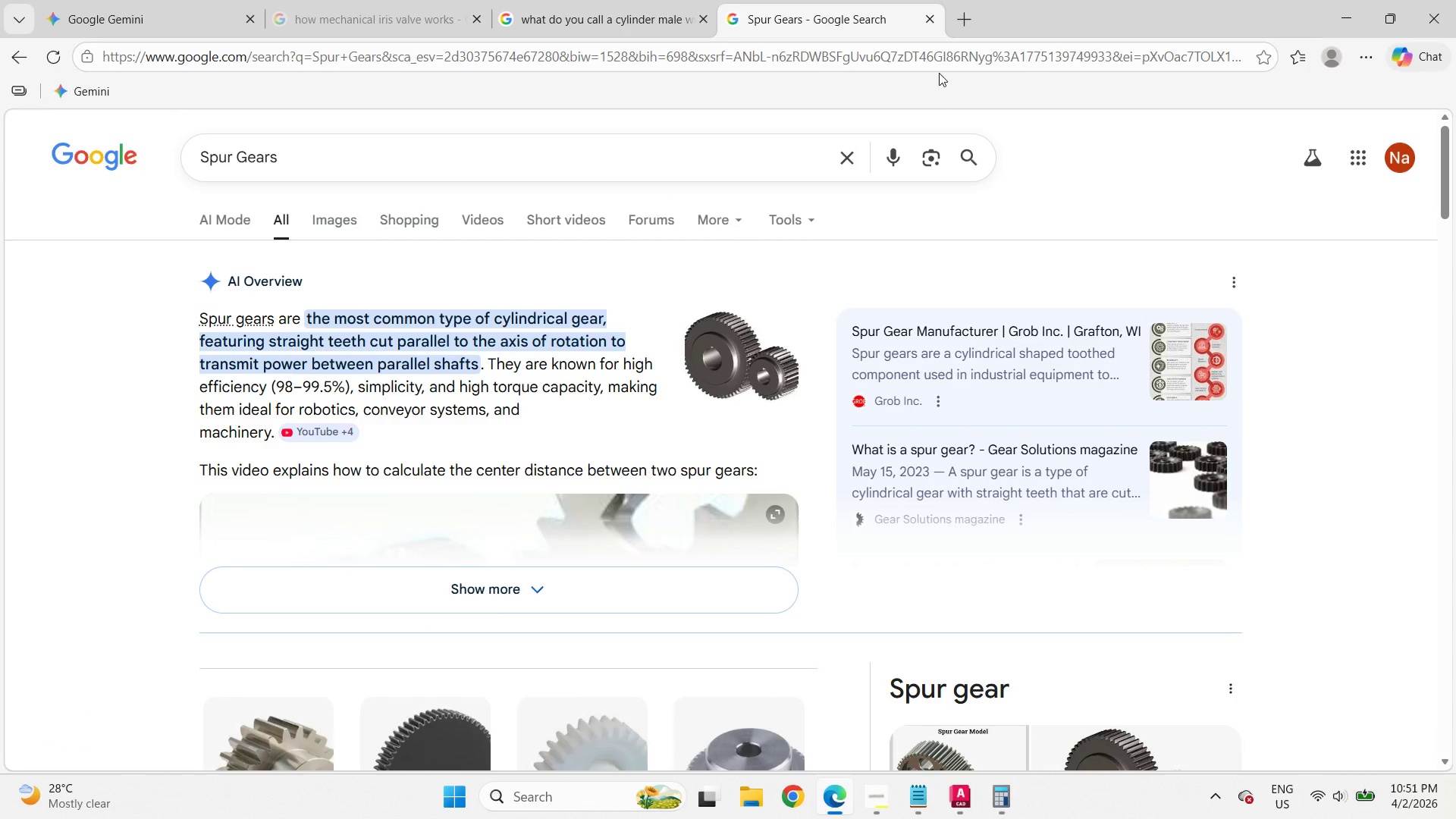 
left_click([962, 8])
 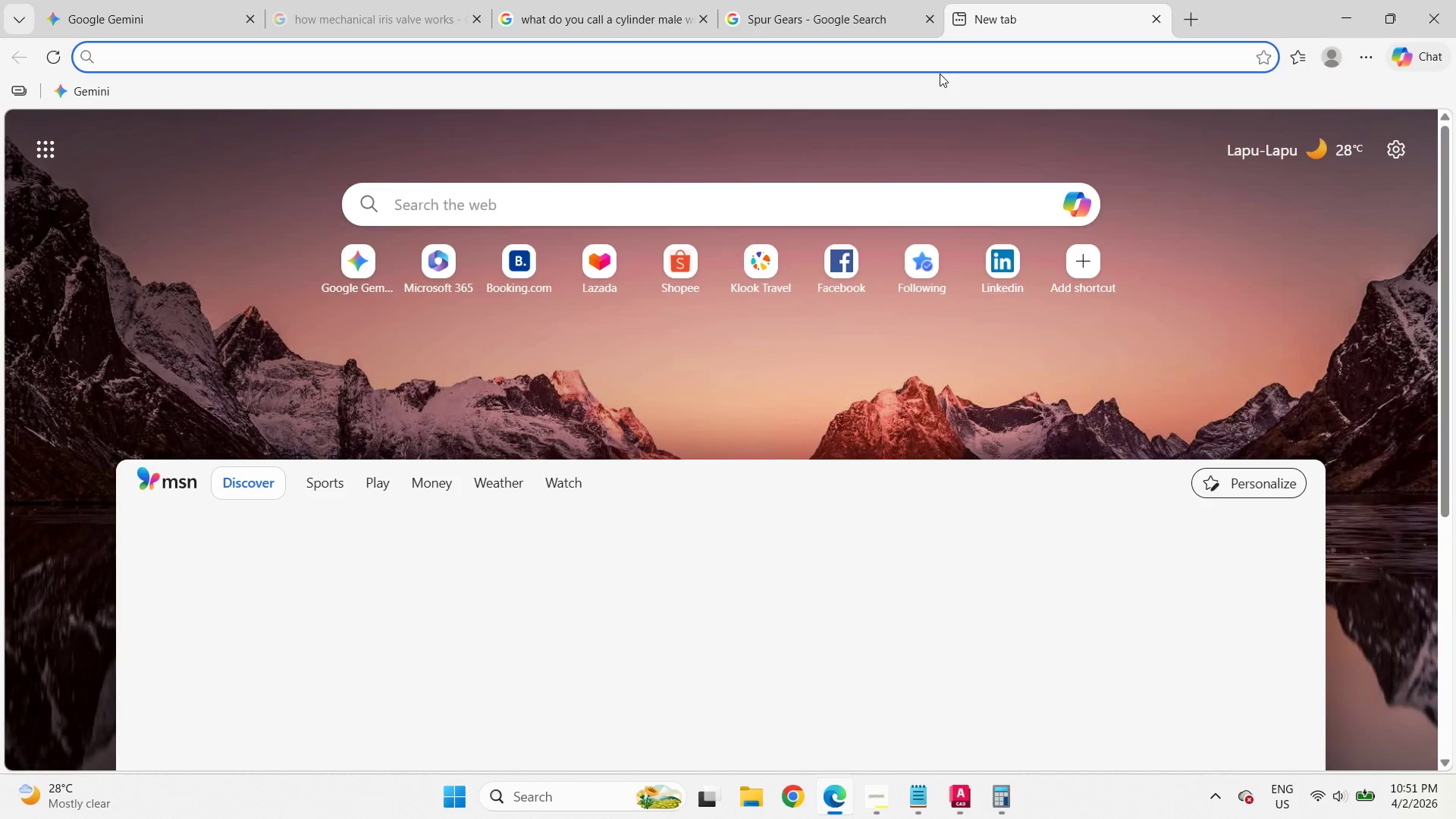 
type(alley)
key(Backspace)
type(n)
 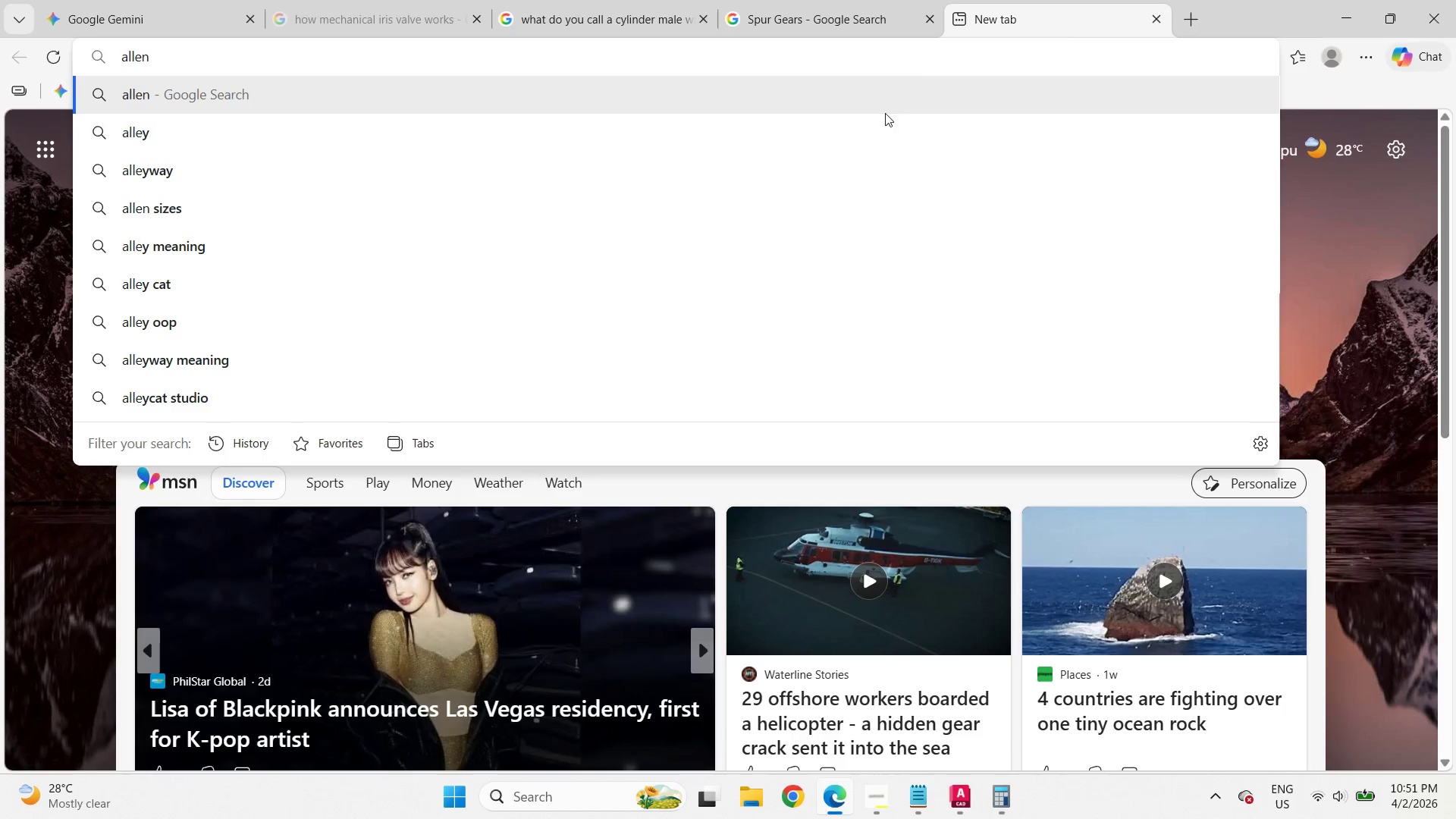 
left_click([240, 216])
 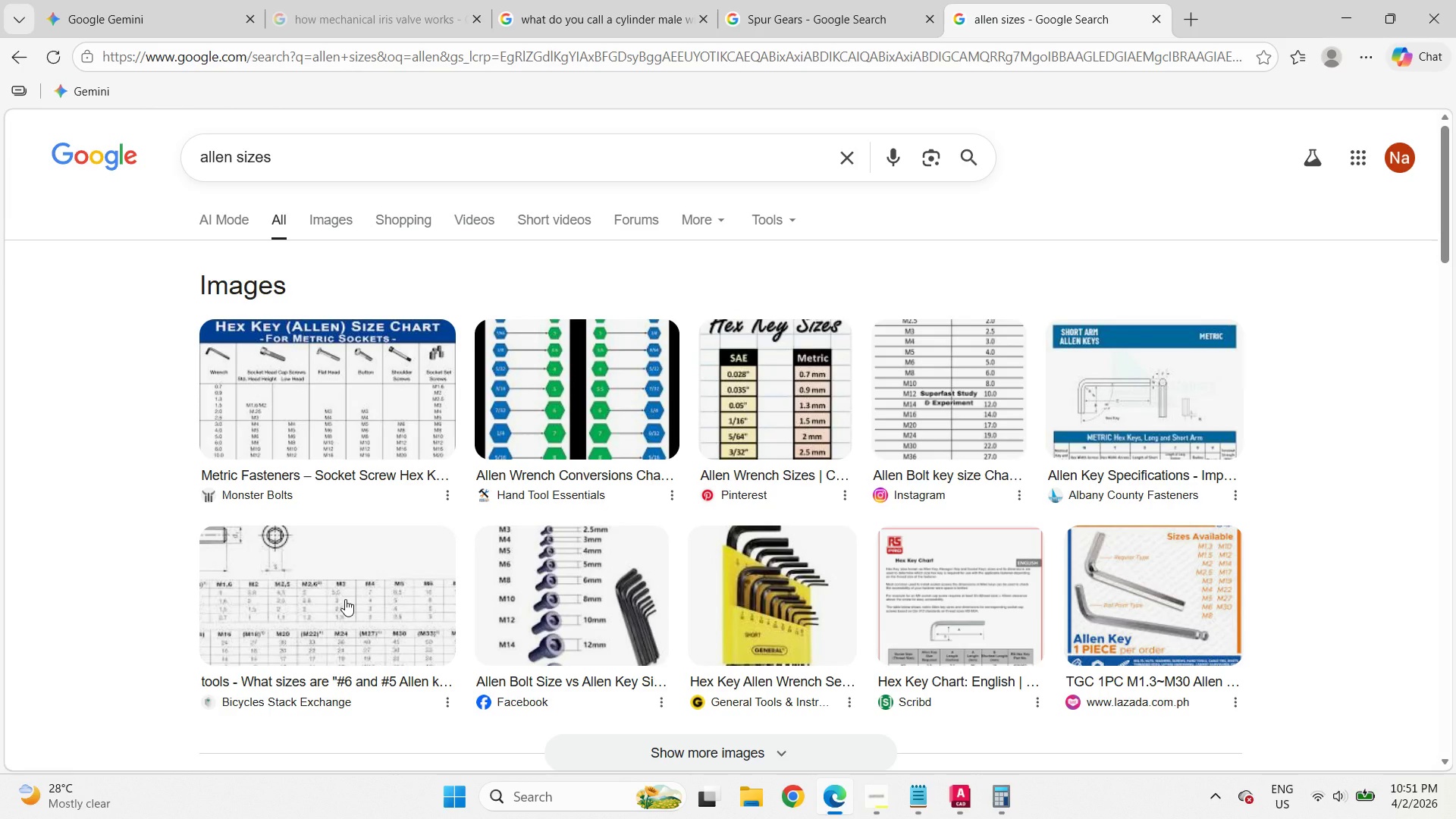 
wait(7.81)
 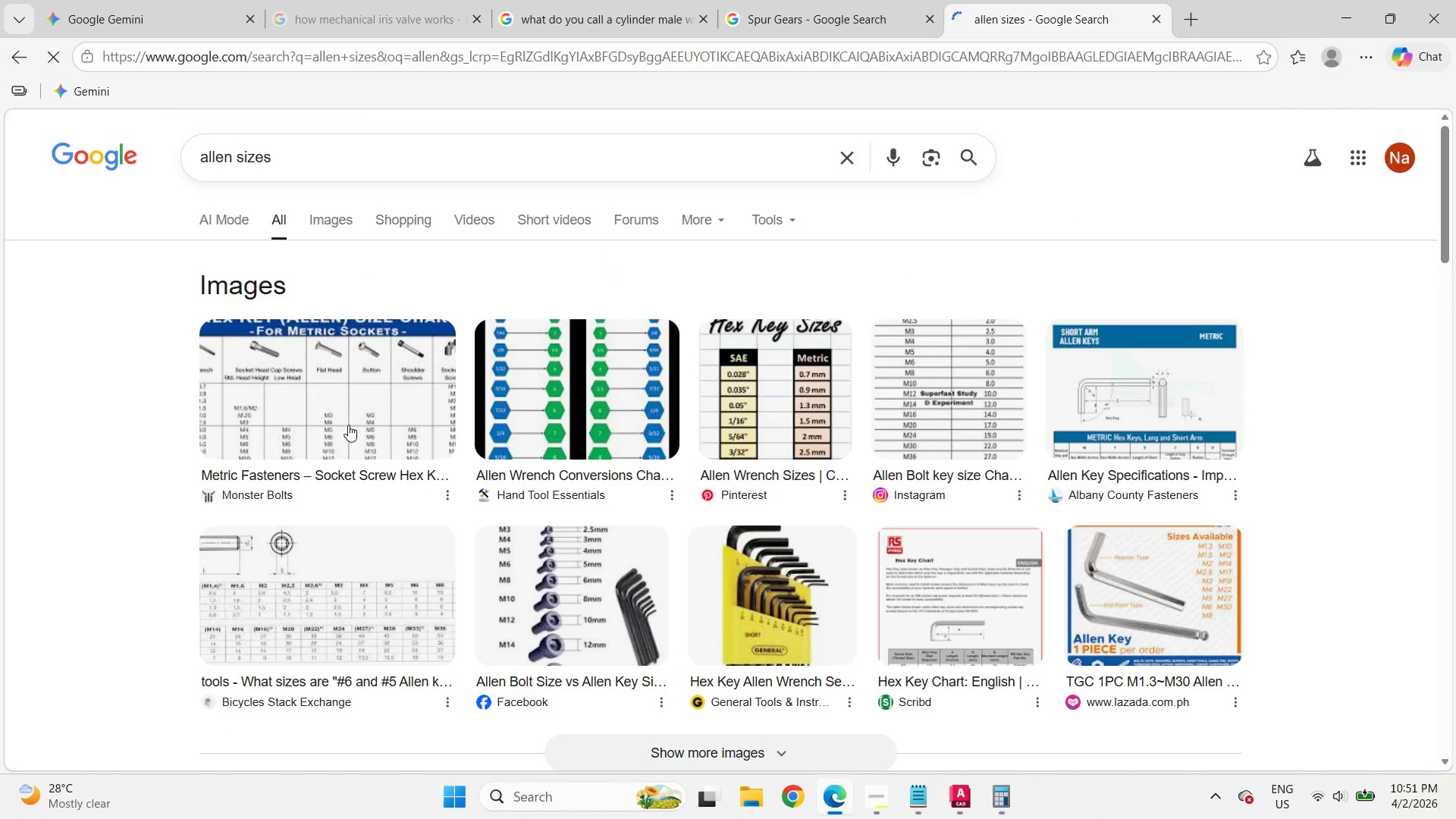 
left_click([560, 548])
 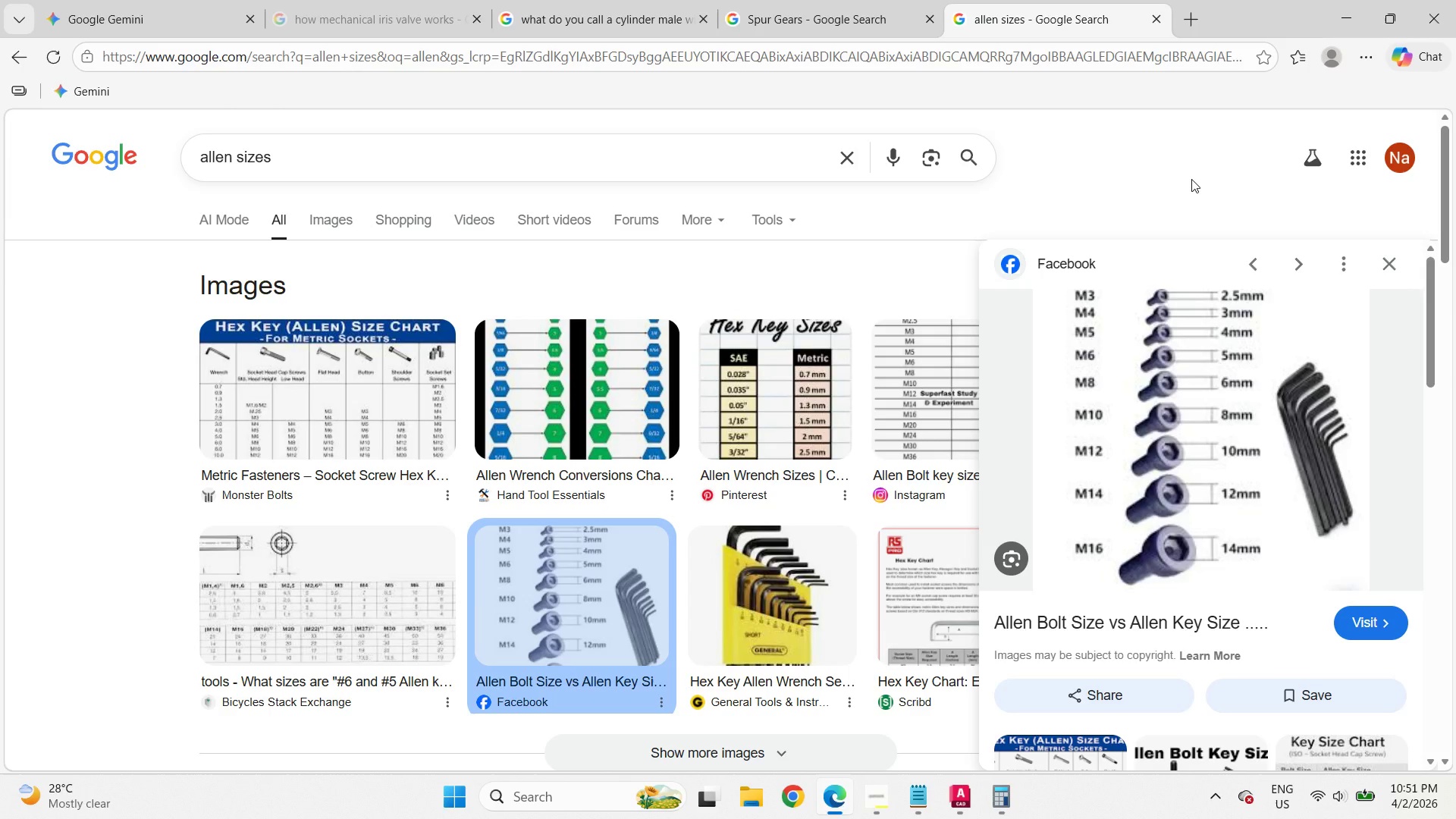 
wait(12.31)
 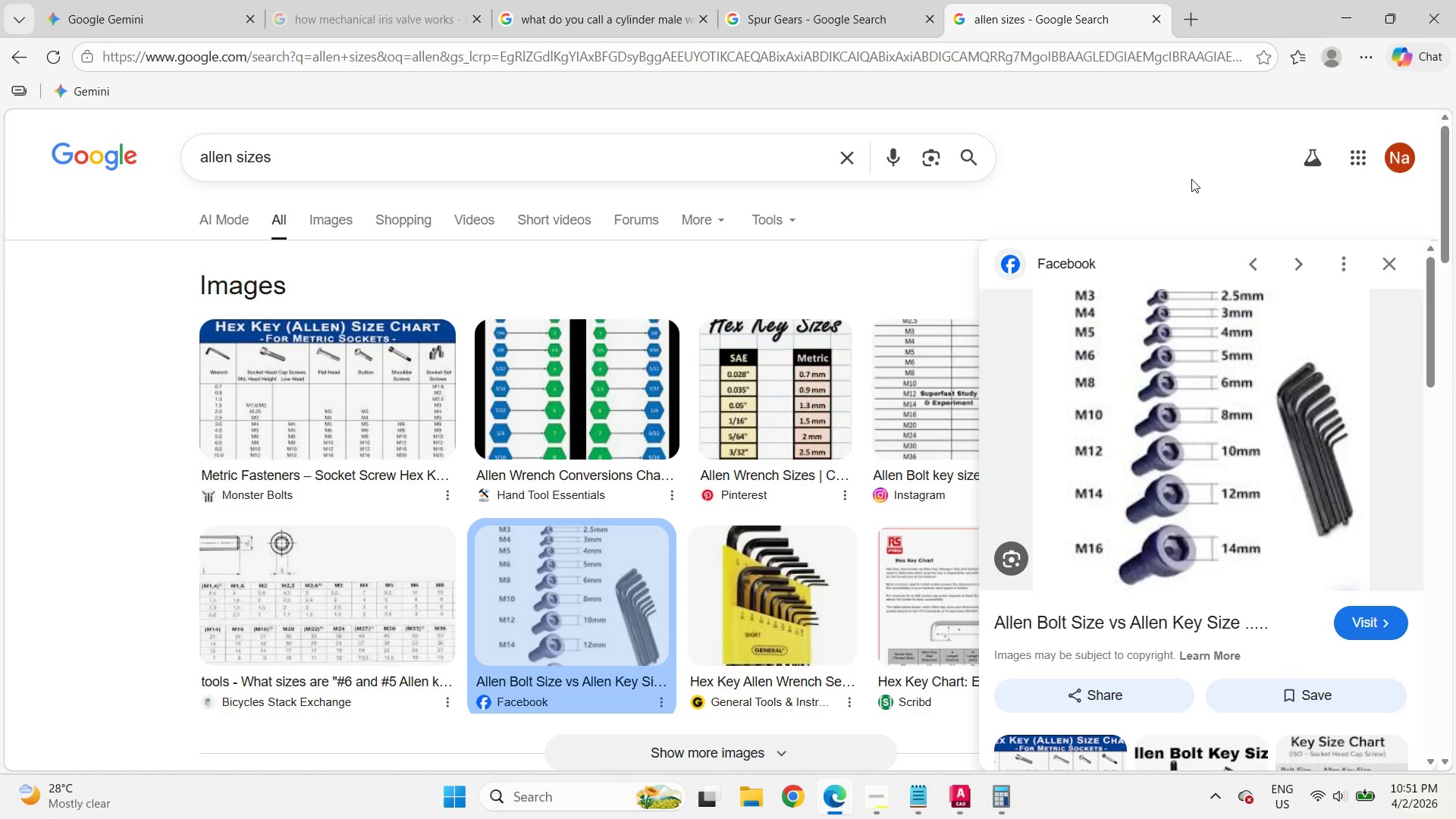 
left_click([1338, 14])
 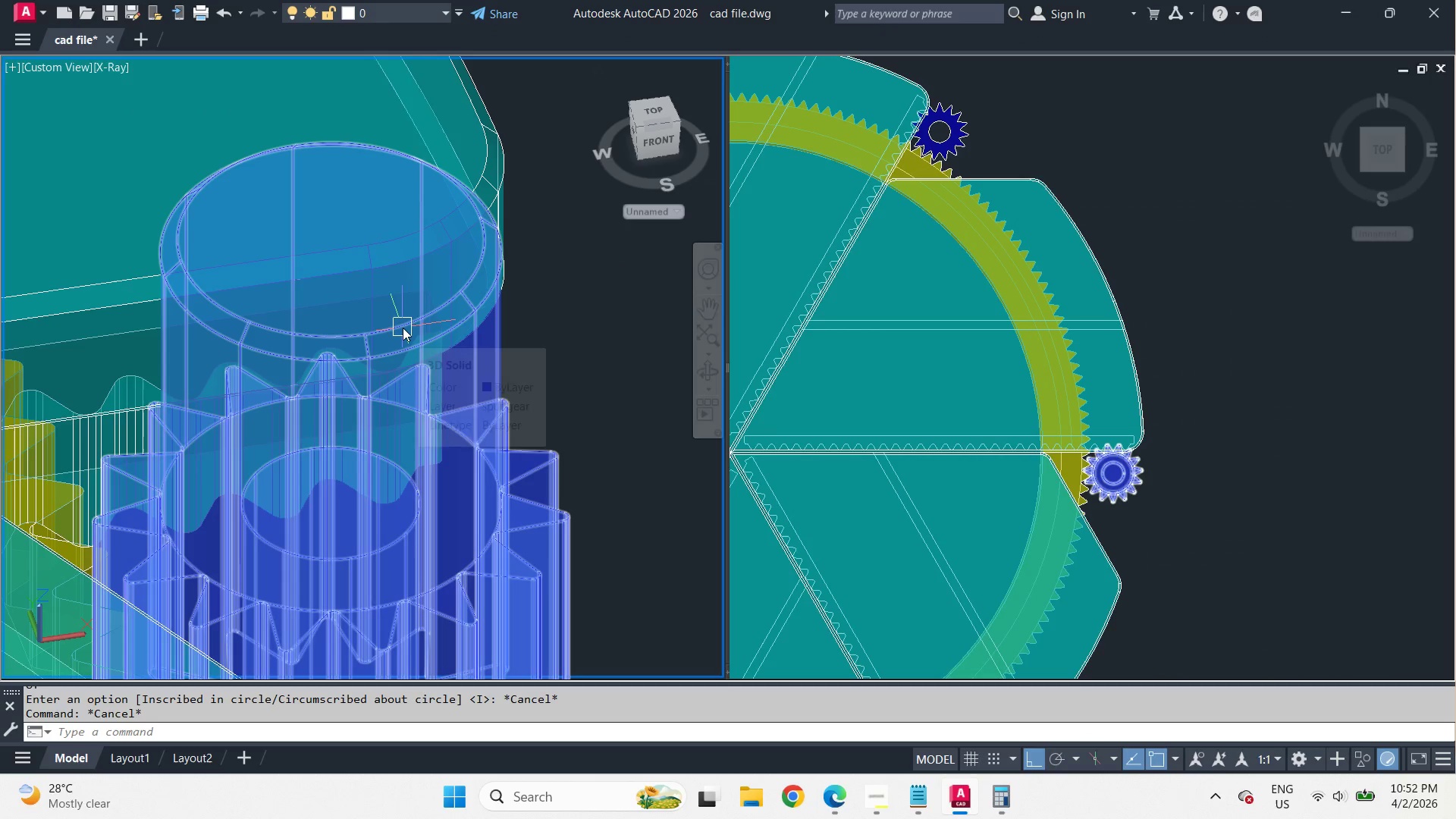 
type(pol  cen )
 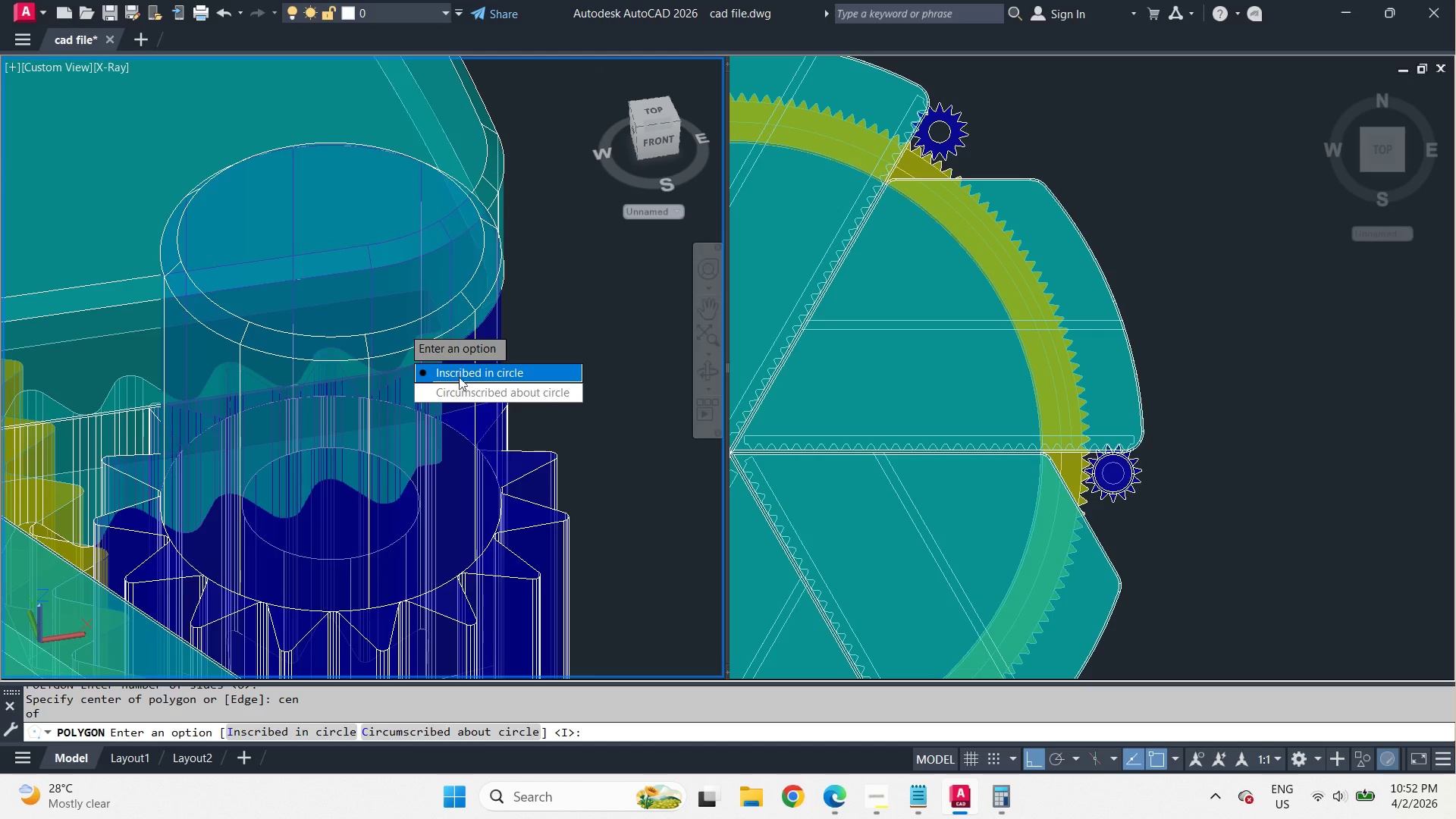 
left_click_drag(start_coordinate=[461, 393], to_coordinate=[402, 325])
 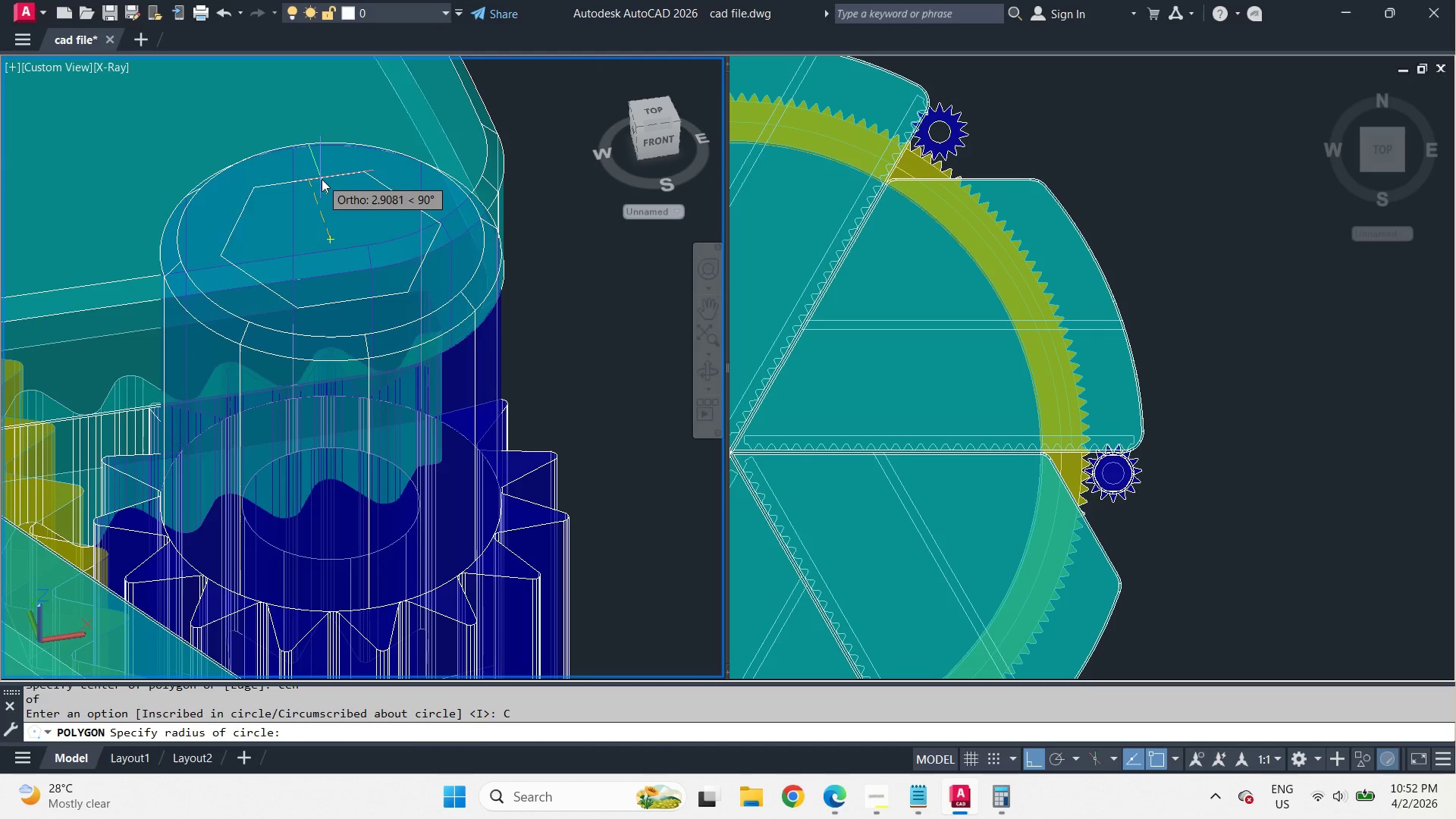 
wait(7.78)
 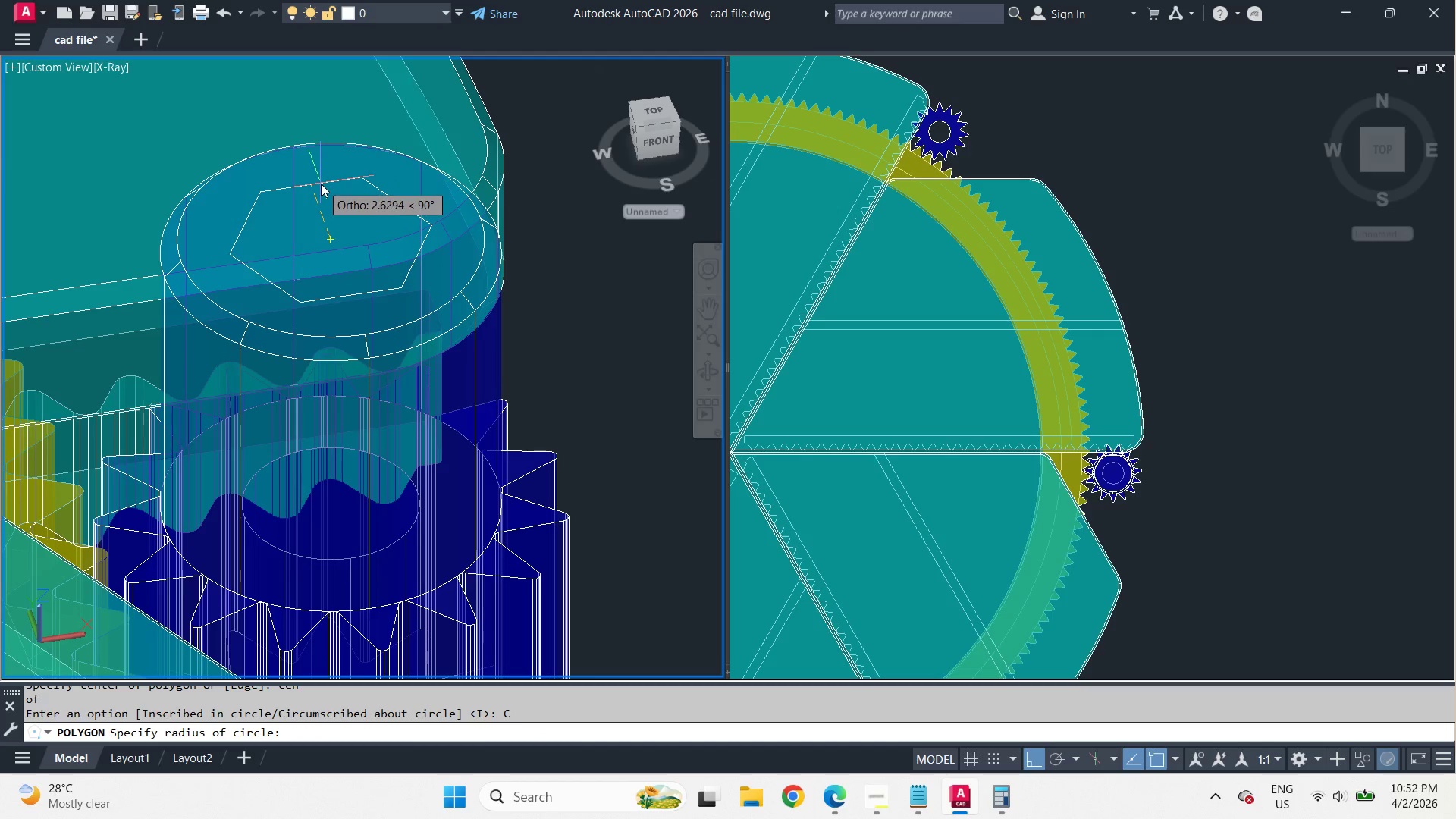 
key(5)
 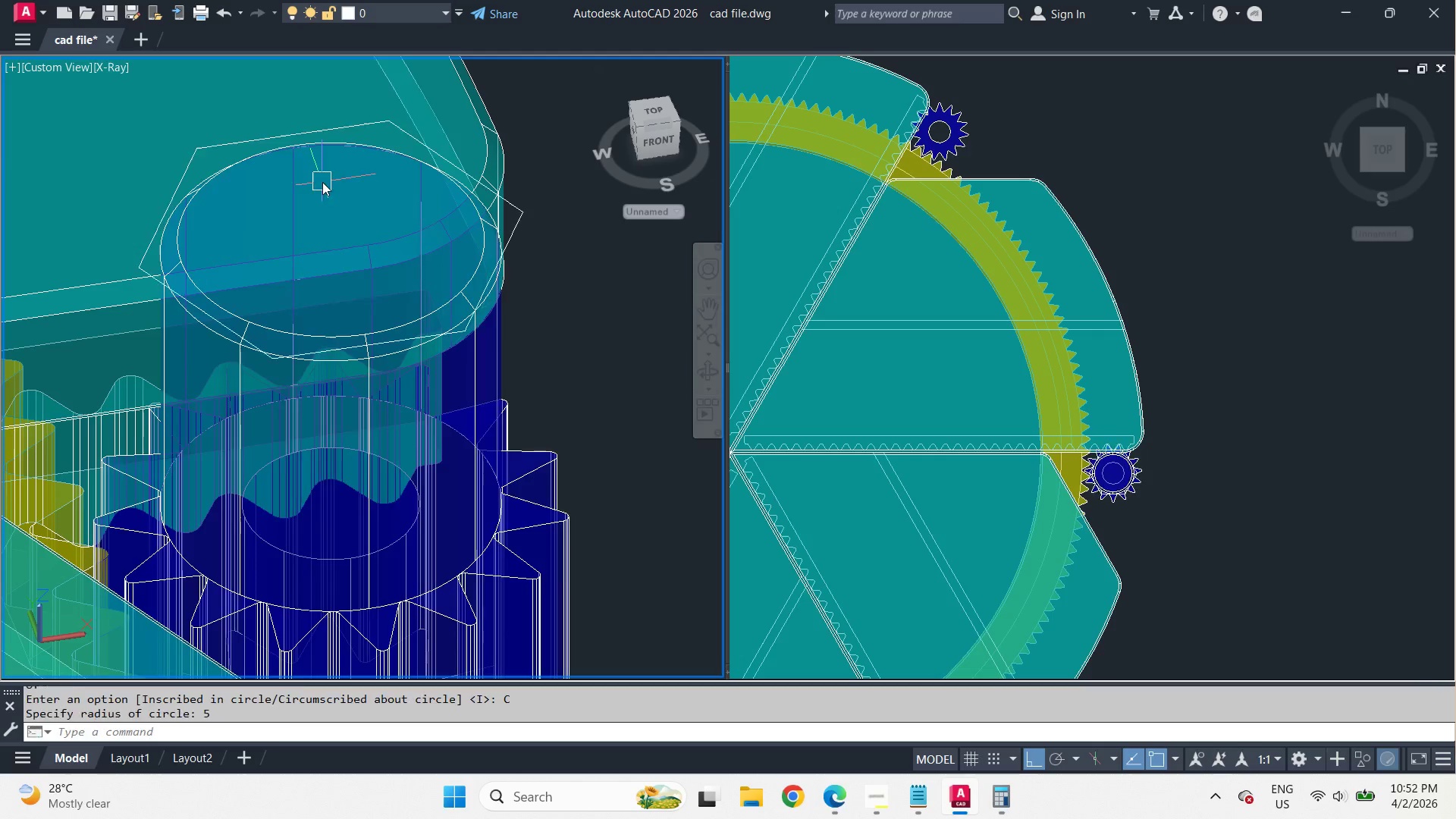 
key(Space)
 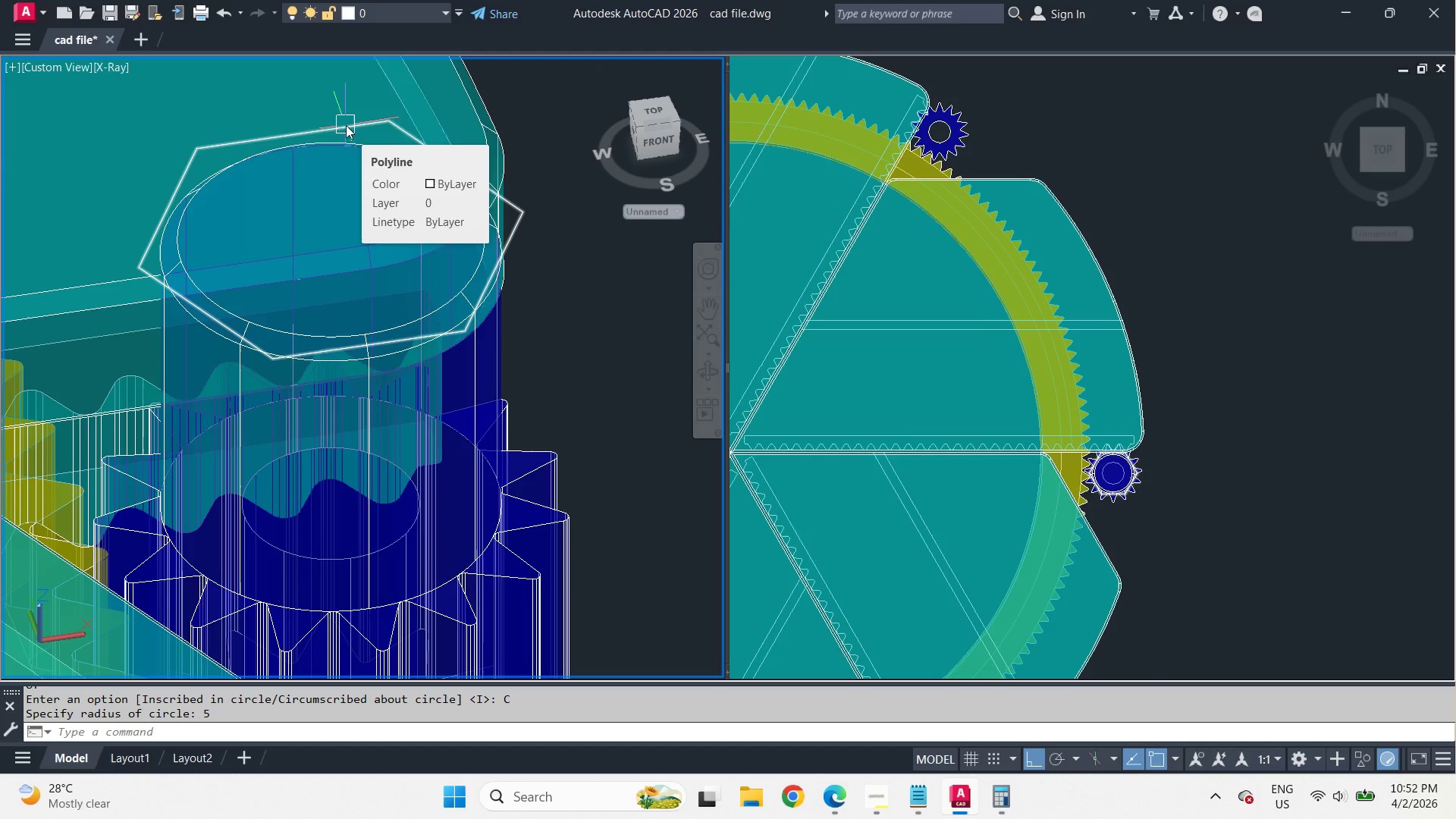 
left_click([1187, 468])
 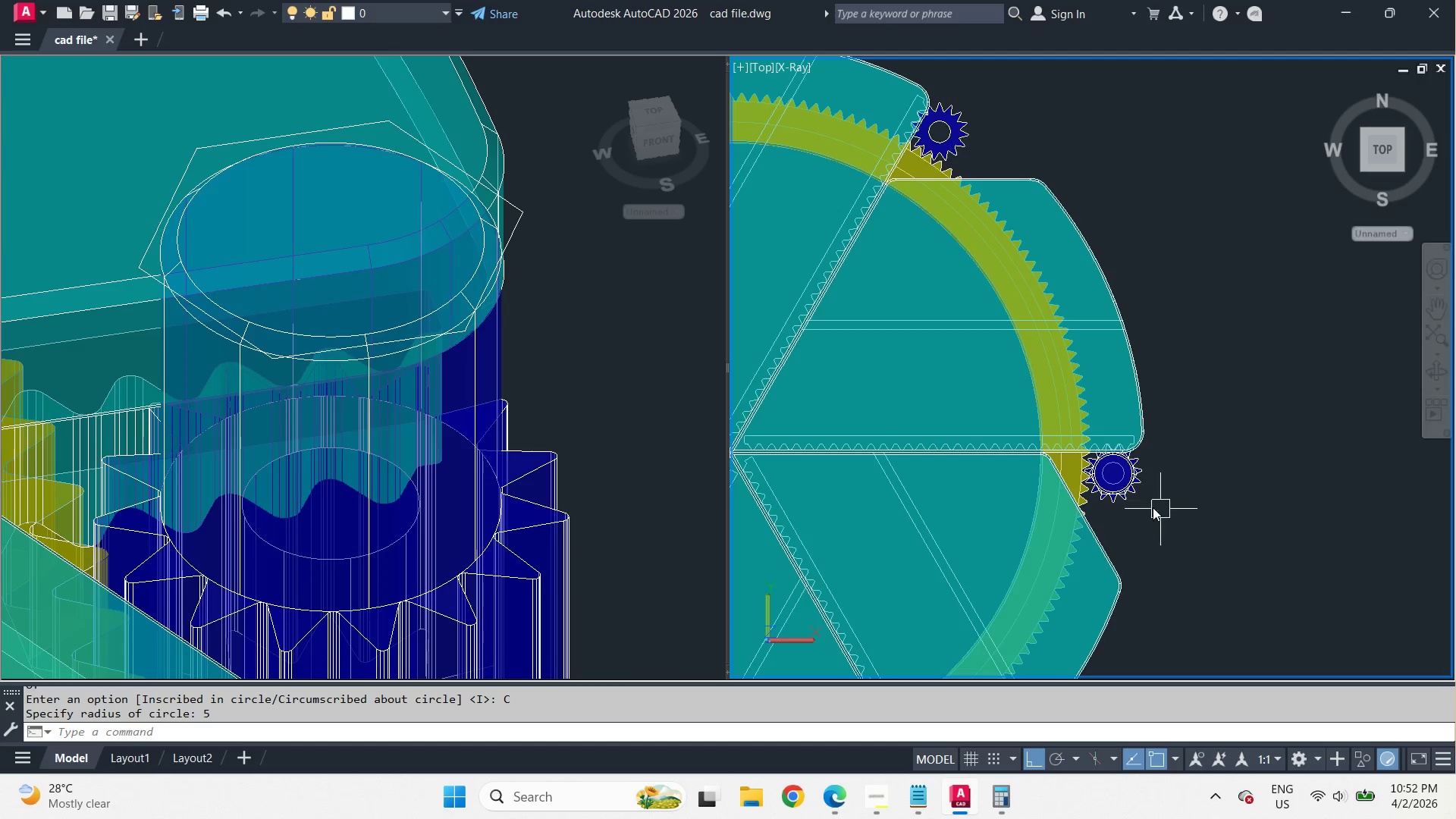 
left_click([1121, 381])
 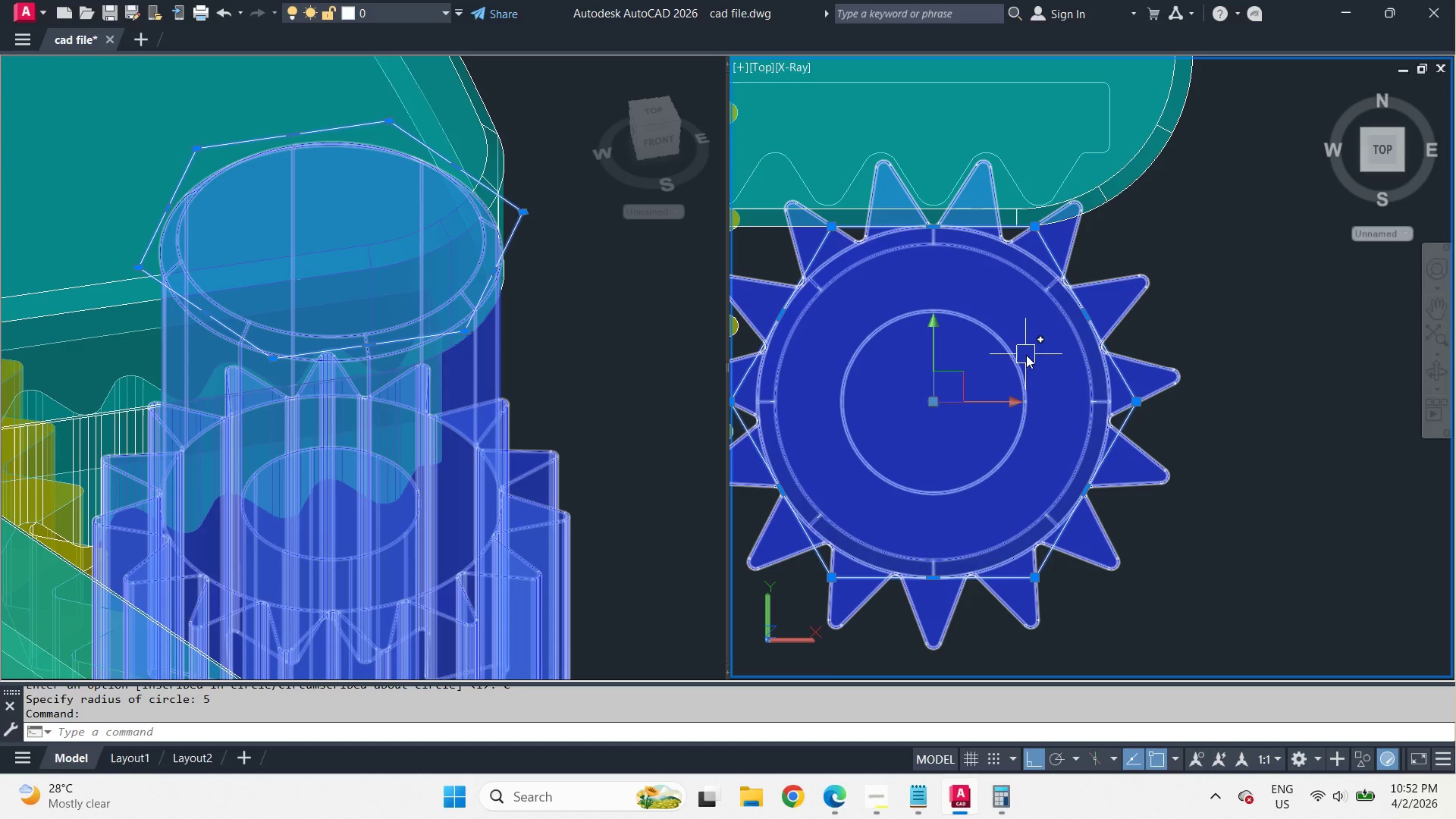 
scroll: coordinate [1140, 499], scroll_direction: up, amount: 4.0
 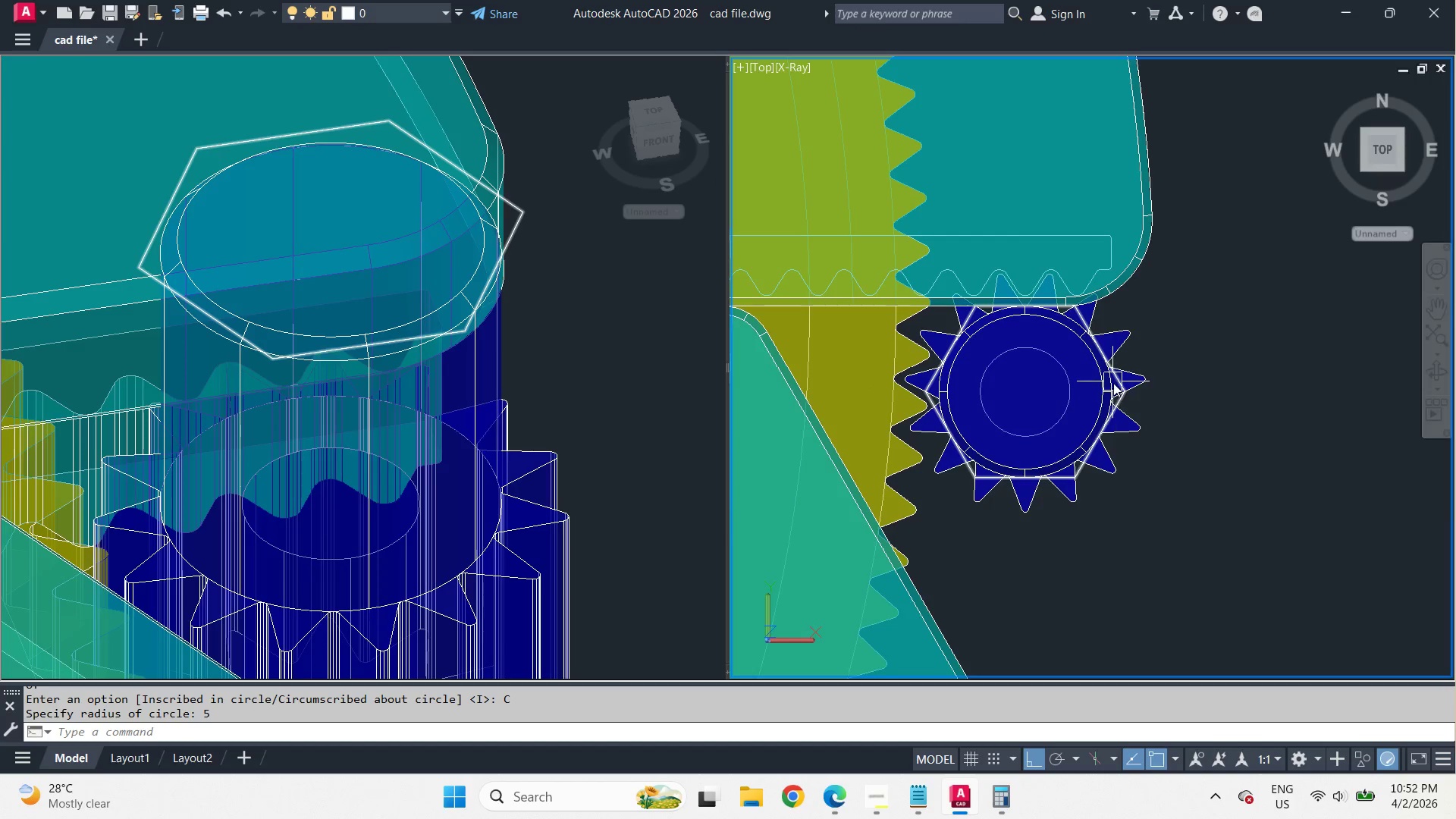 
type(sc )
 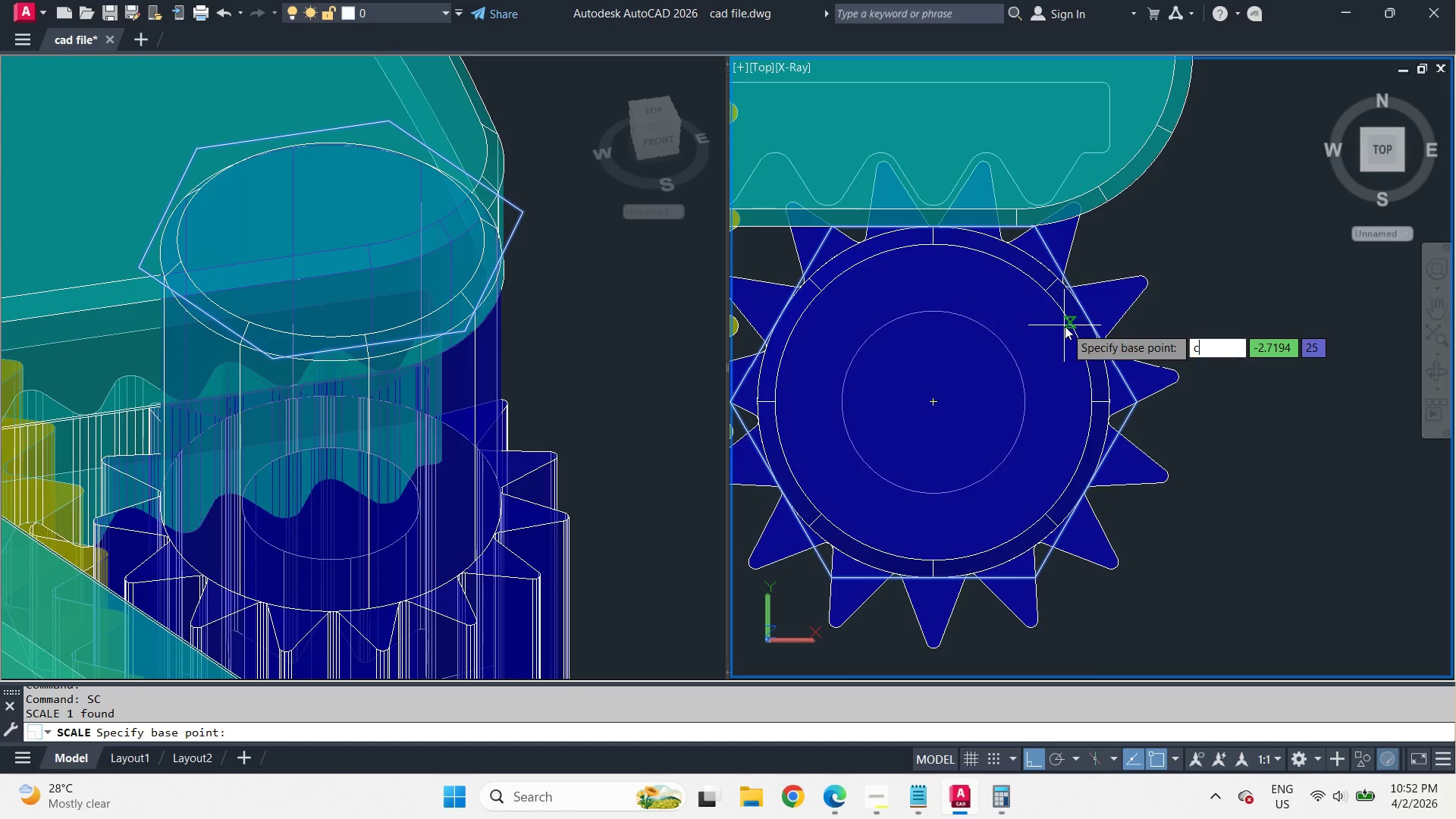 
scroll: coordinate [1113, 383], scroll_direction: up, amount: 2.0
 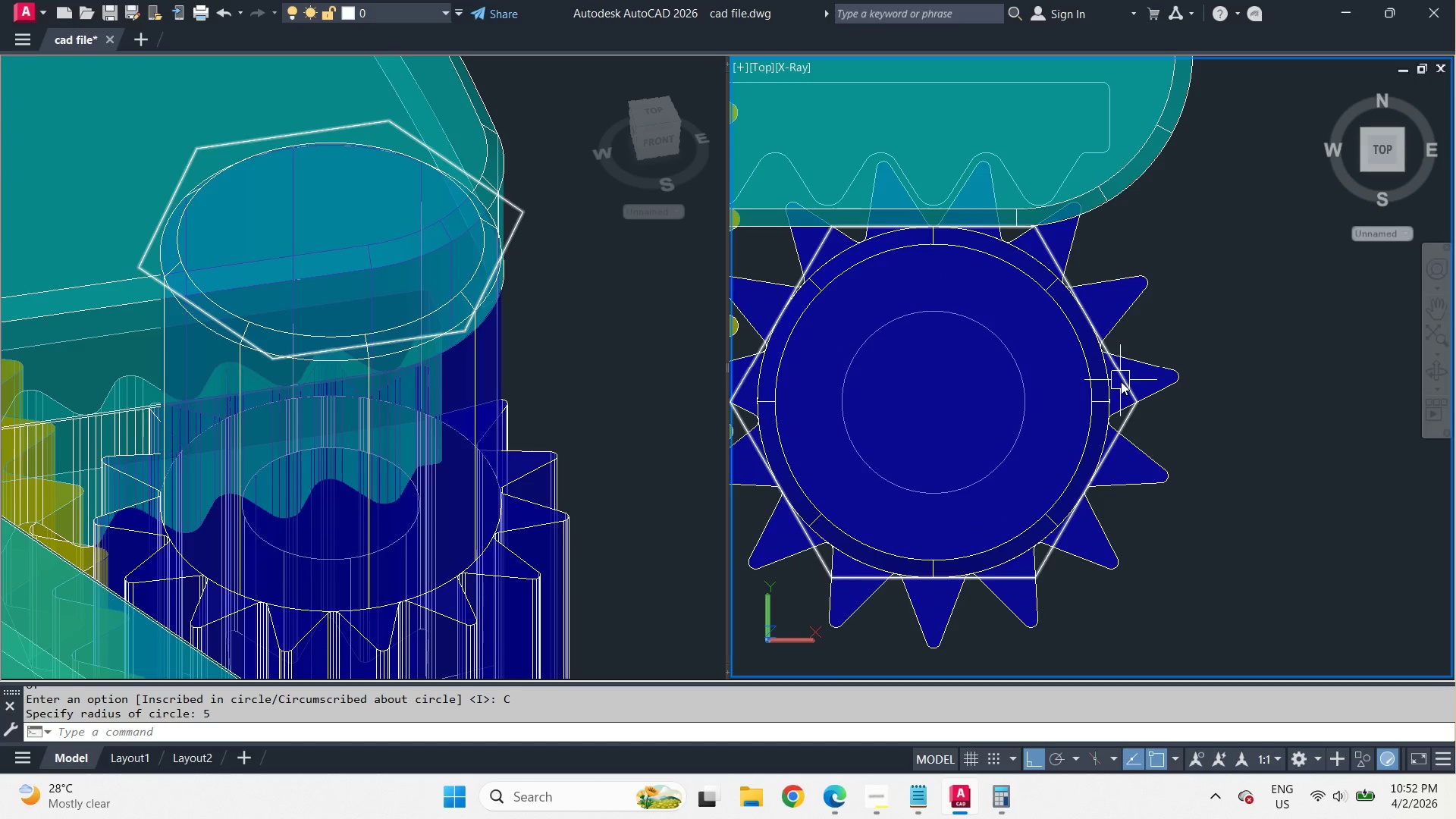 
type(ce)
 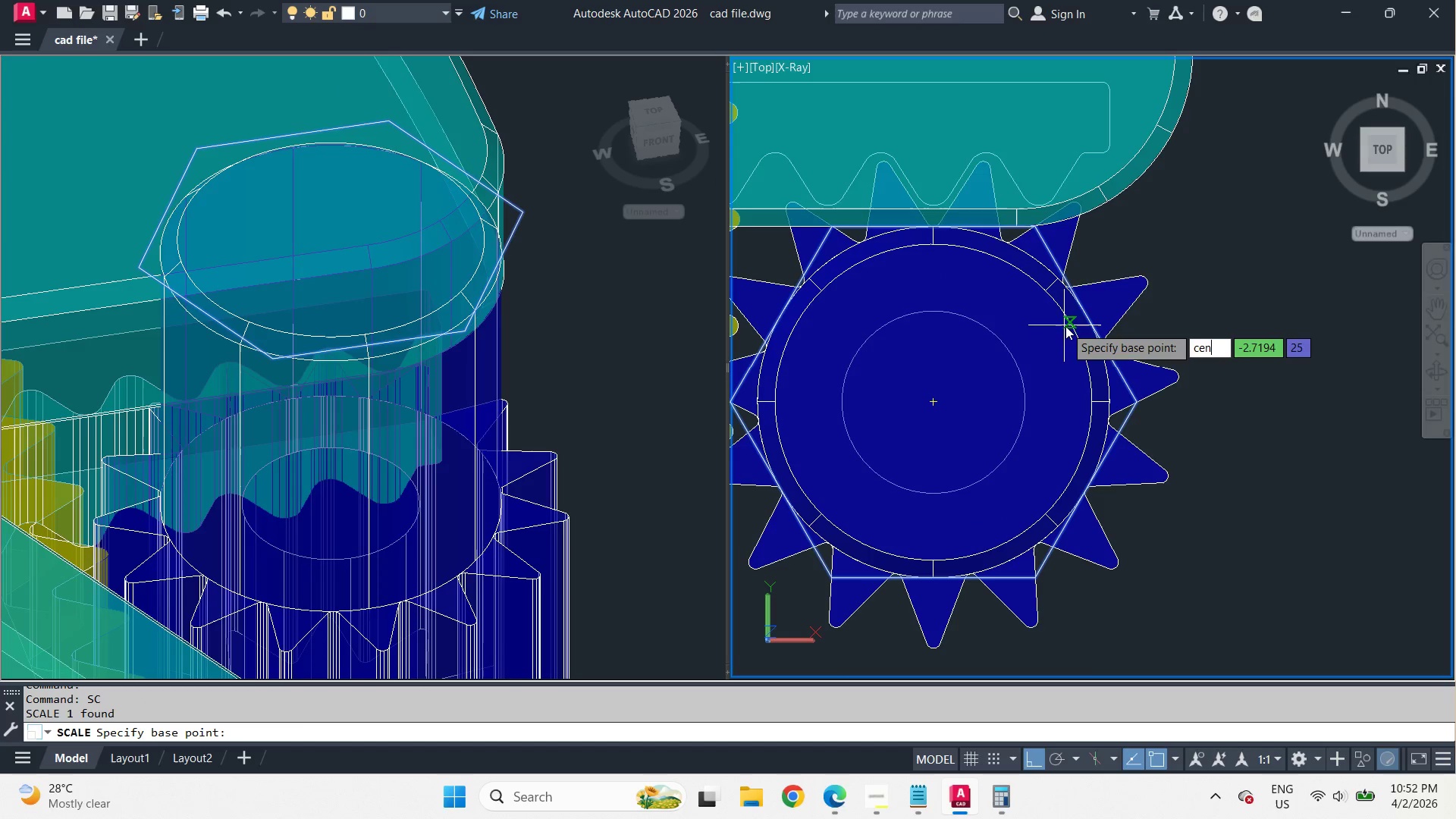 
key(N)
 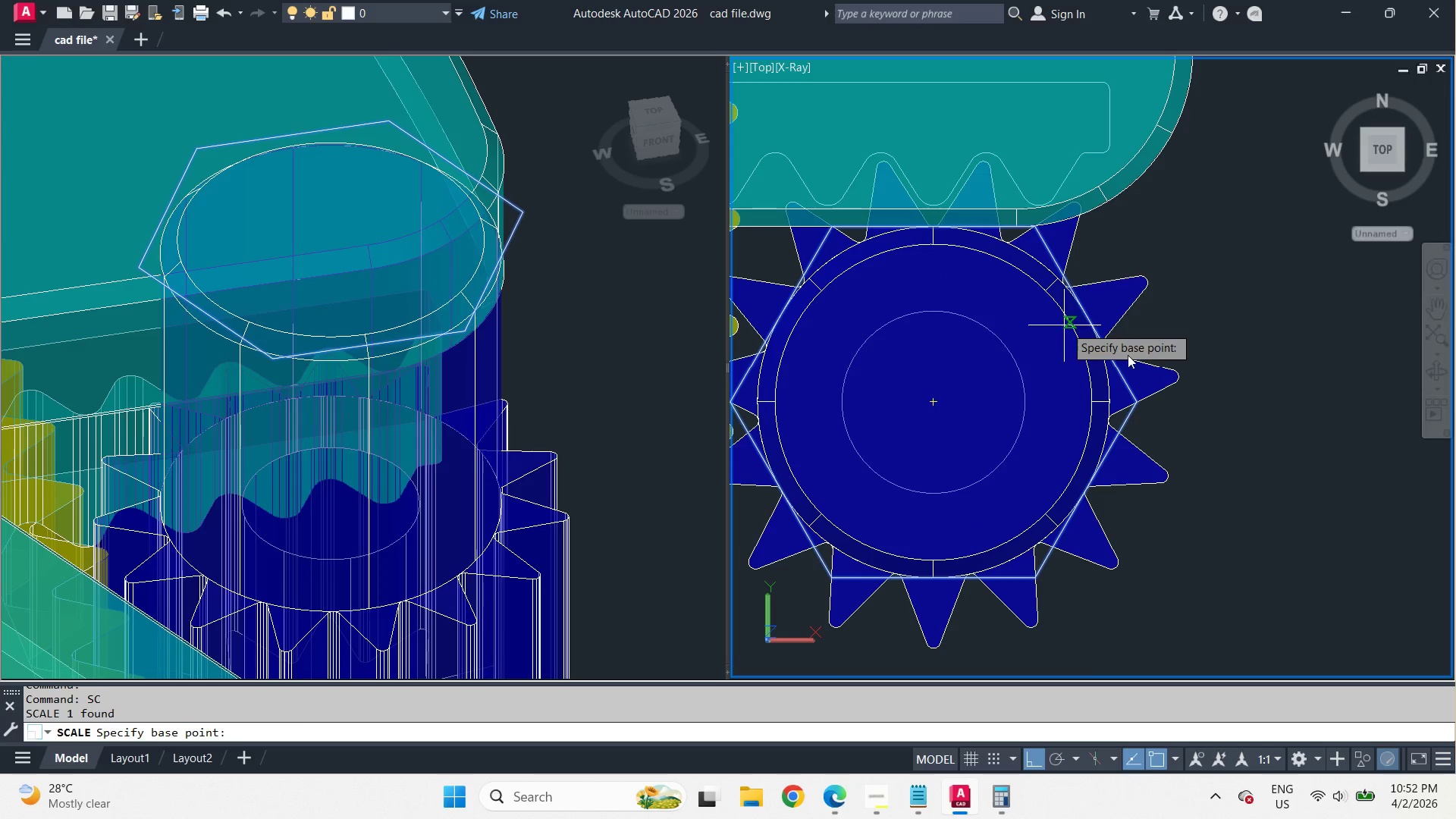 
key(Space)
 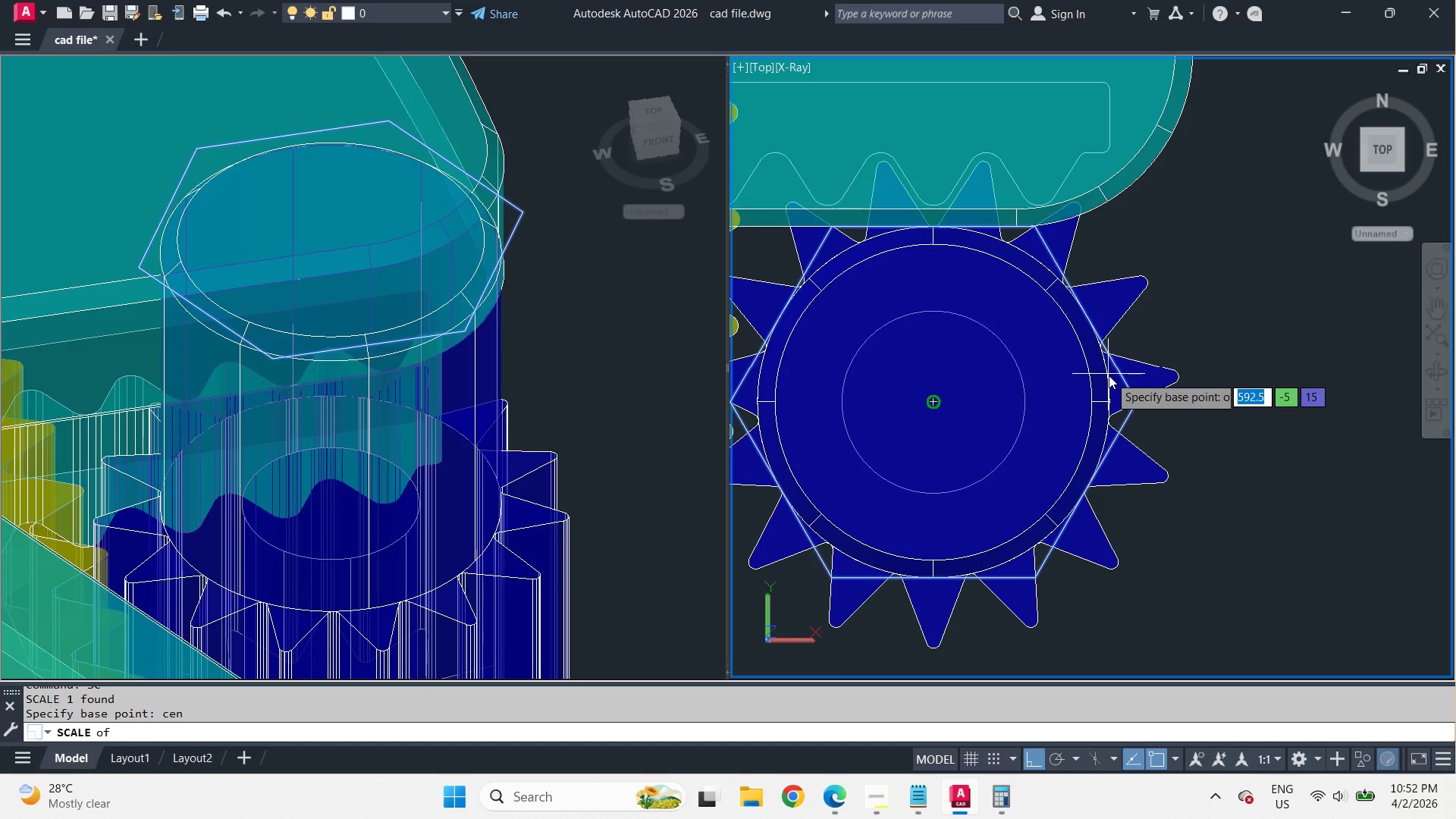 
left_click([1109, 375])
 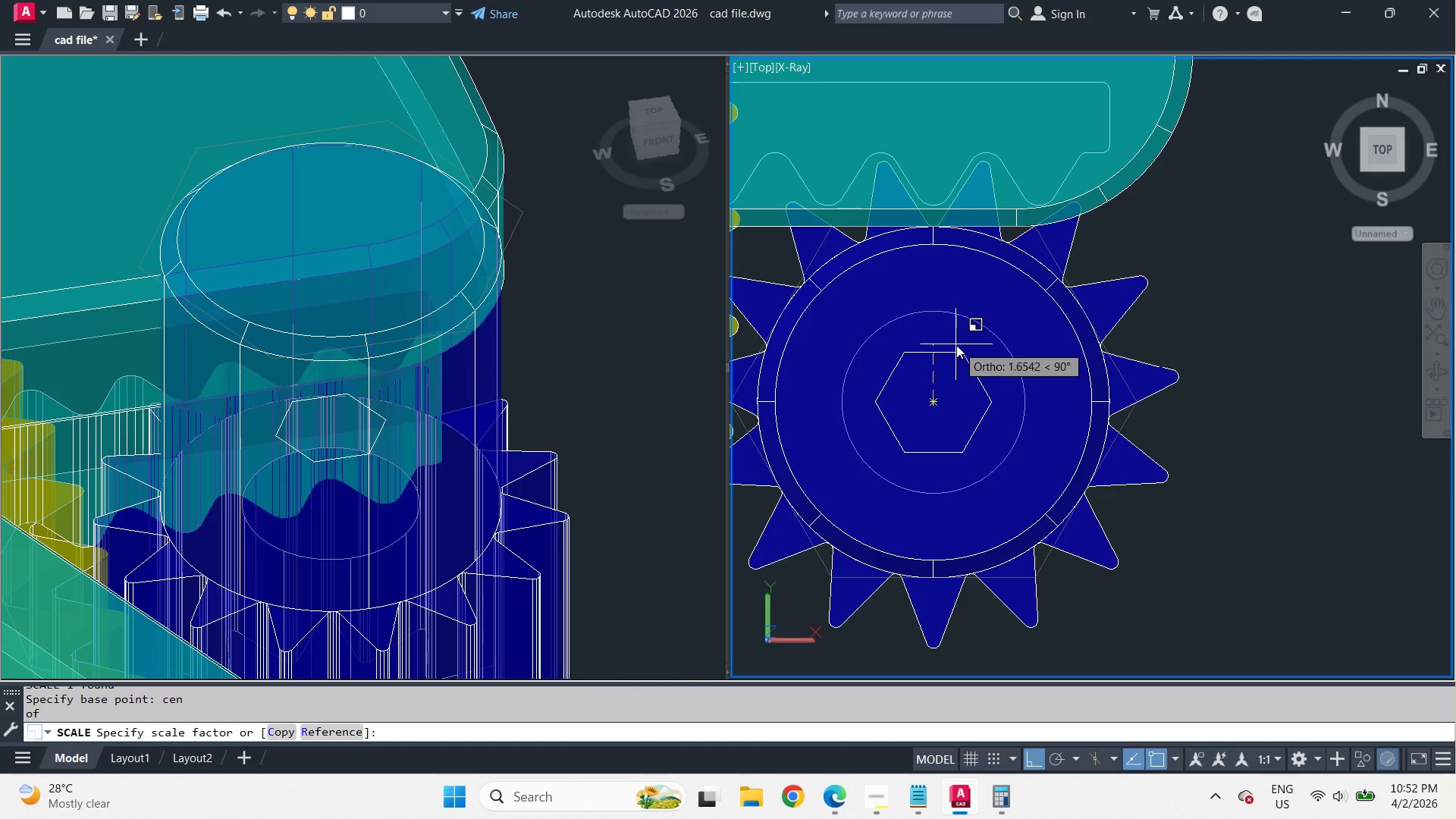 
key(R)
 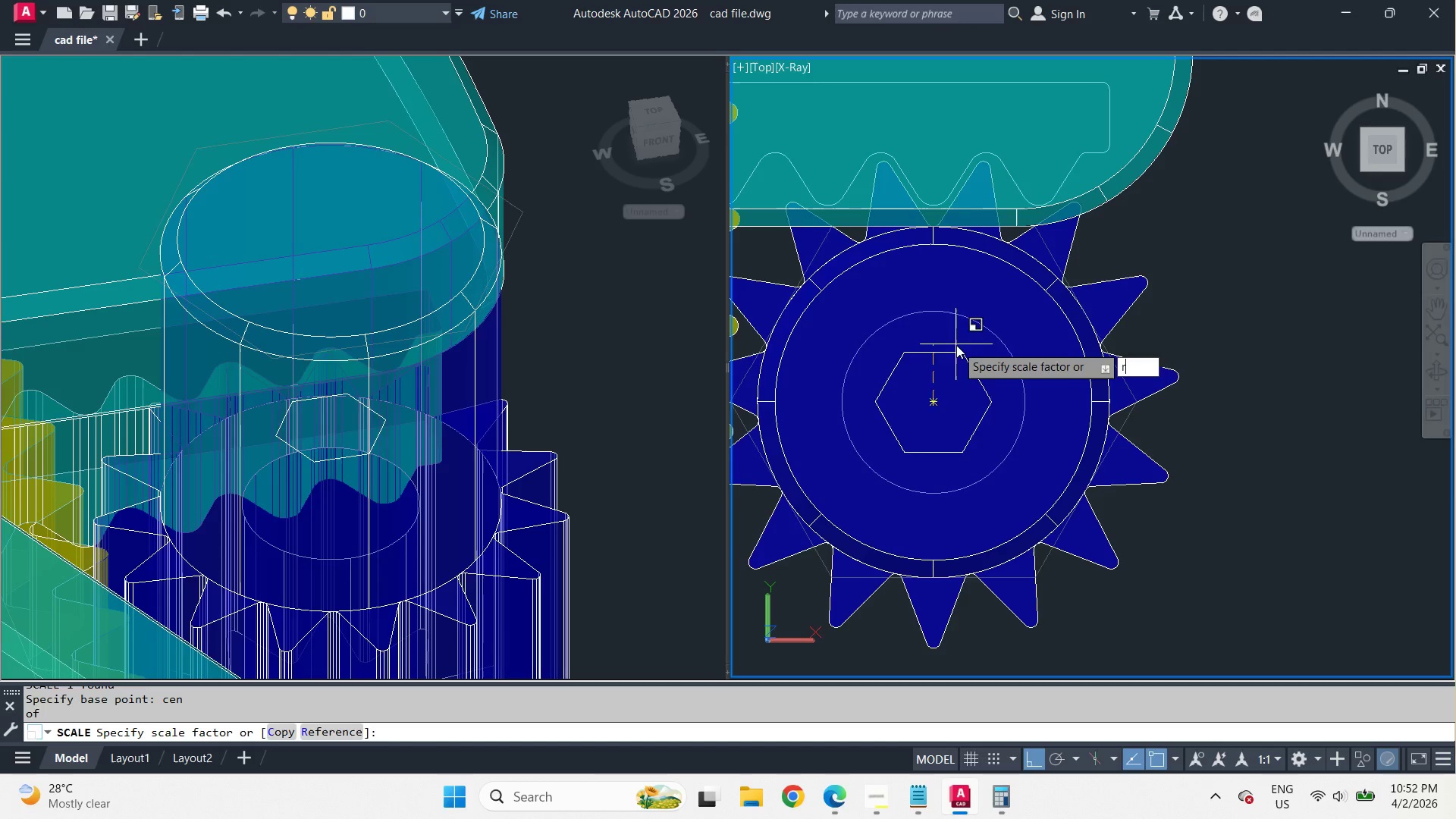 
key(Space)
 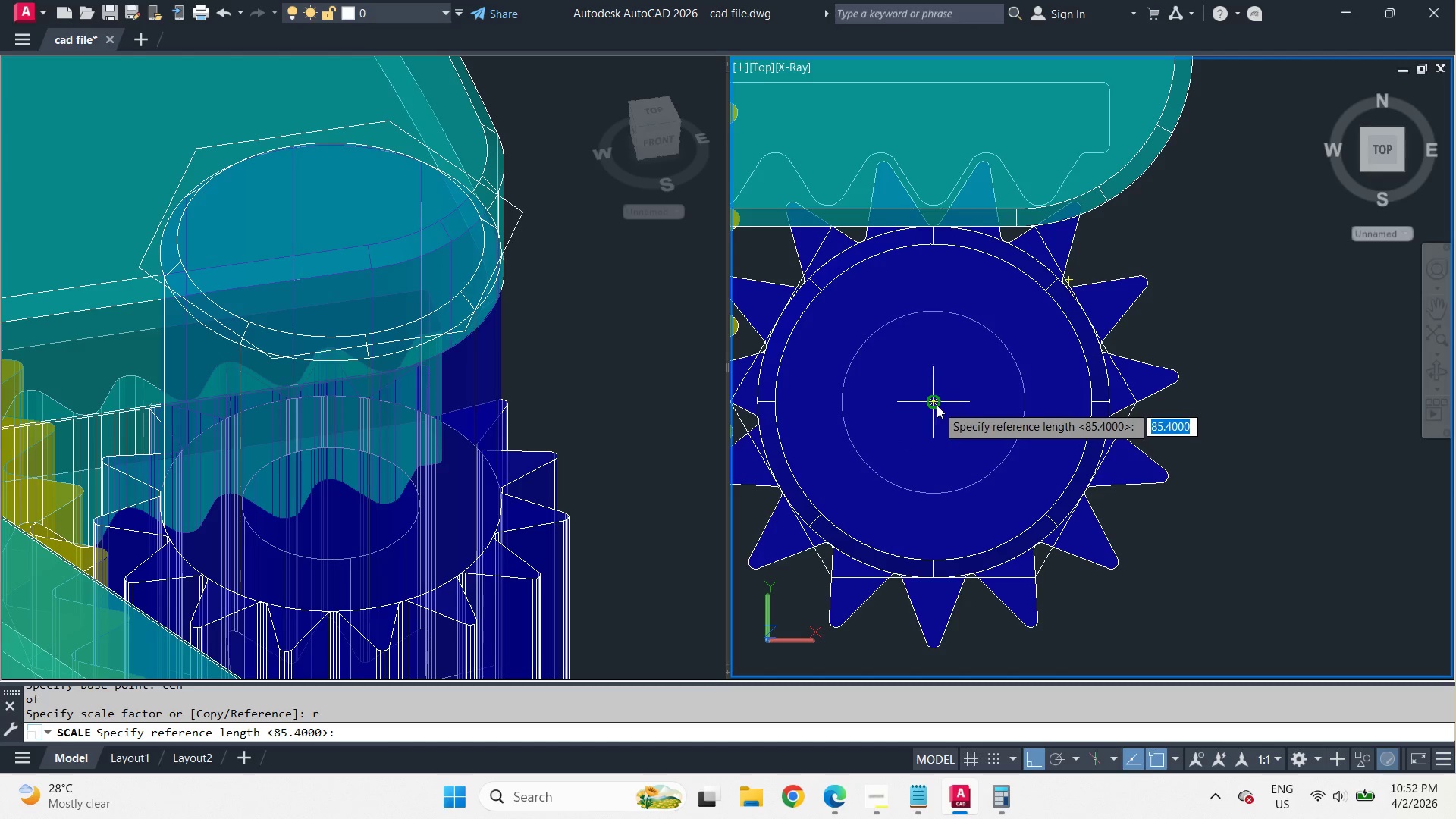 
left_click([937, 405])
 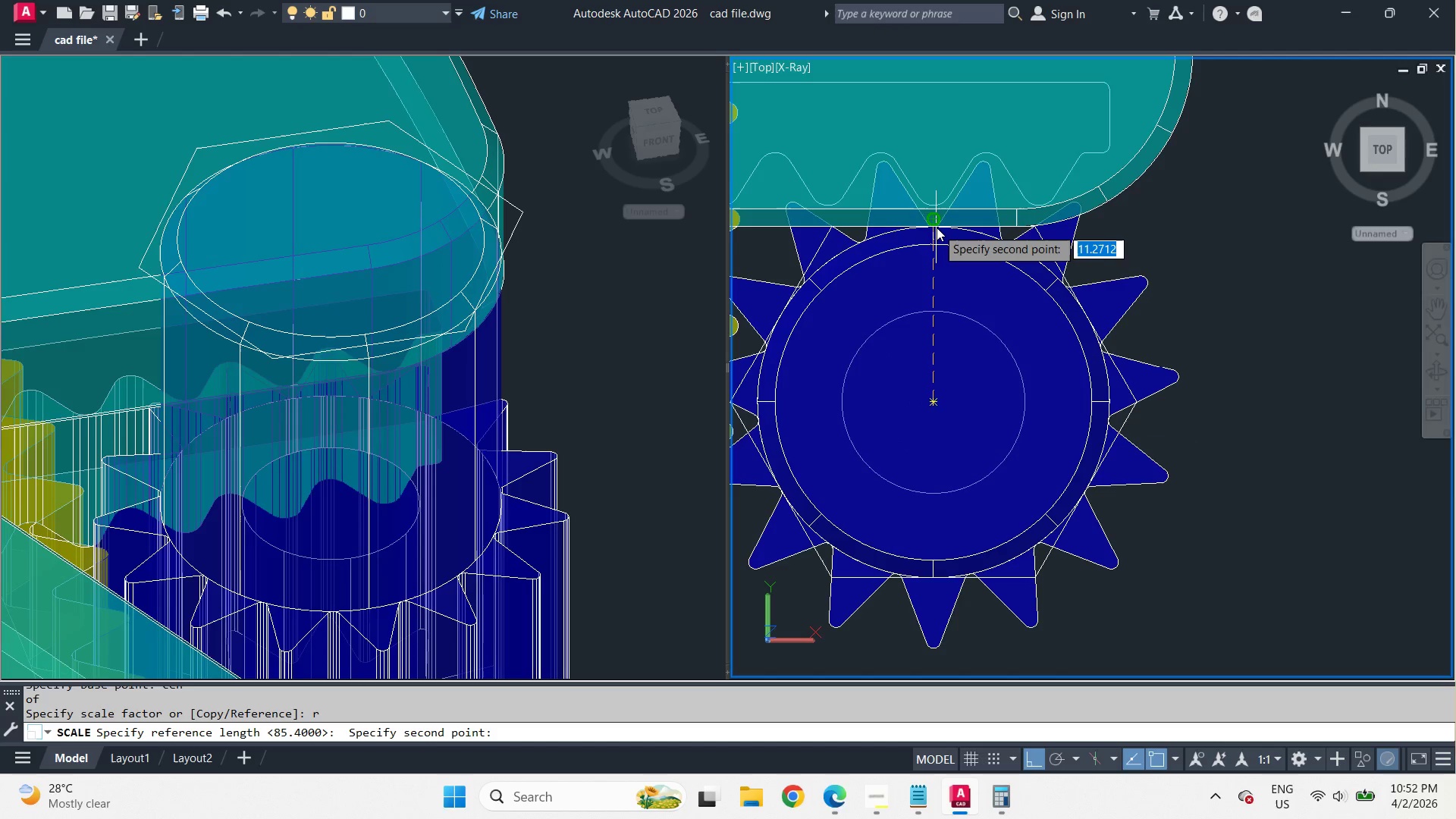 
type(mid )
 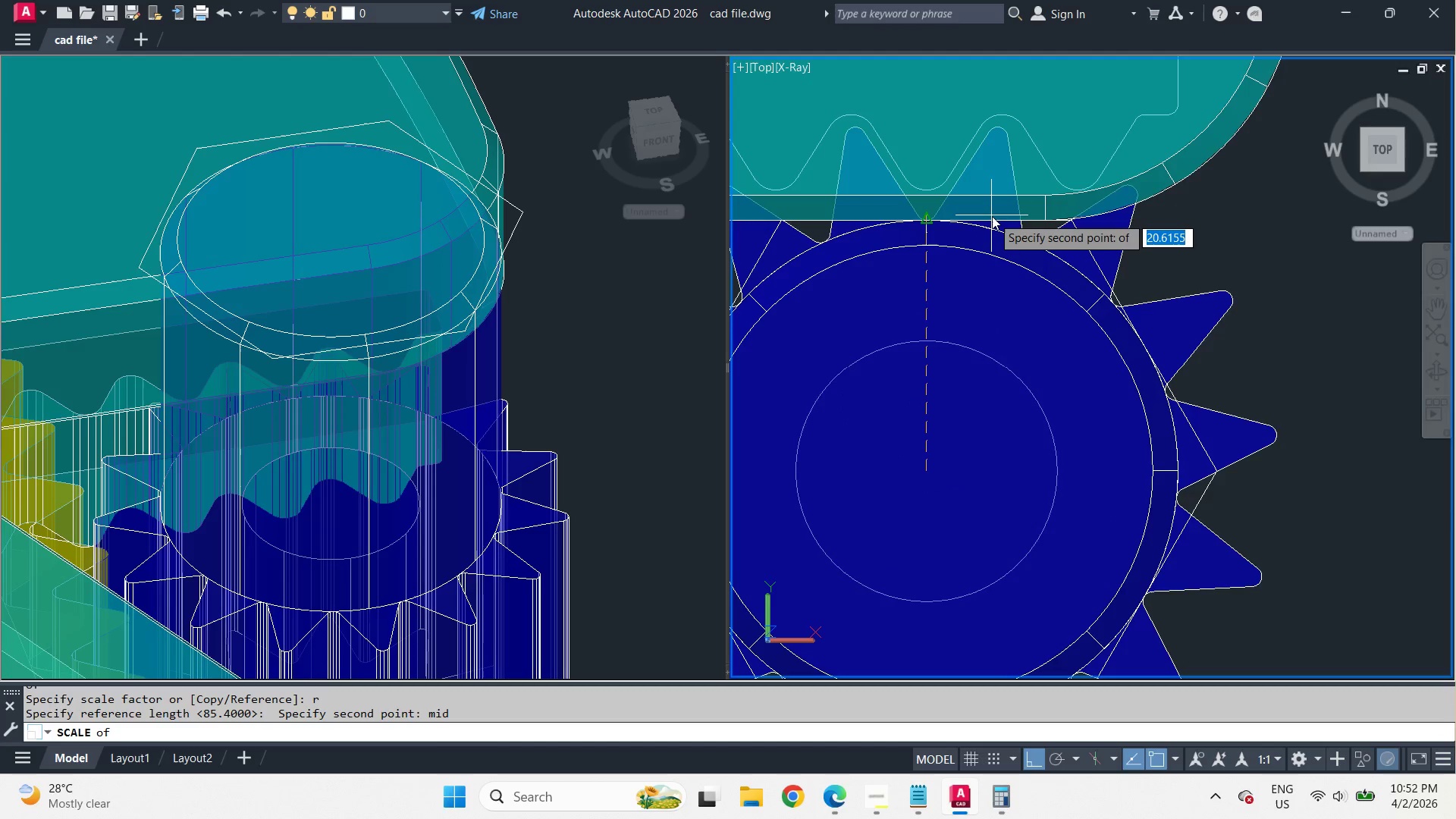 
scroll: coordinate [949, 242], scroll_direction: up, amount: 1.0
 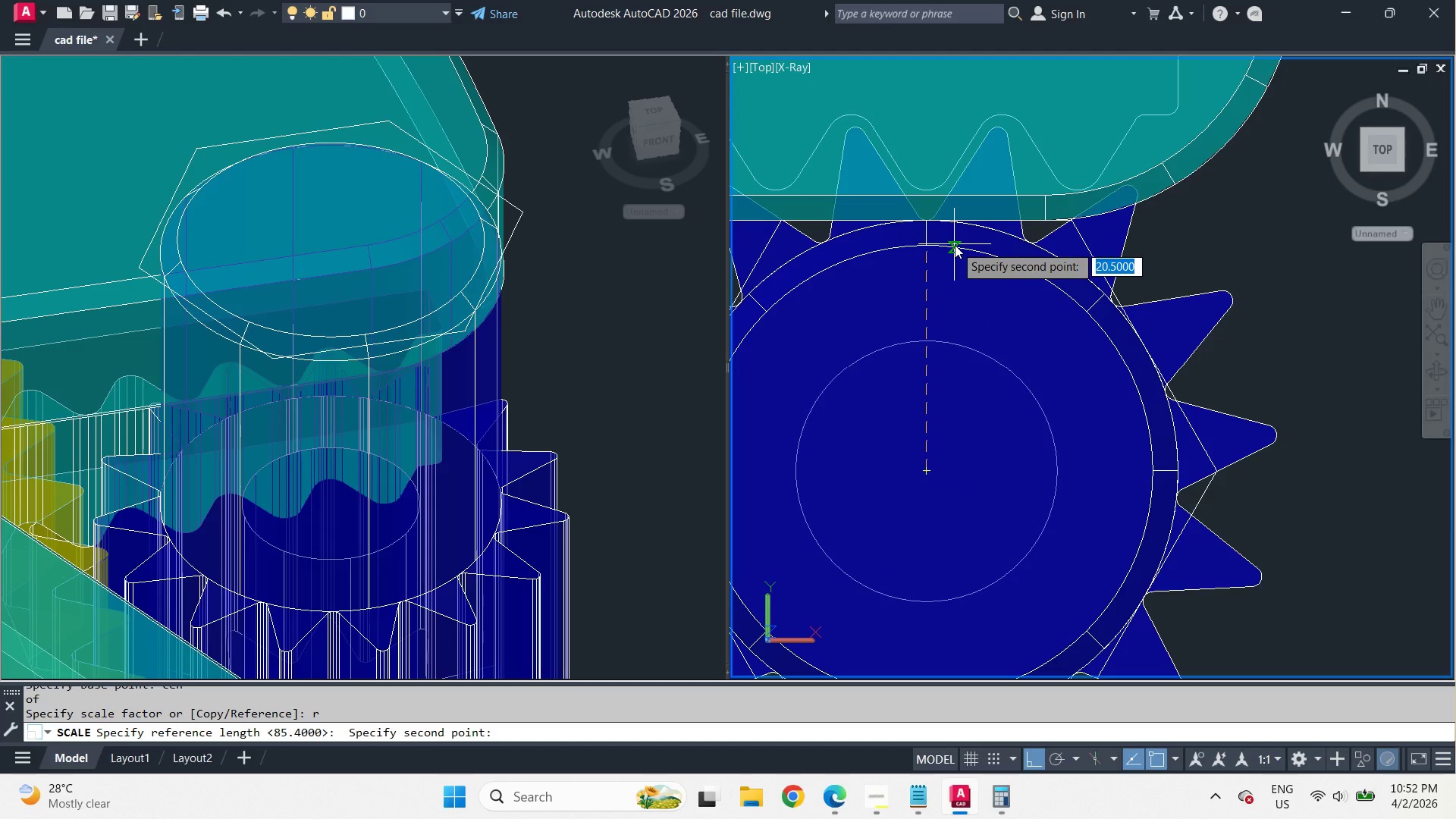 
left_click([992, 215])
 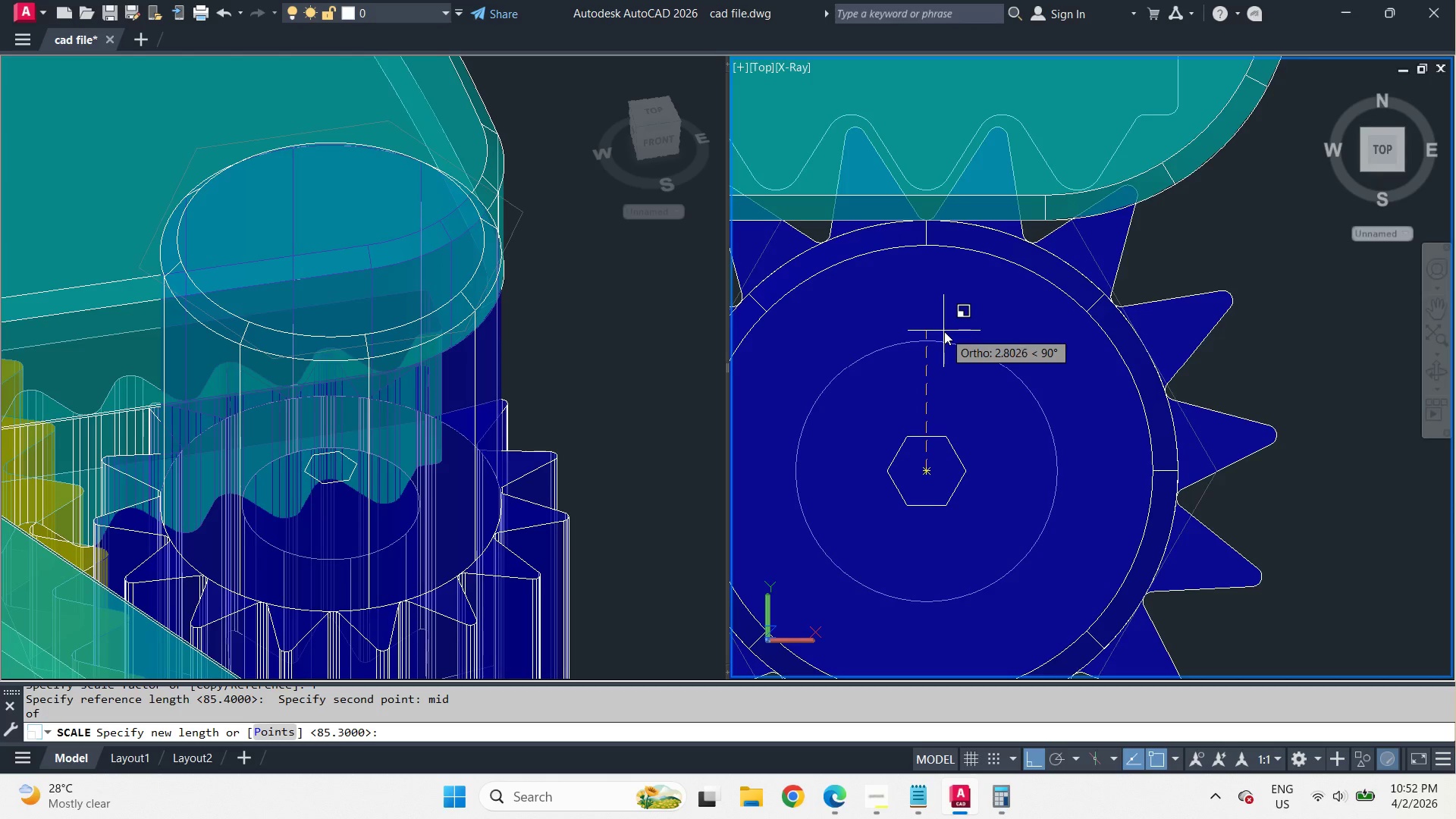 
scroll: coordinate [934, 352], scroll_direction: down, amount: 2.0
 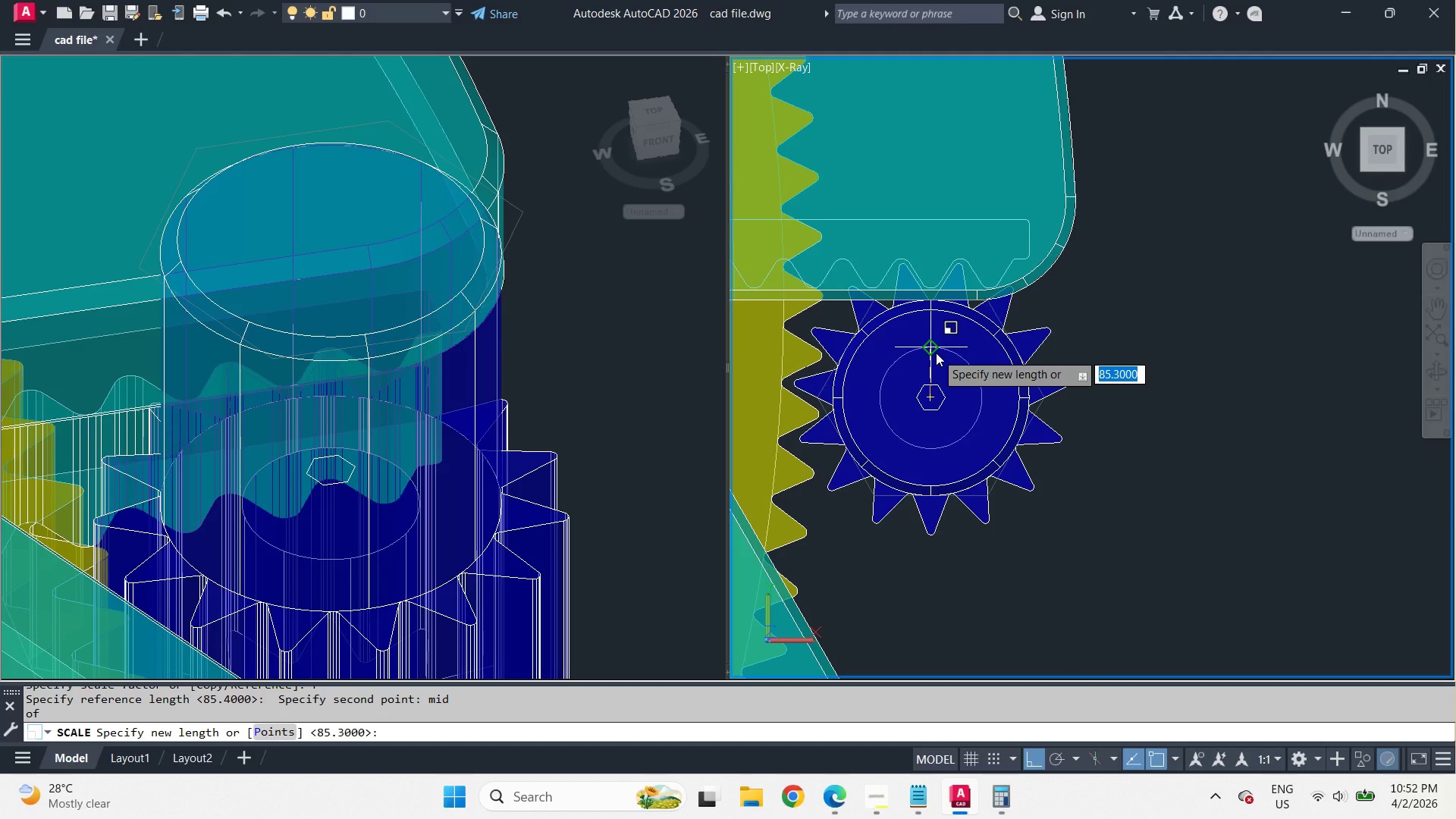 
key(Escape)
 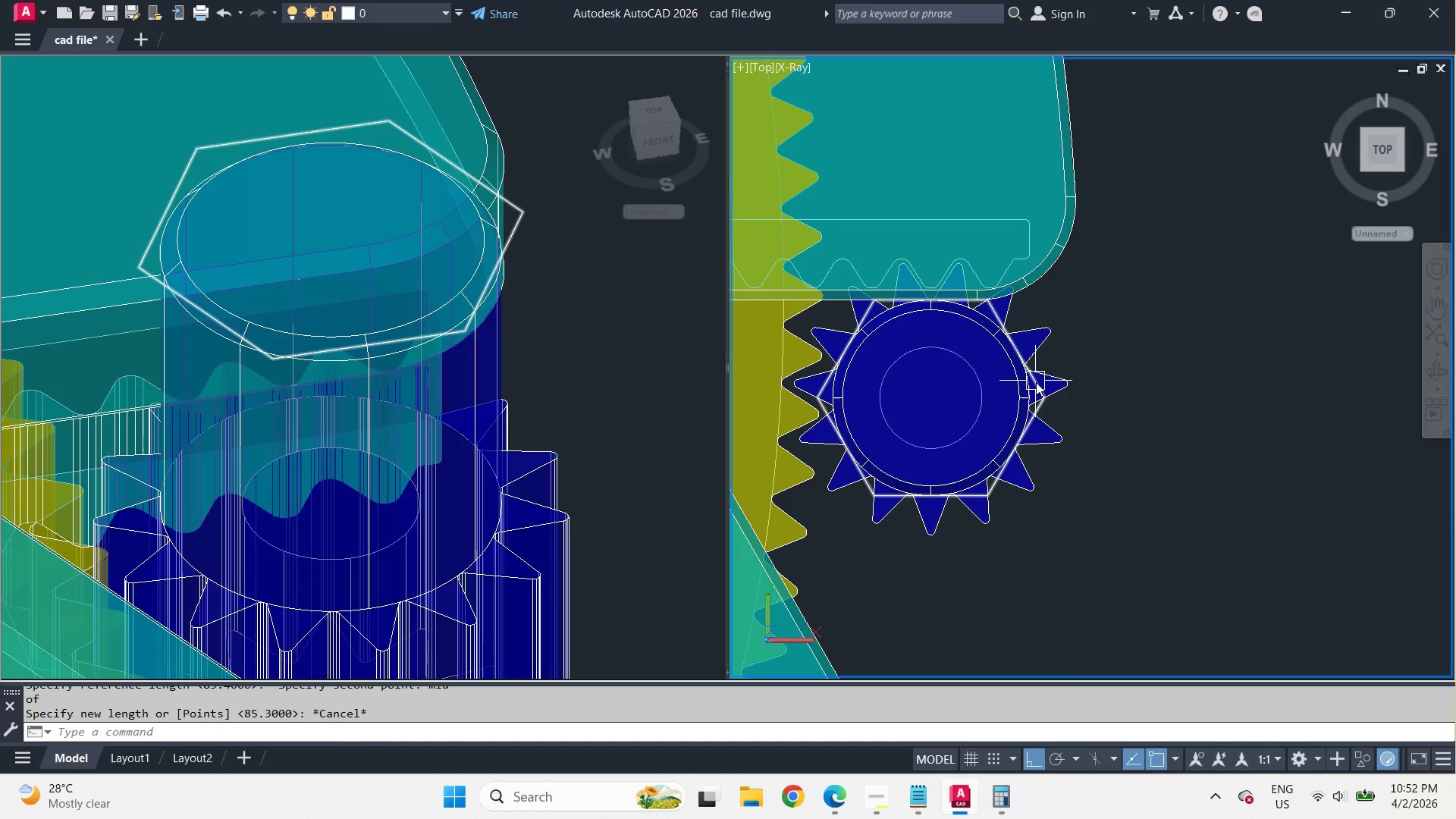 
left_click([1036, 382])
 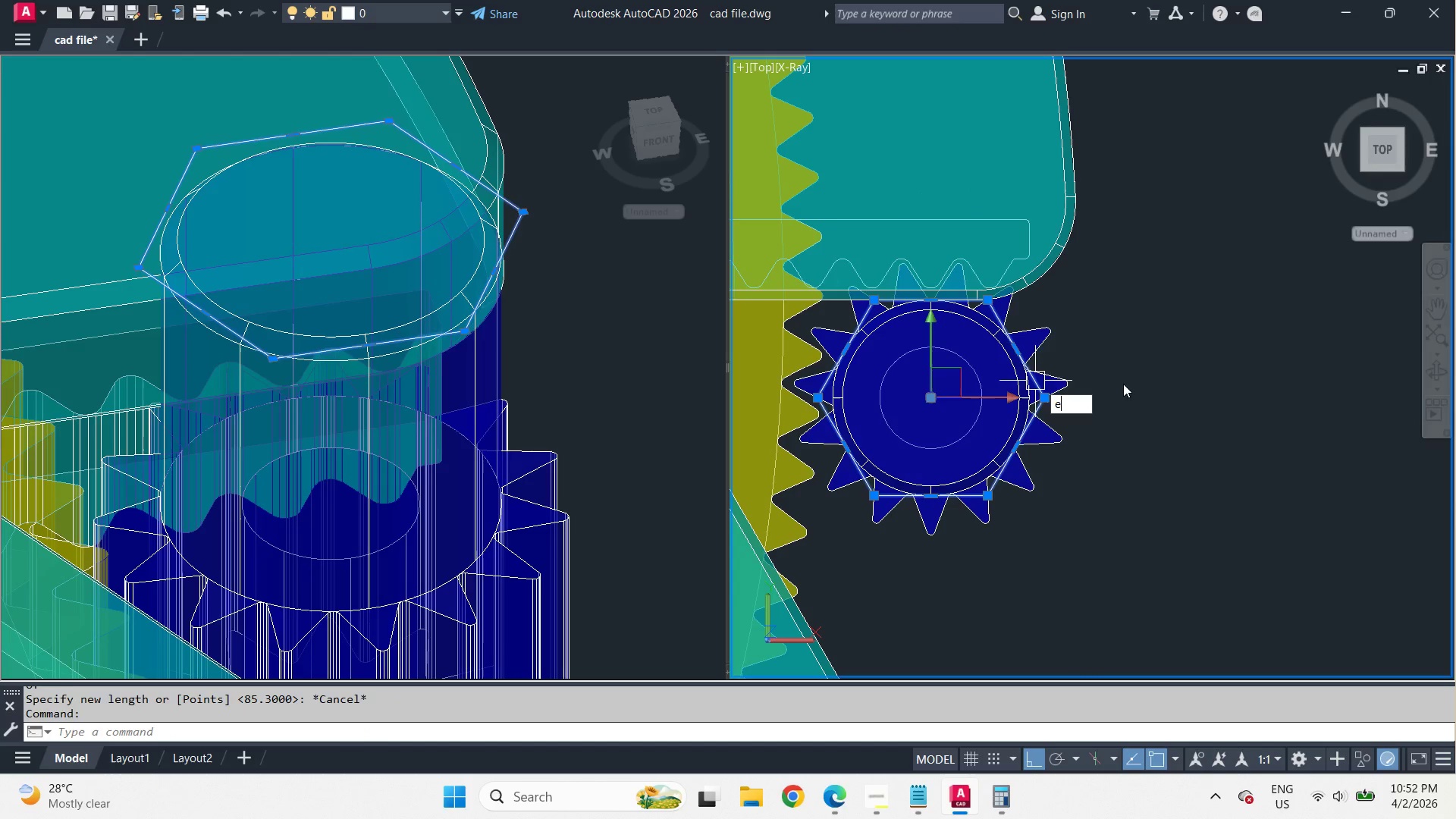 
key(E)
 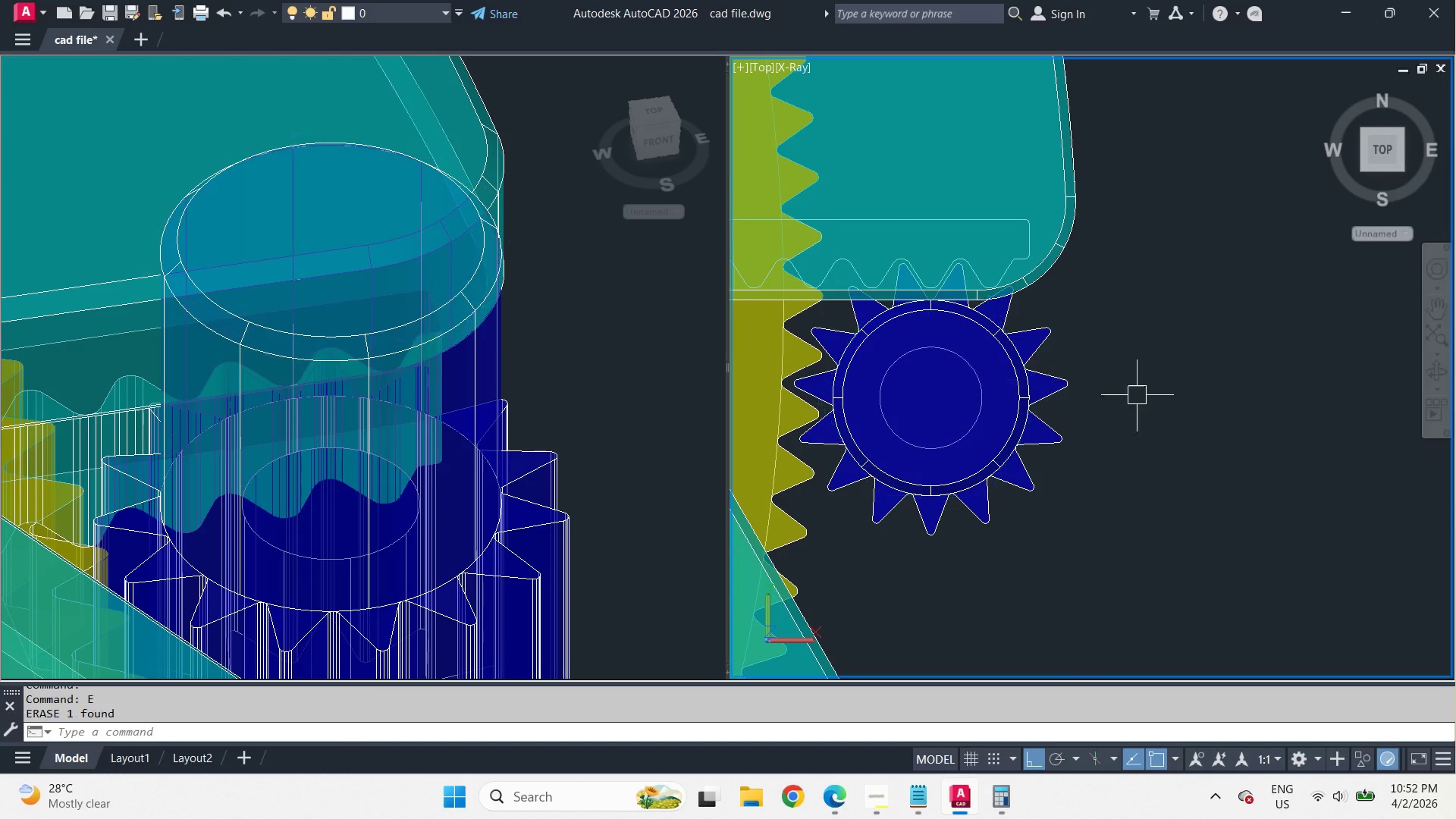 
key(Space)
 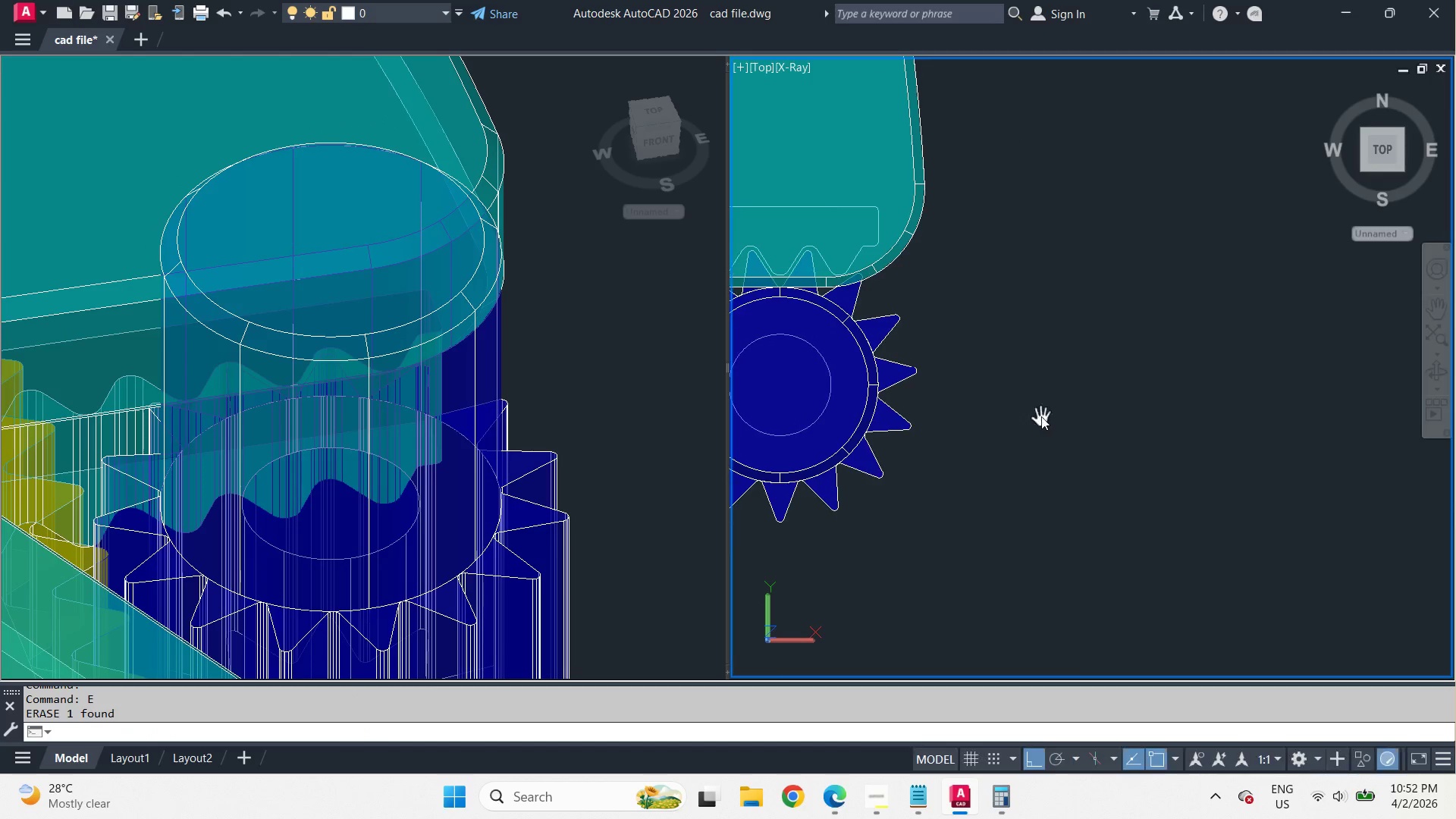 
type(pol )
 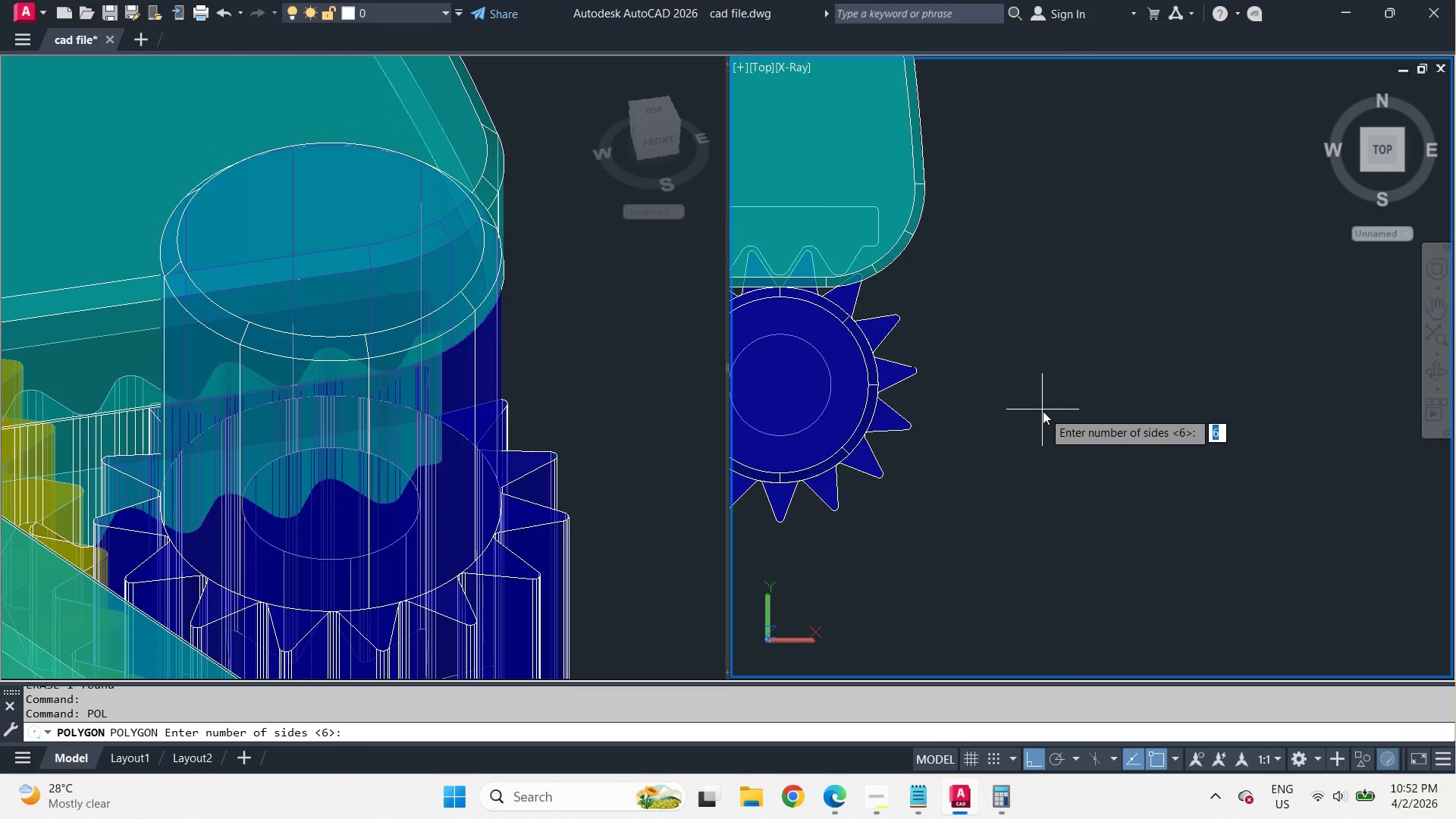 
key(Enter)
 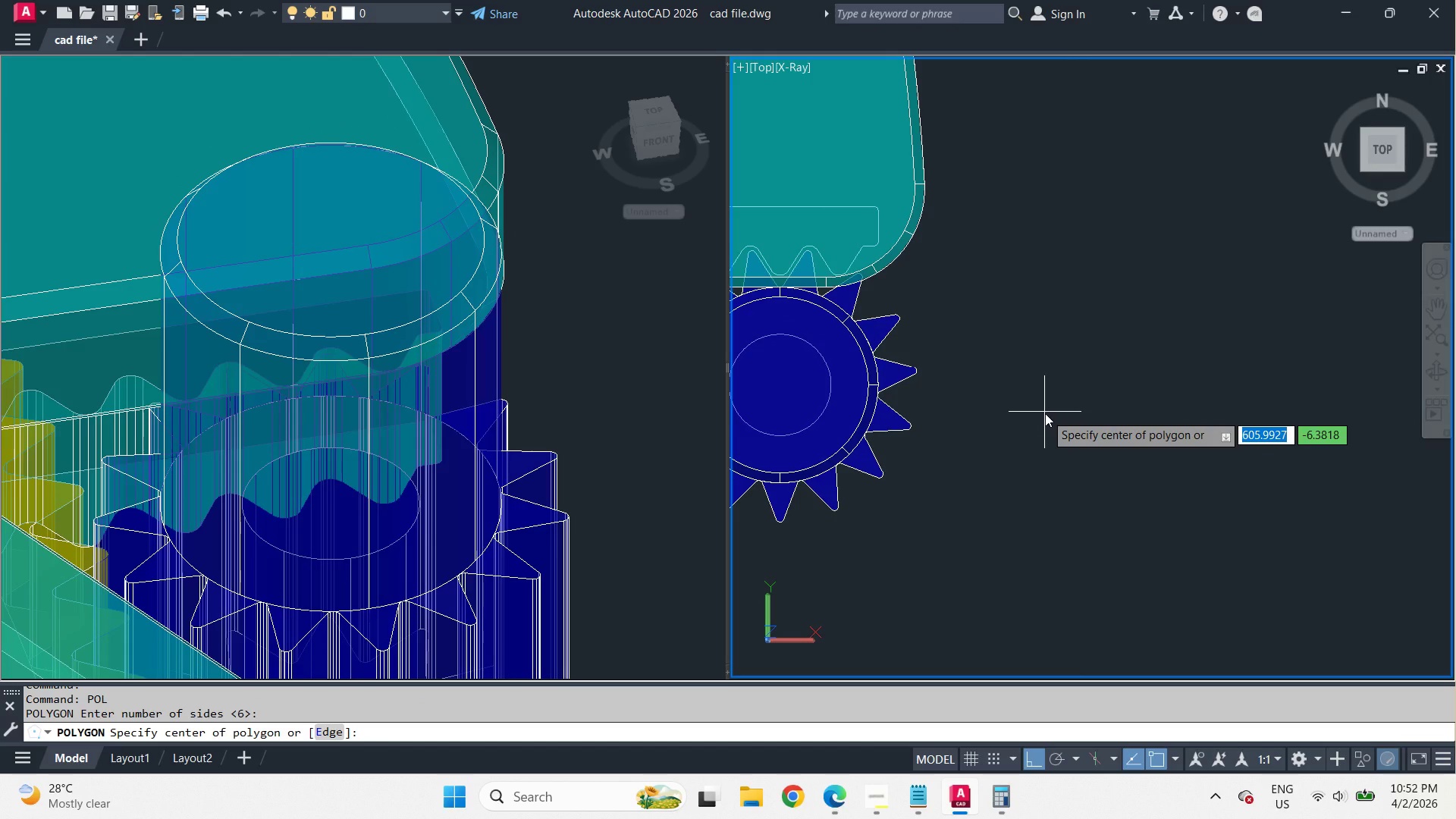 
left_click([1059, 408])
 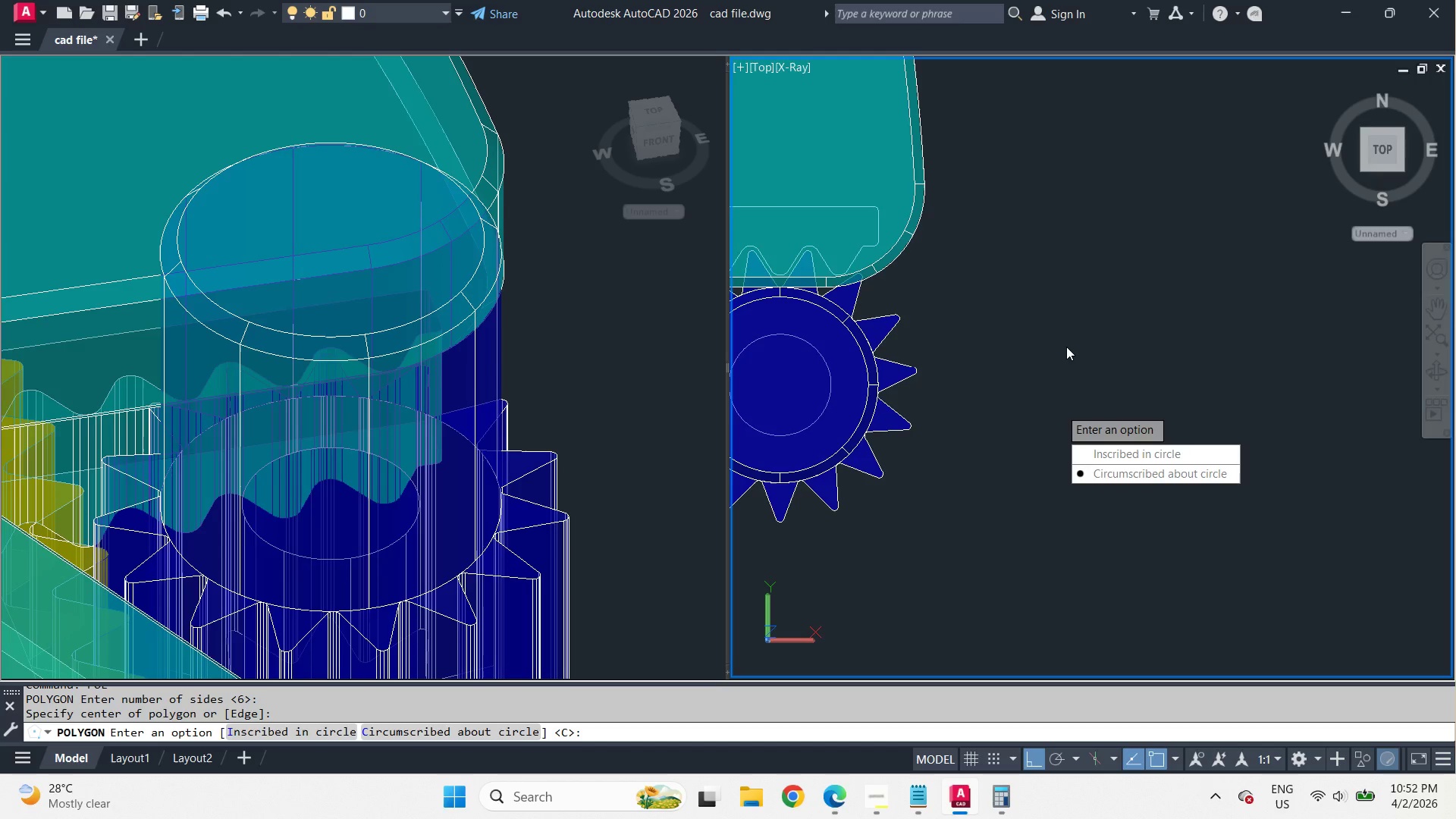 
key(Space)
 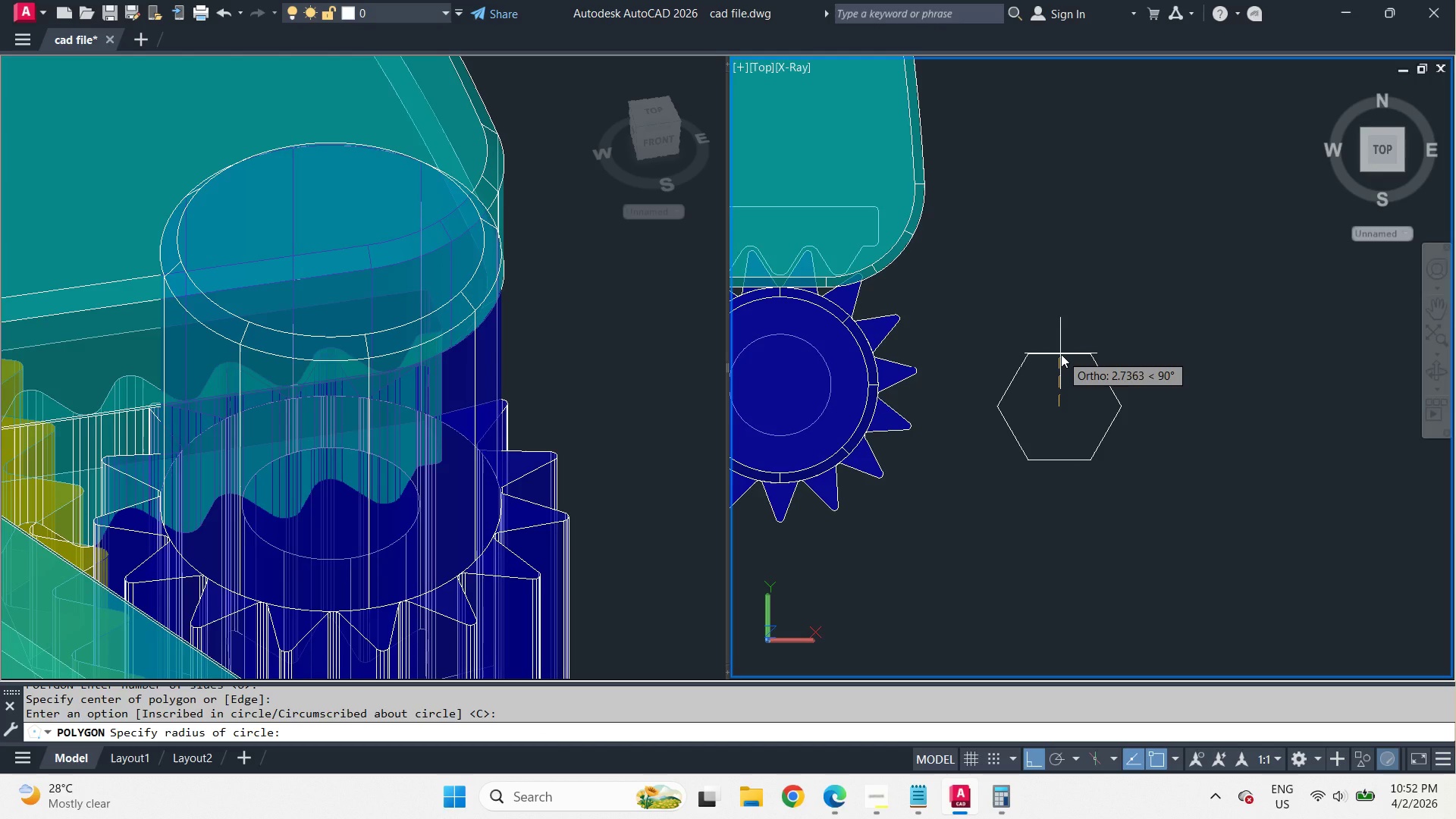 
key(Numpad2)
 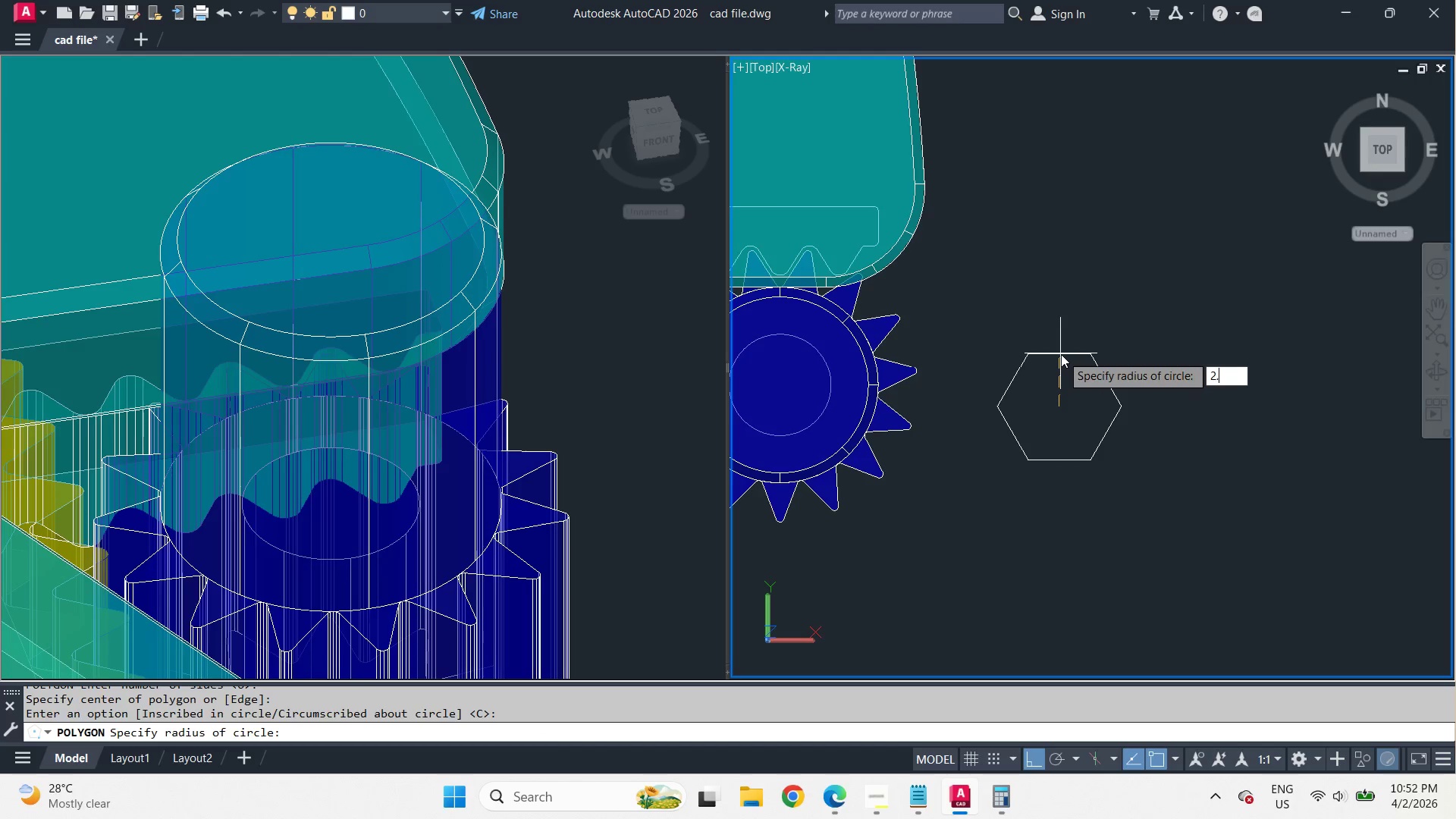 
key(NumpadDecimal)
 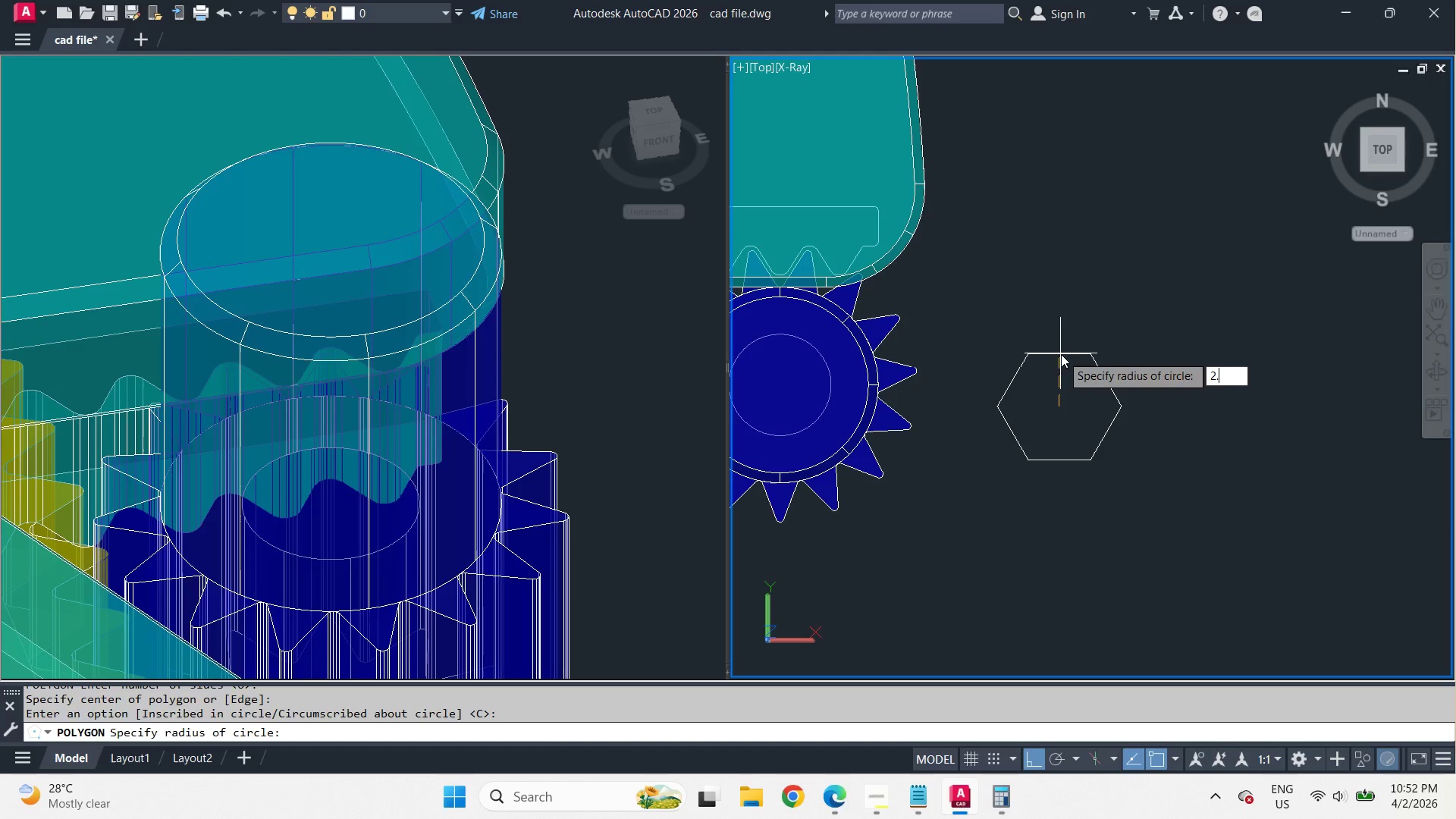 
key(Numpad5)
 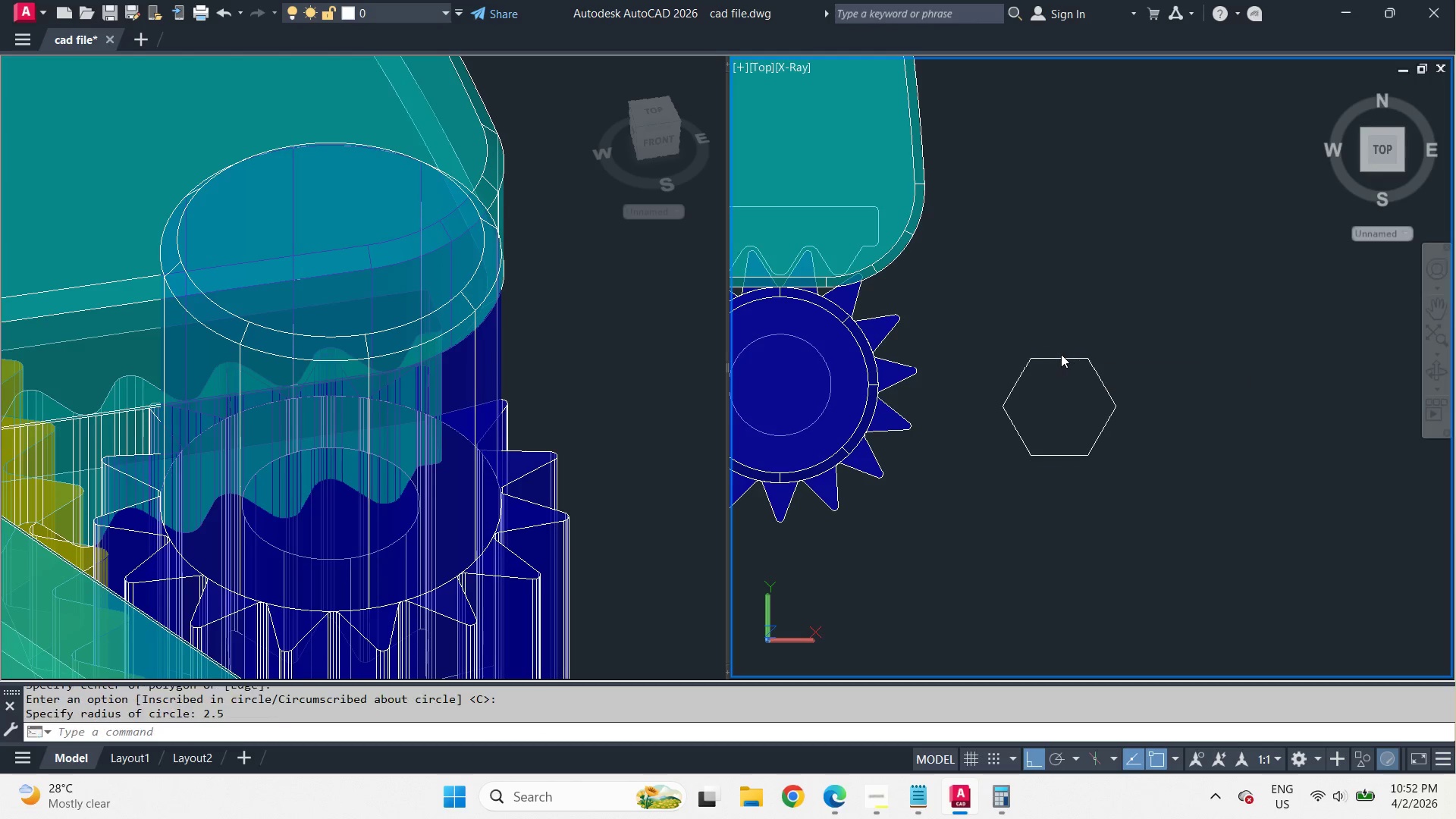 
key(NumpadEnter)
 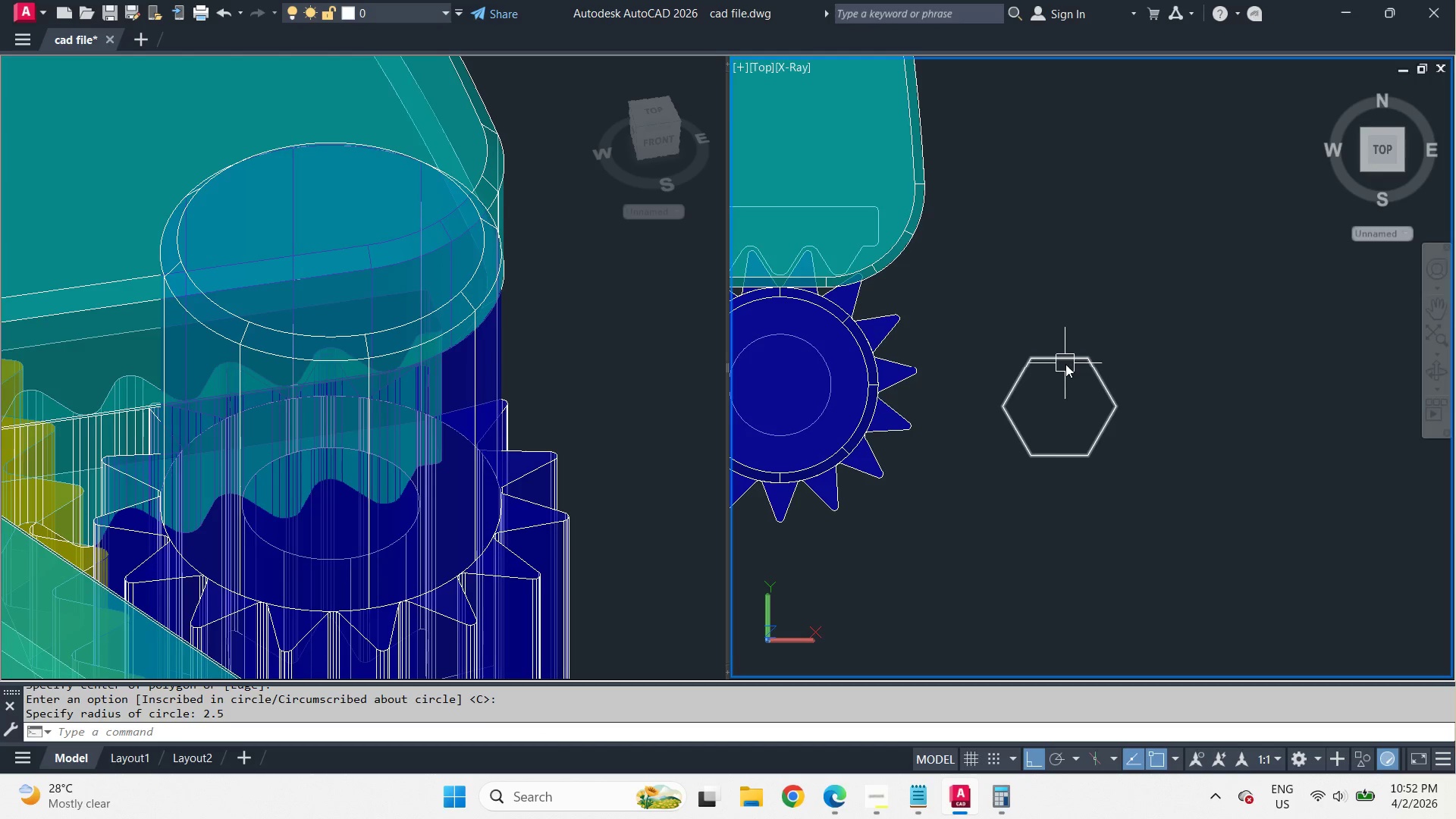 
left_click([1065, 364])
 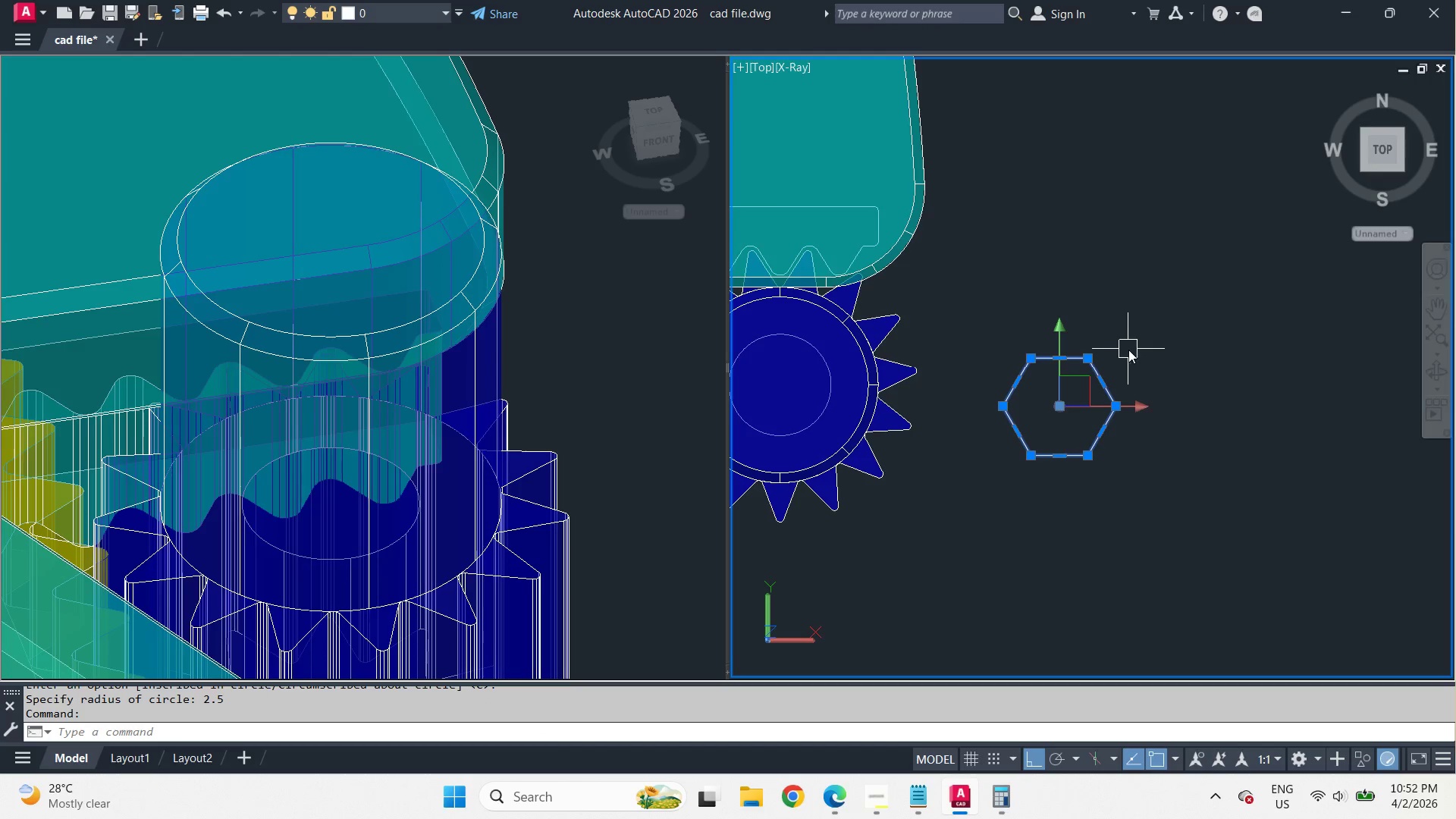 
key(M)
 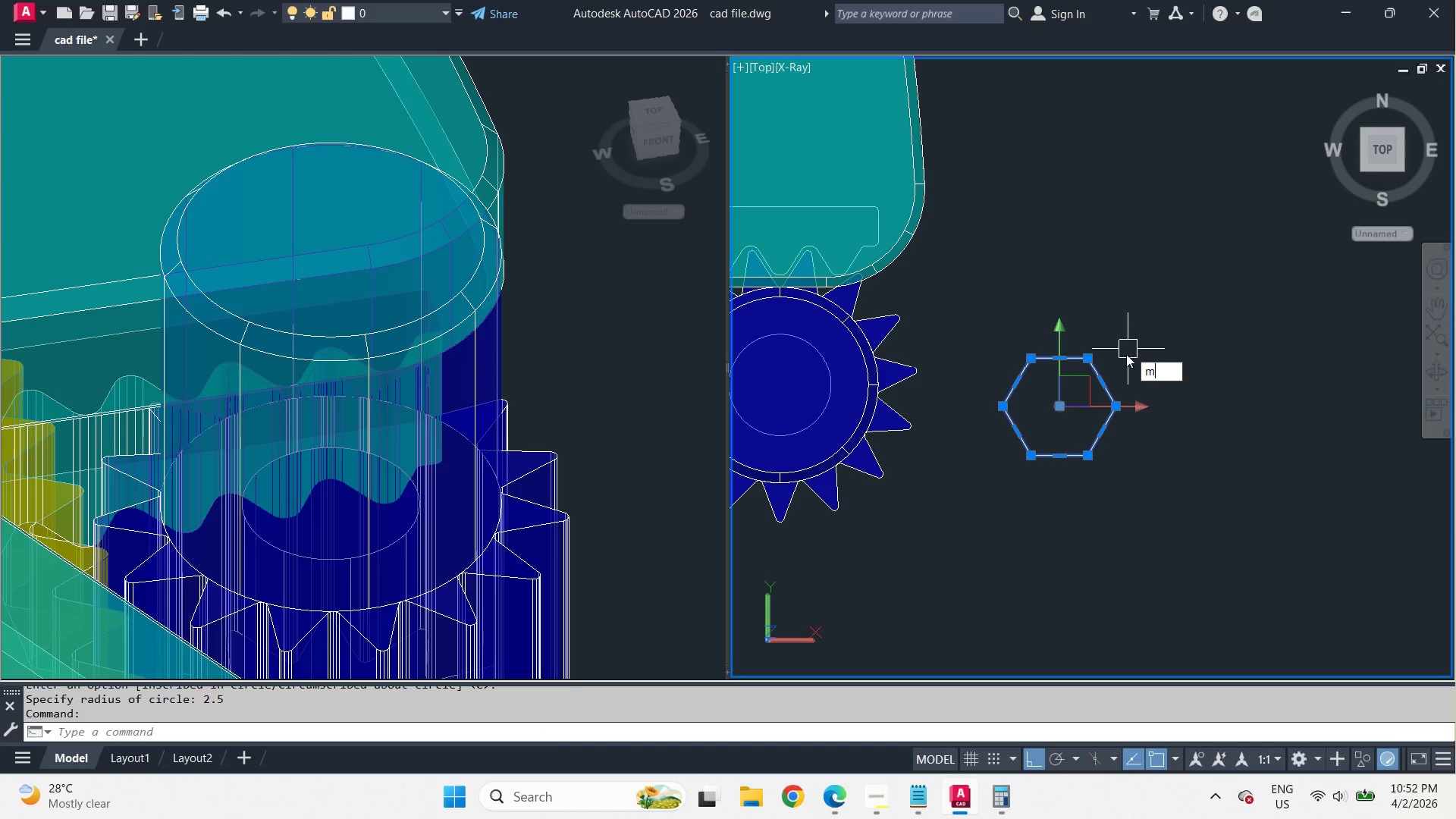 
key(Space)
 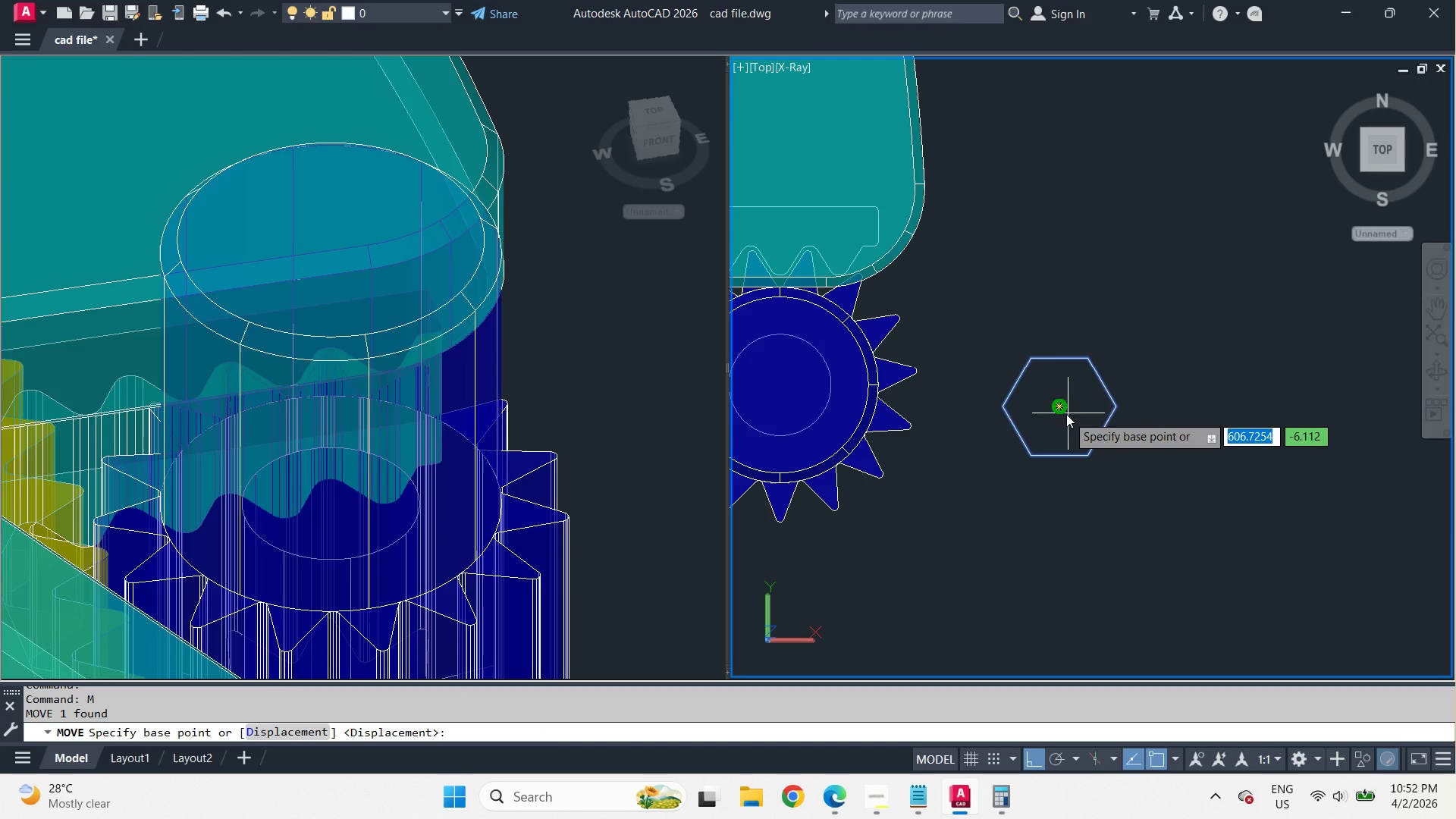 
left_click([1064, 411])
 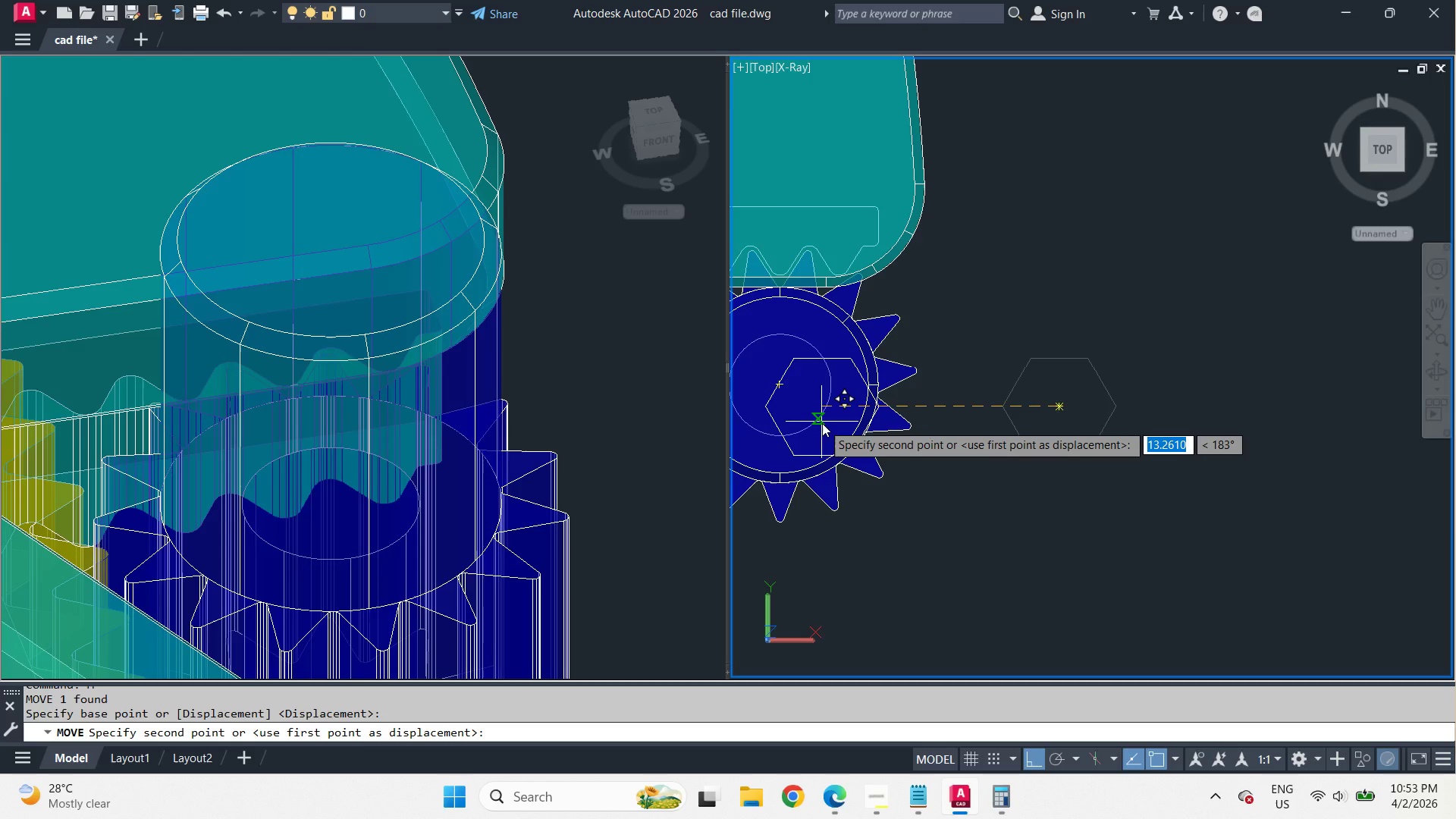 
type(cen )
 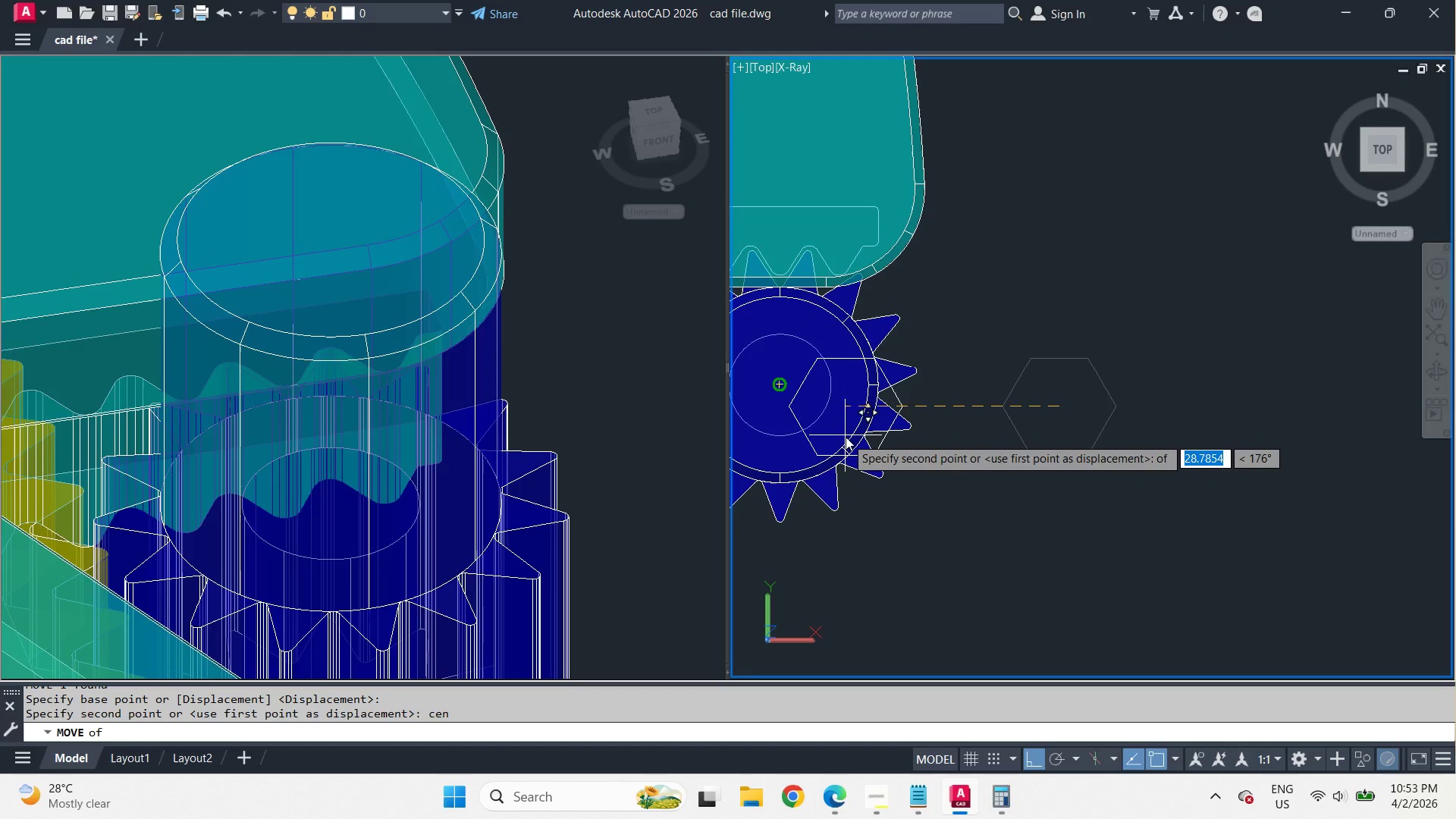 
left_click([846, 437])
 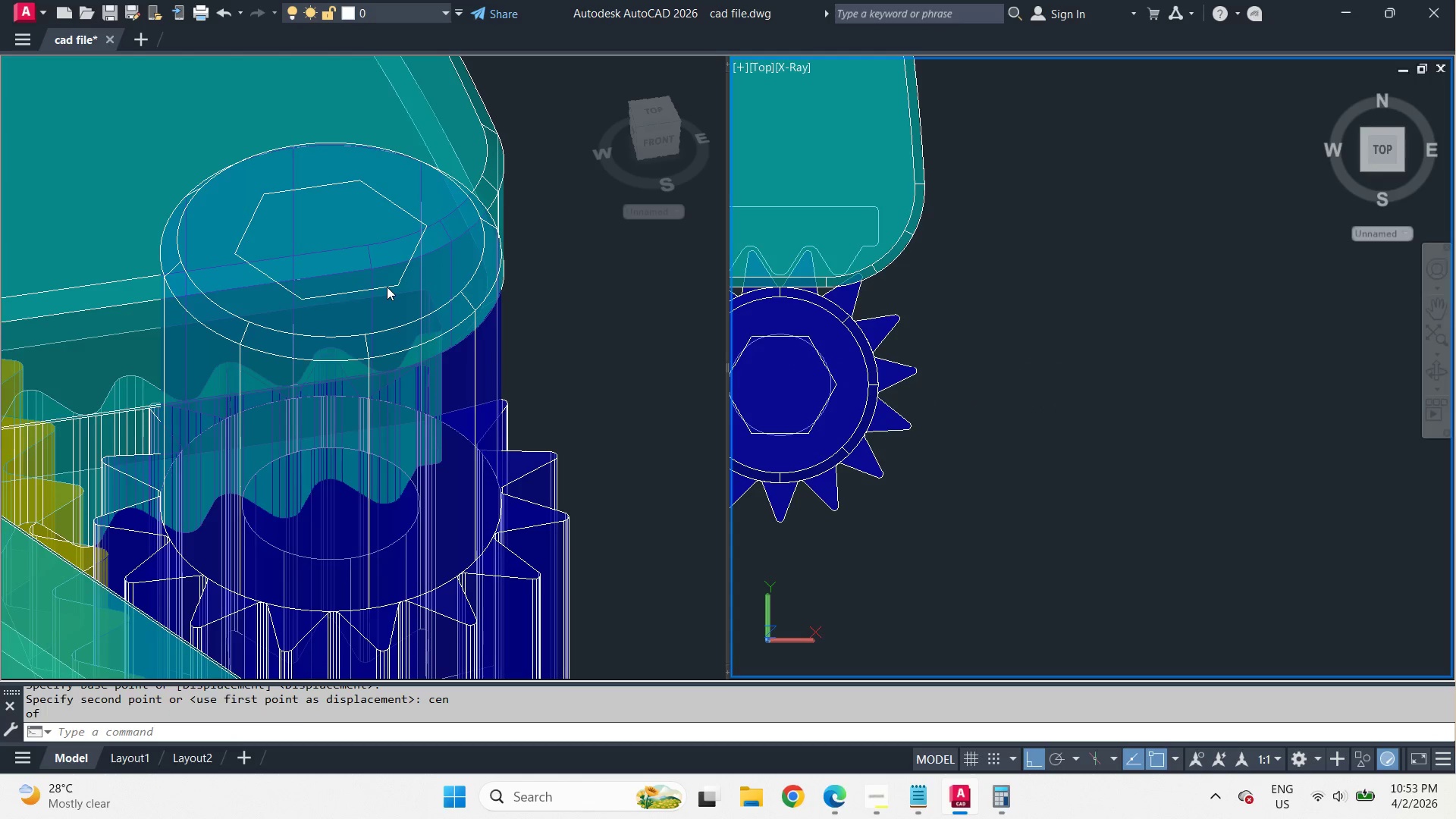 
left_click([405, 301])
 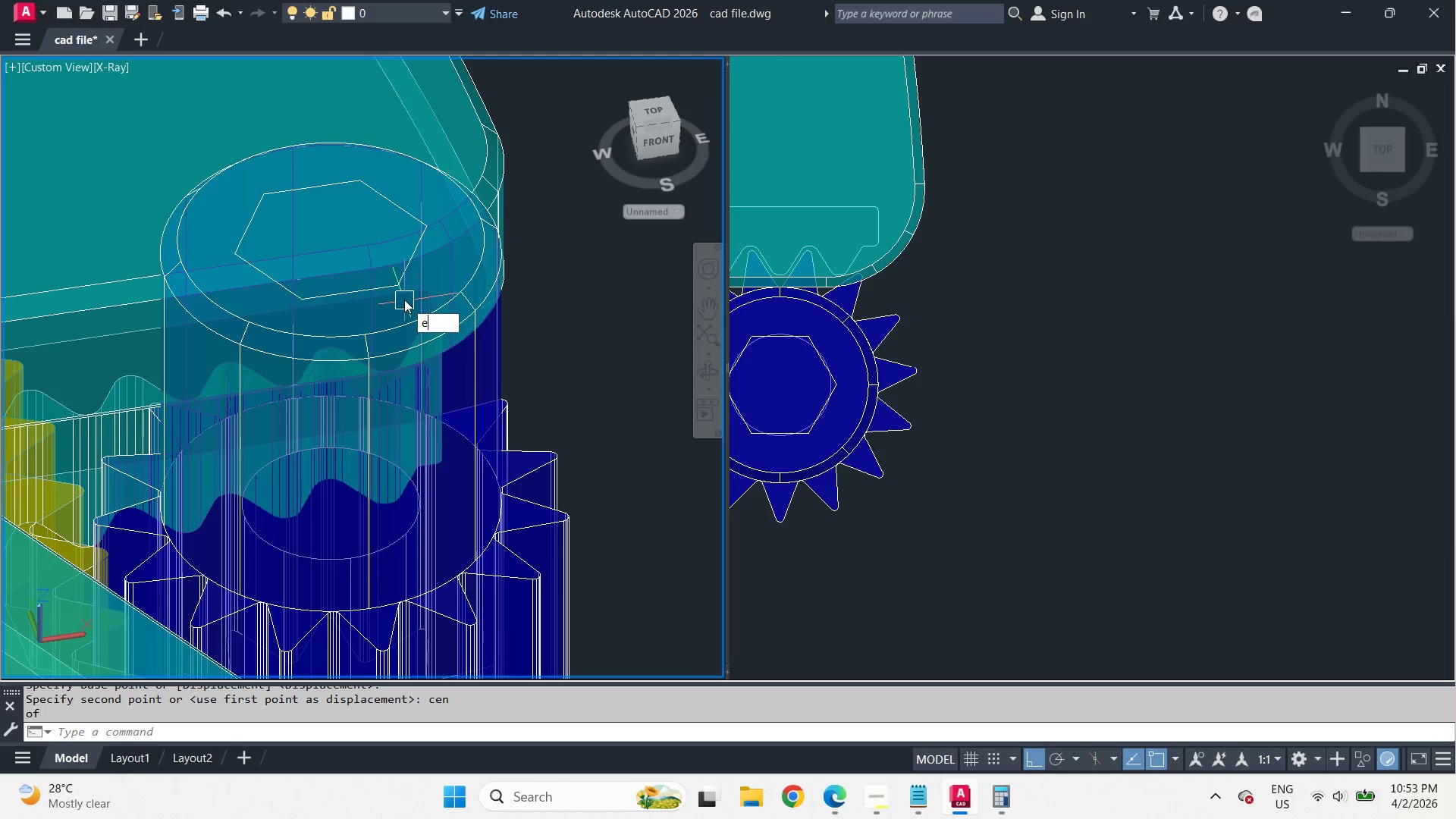 
type(ext )
 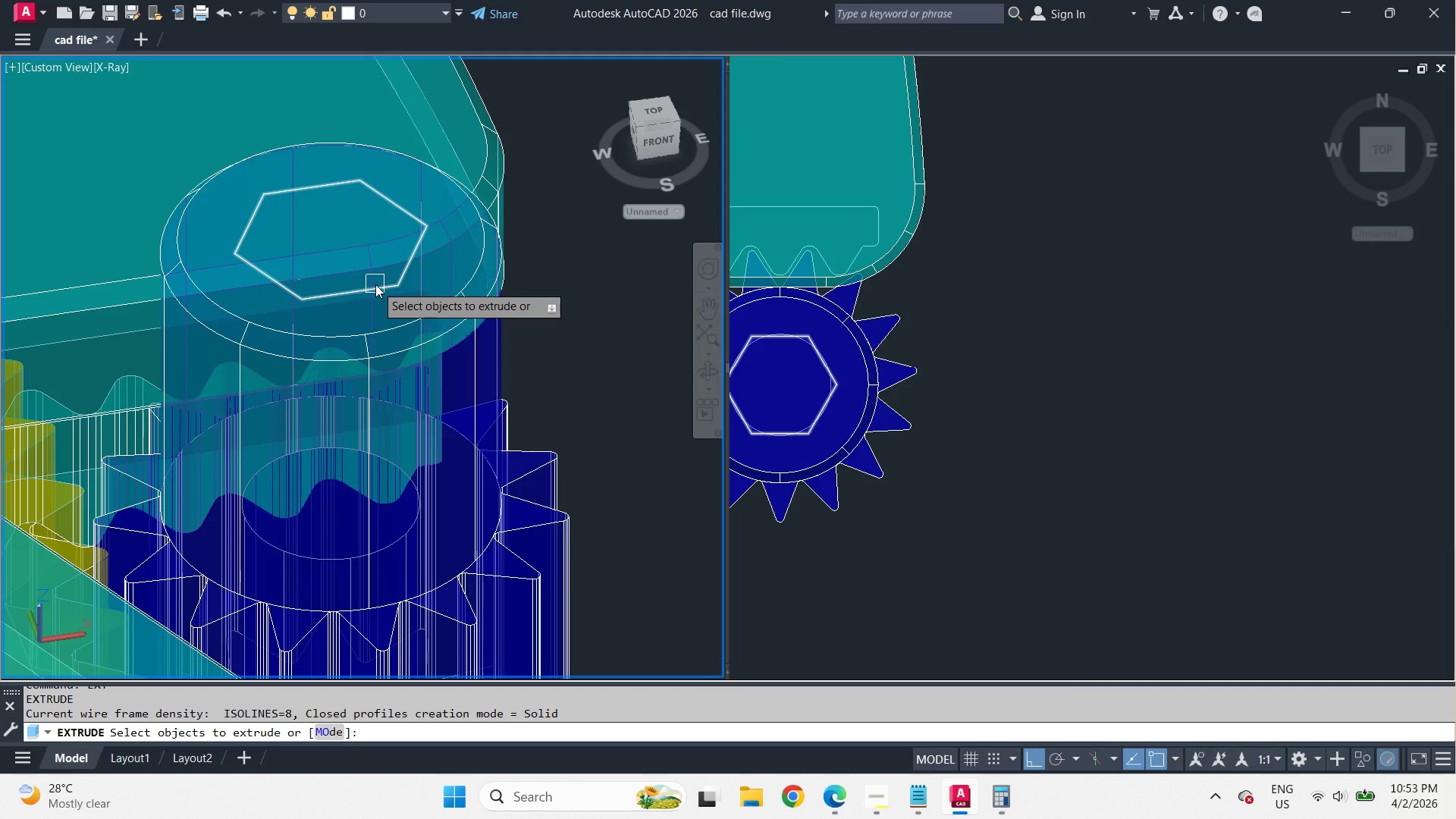 
left_click([375, 284])
 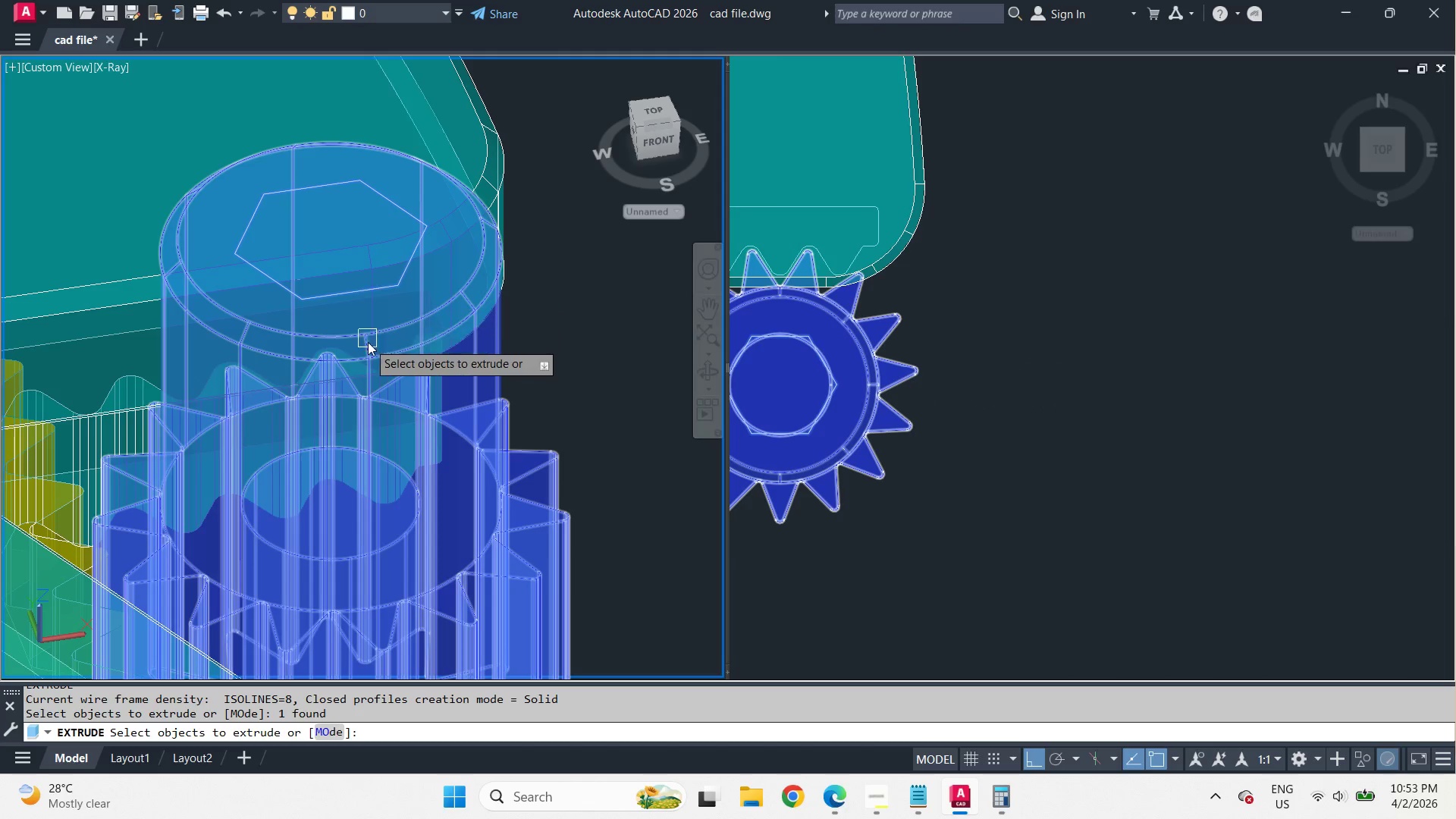 
key(Space)
 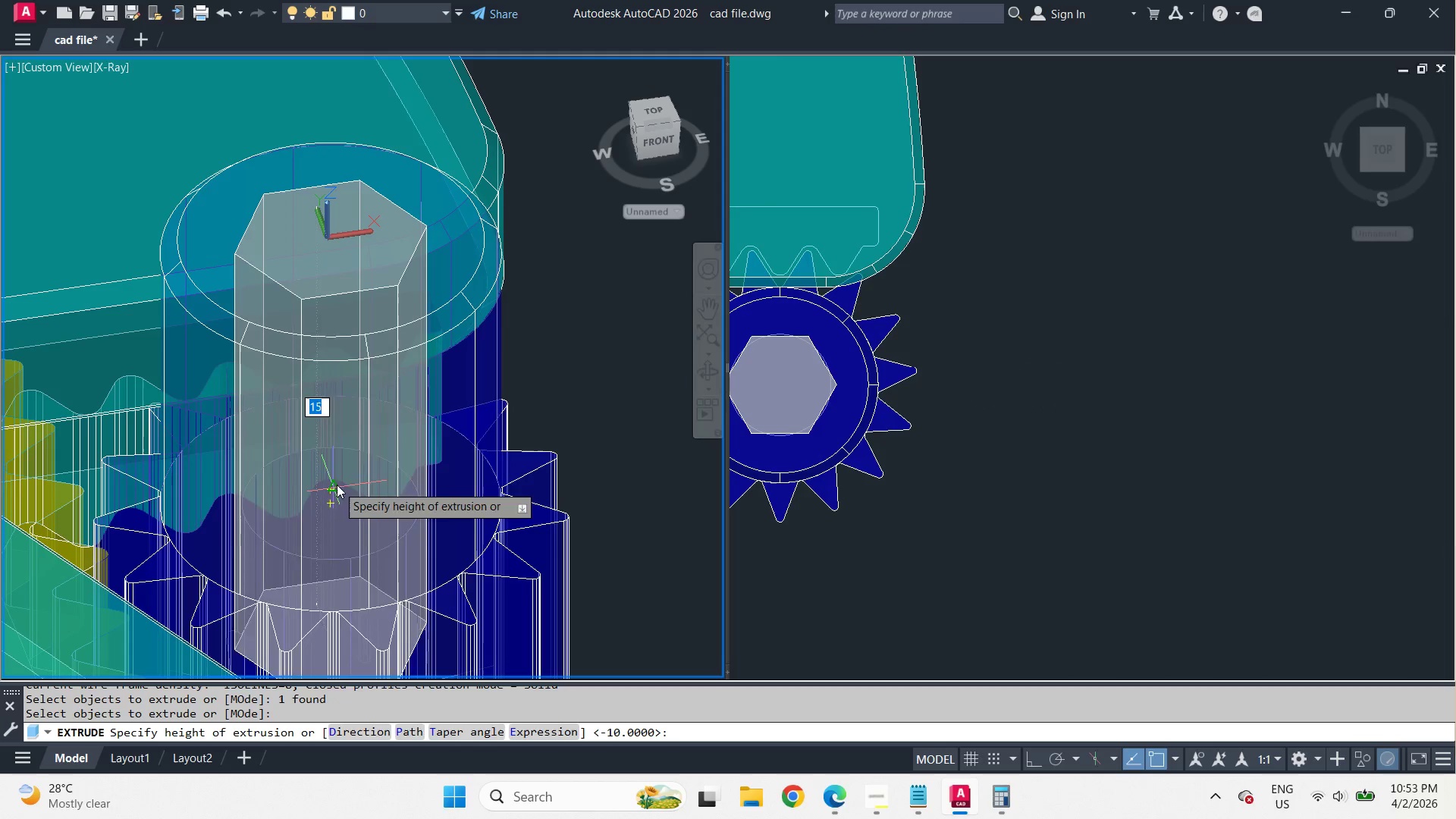 
mouse_move([372, 299])
 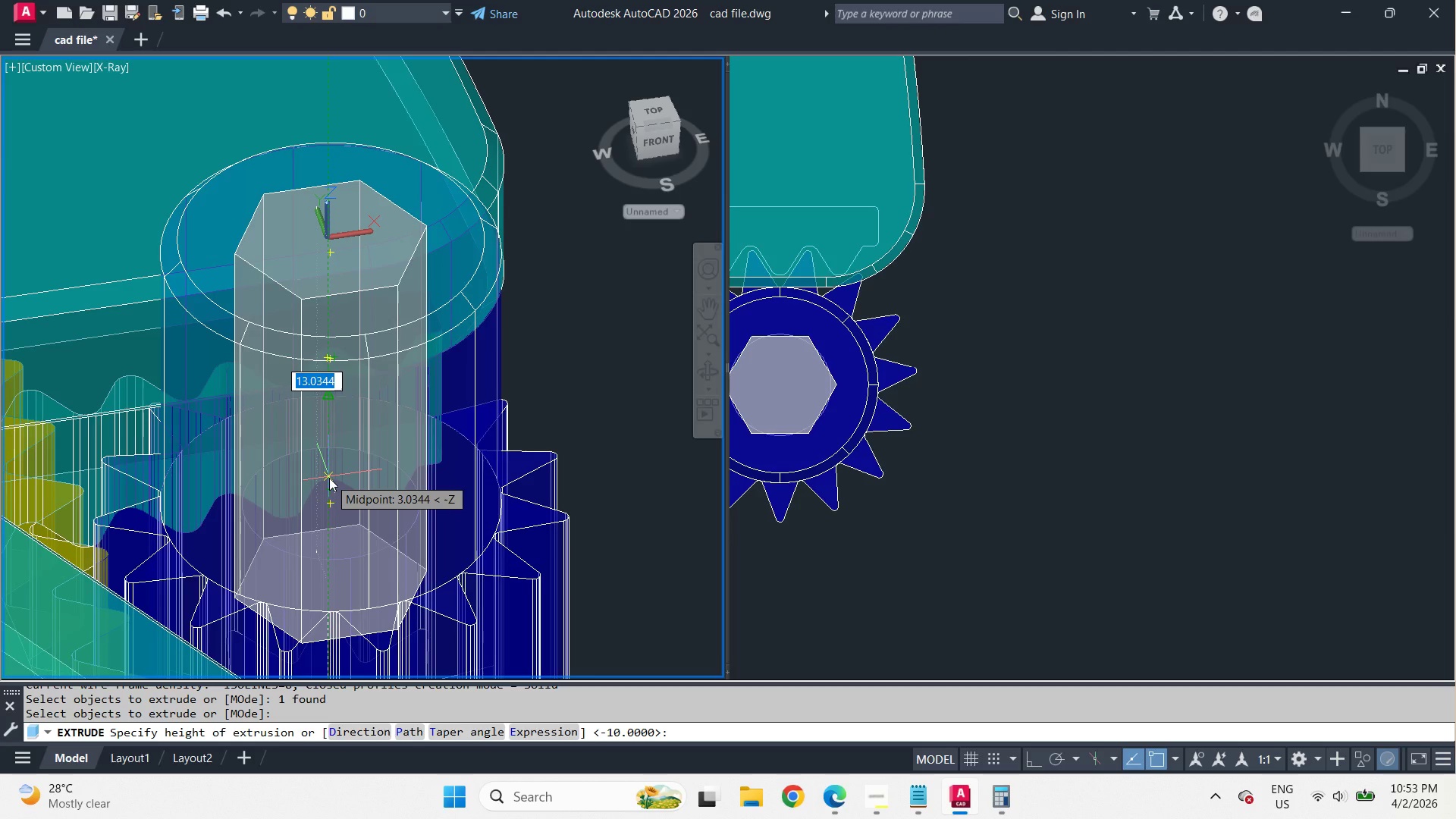 
scroll: coordinate [347, 438], scroll_direction: down, amount: 2.0
 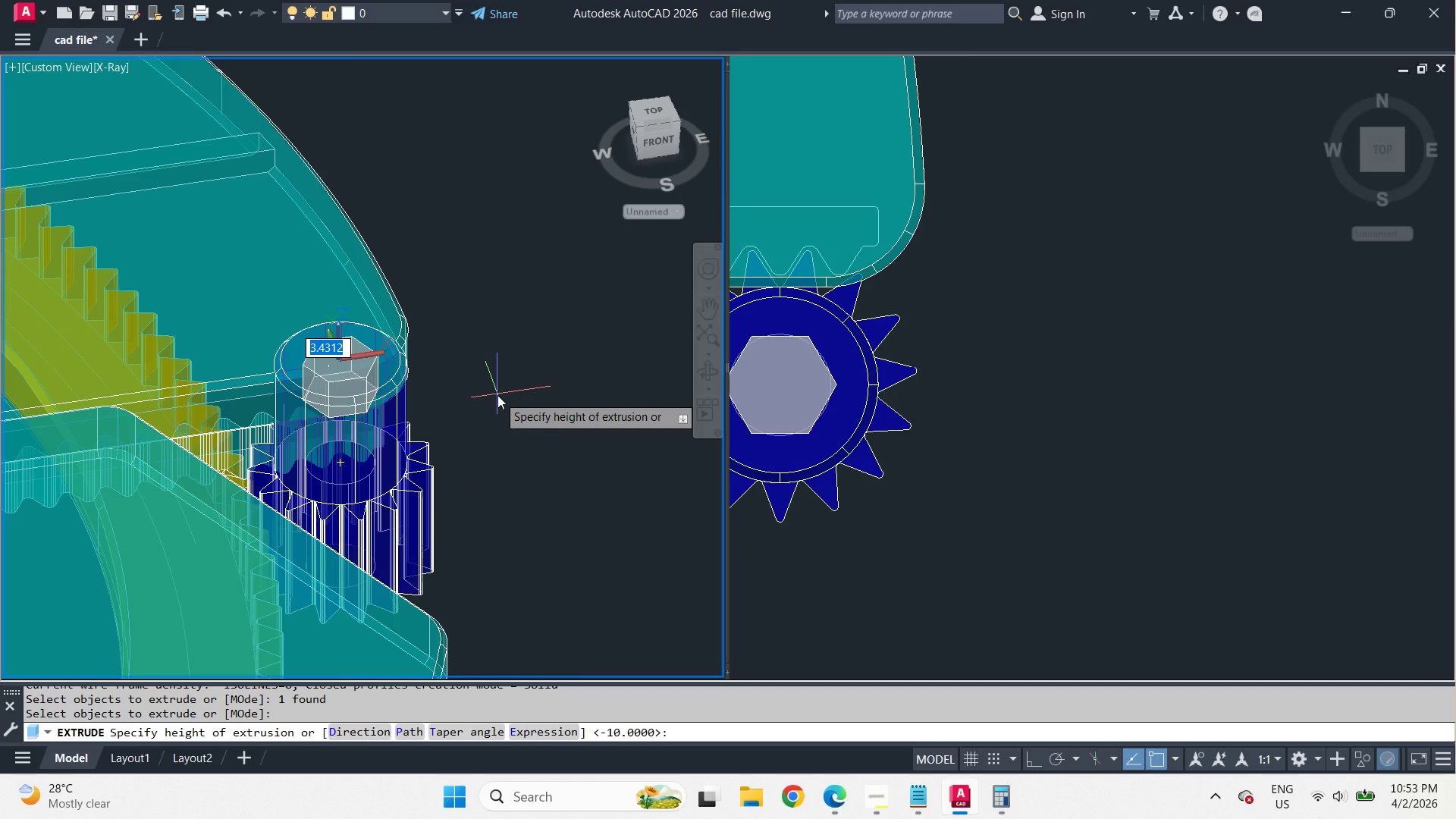 
key(3)
 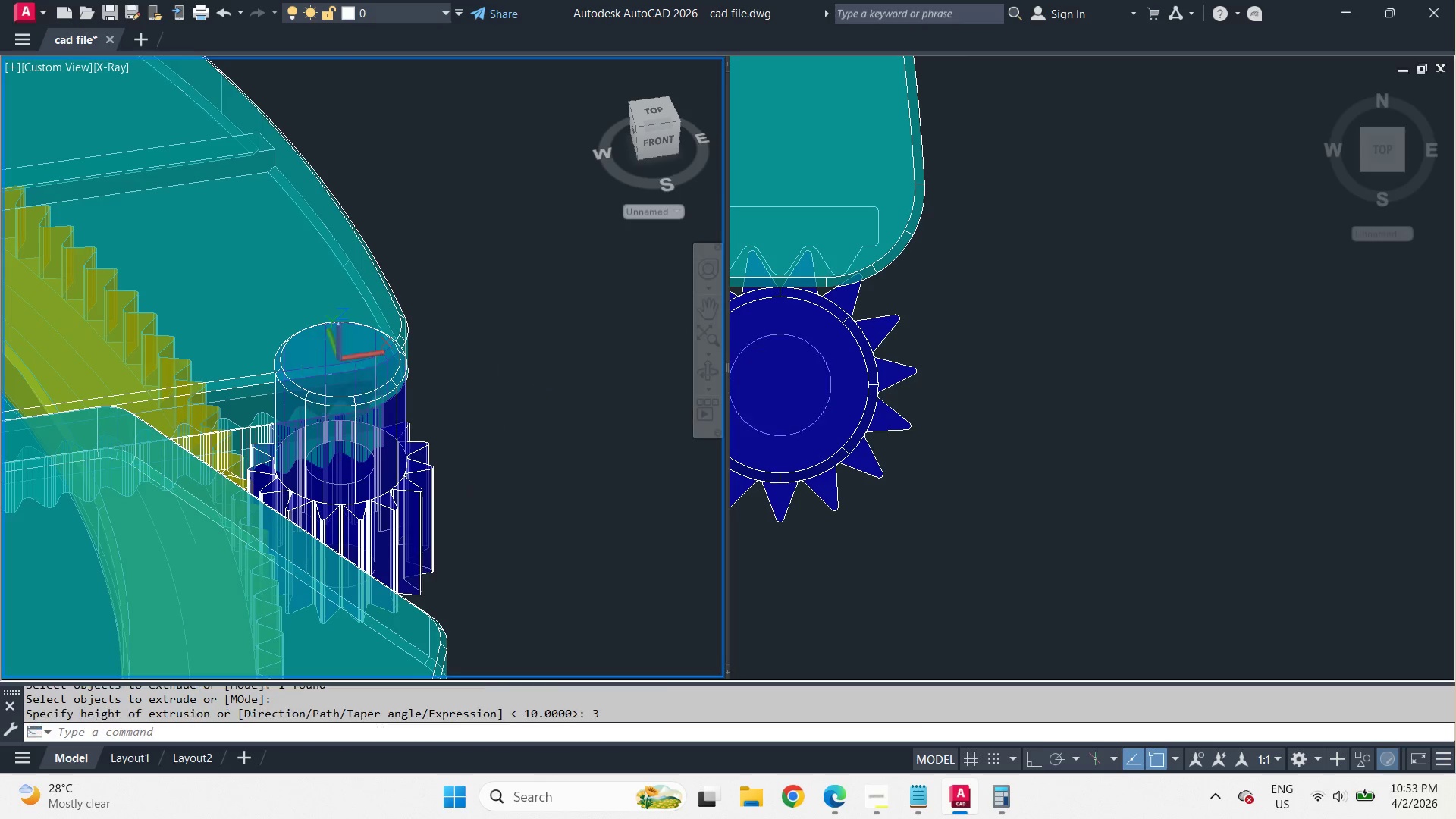 
key(Space)
 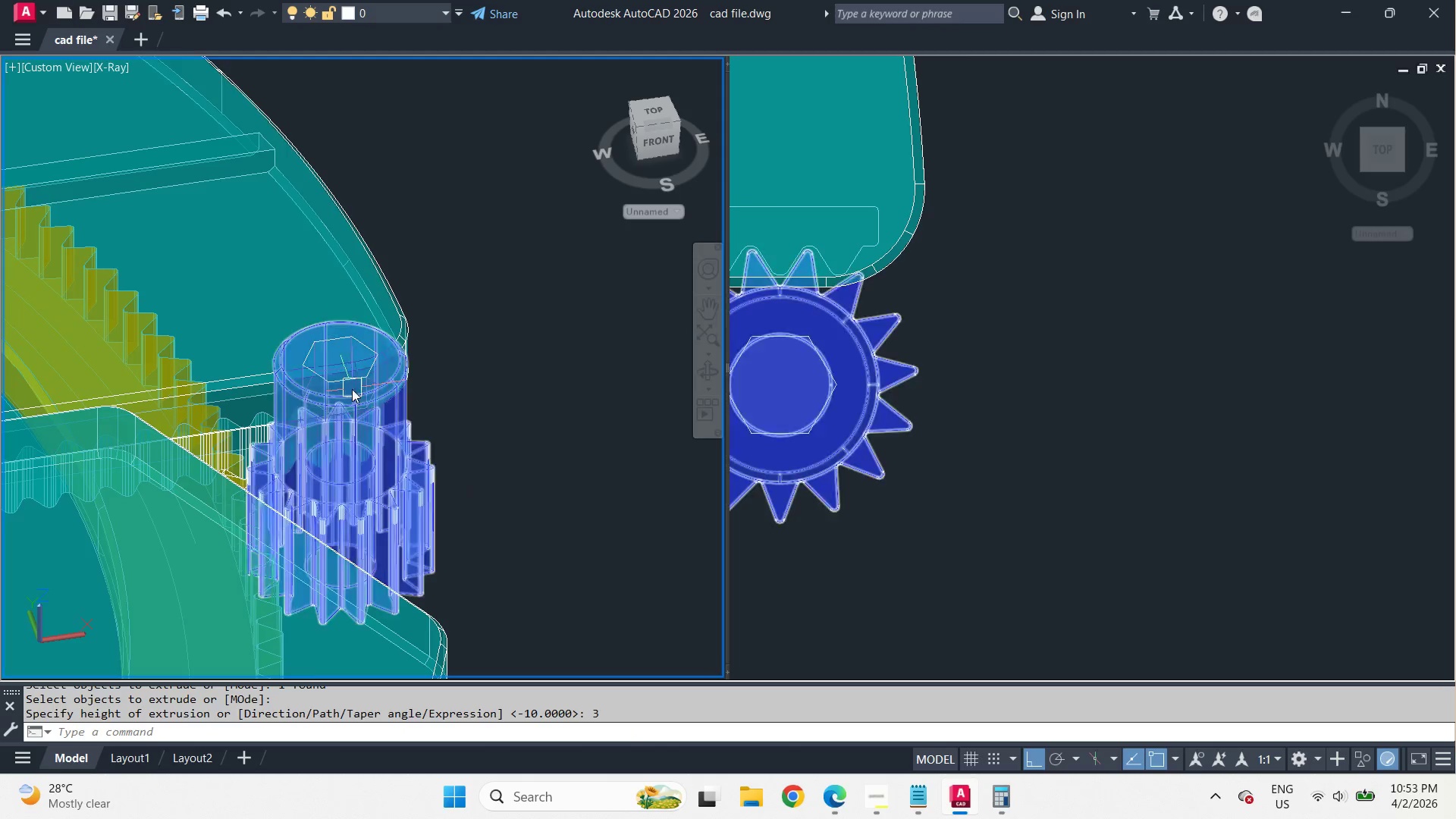 
scroll: coordinate [350, 388], scroll_direction: up, amount: 2.0
 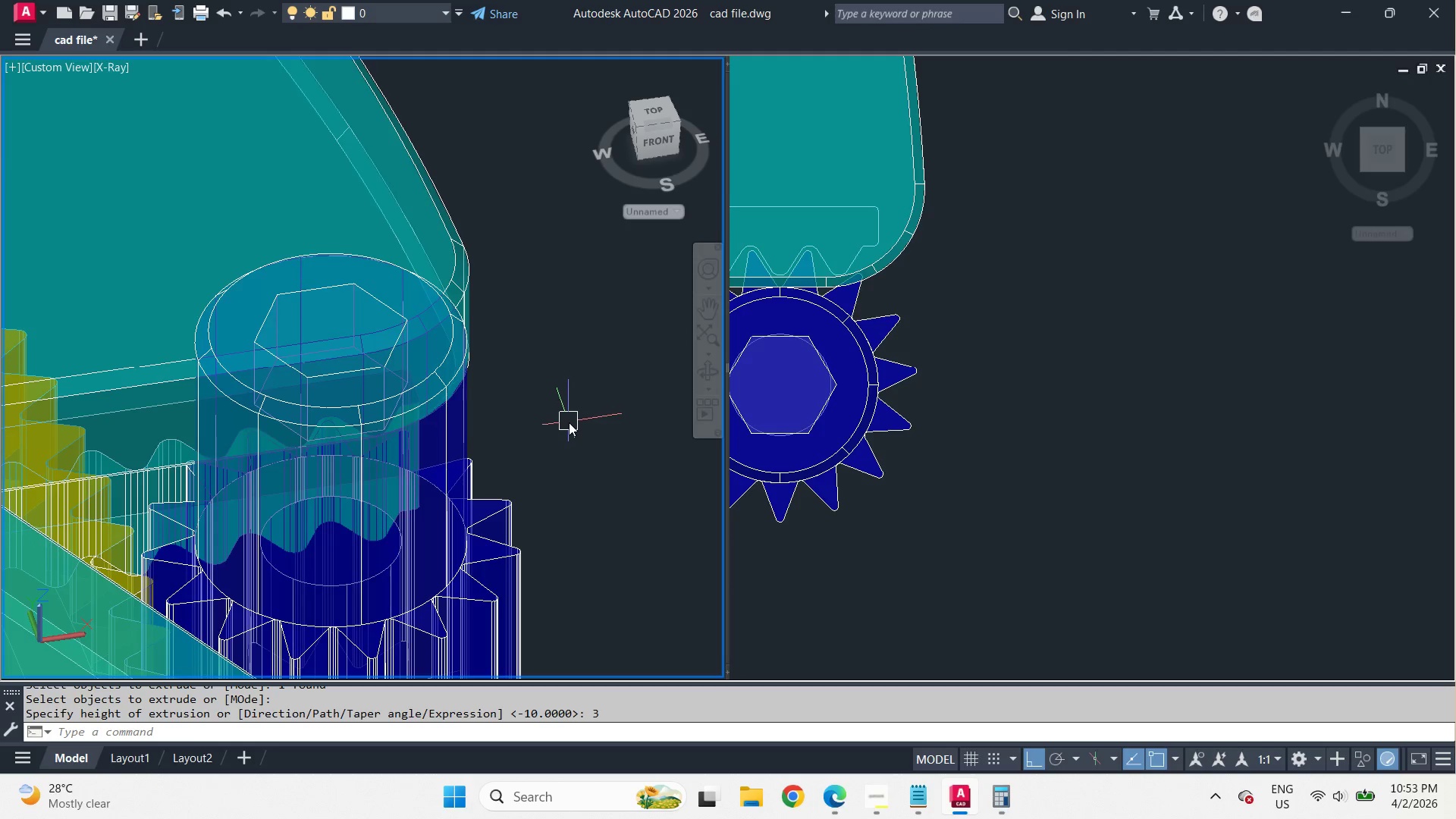 
type(su )
 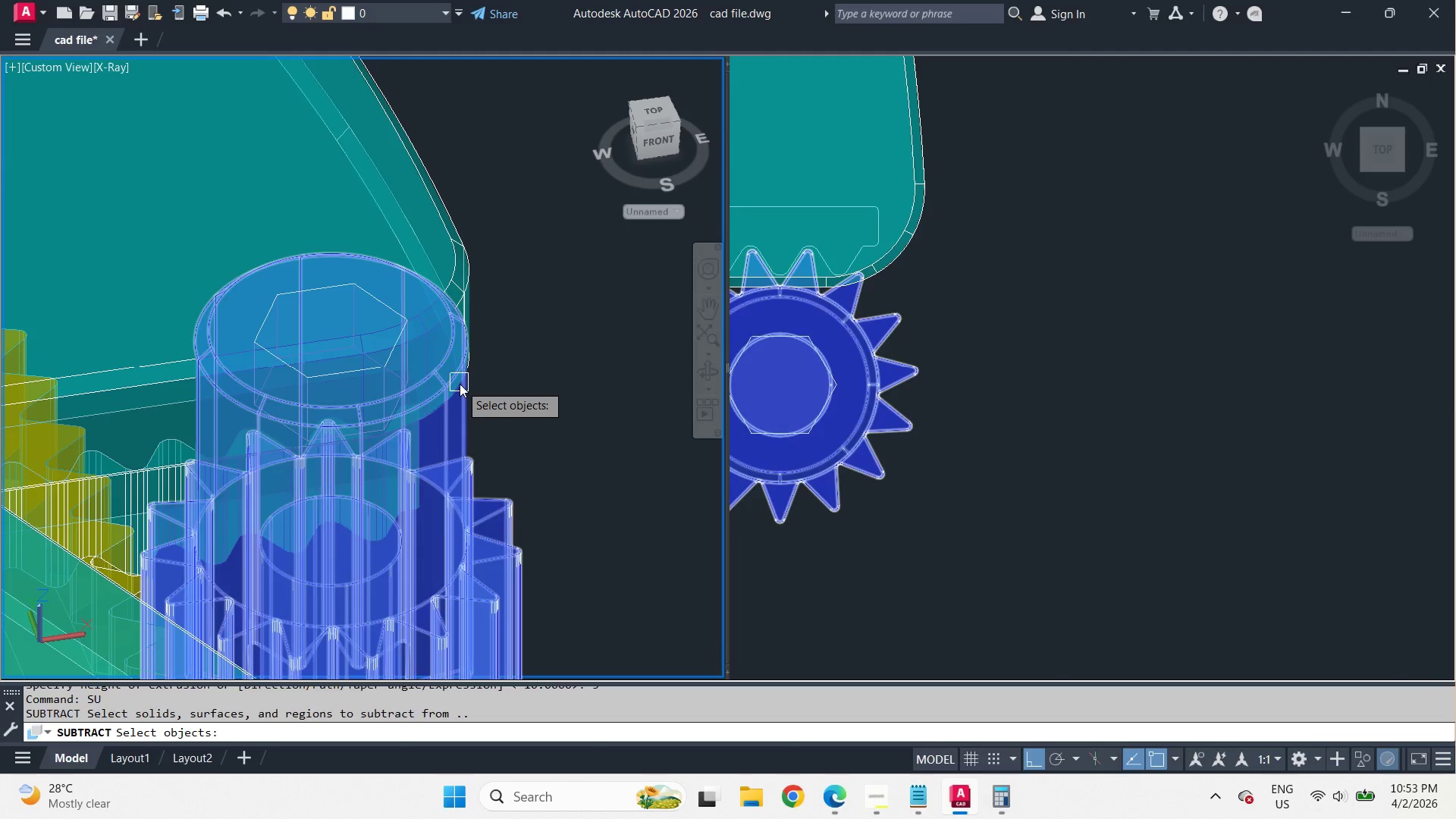 
left_click([460, 384])
 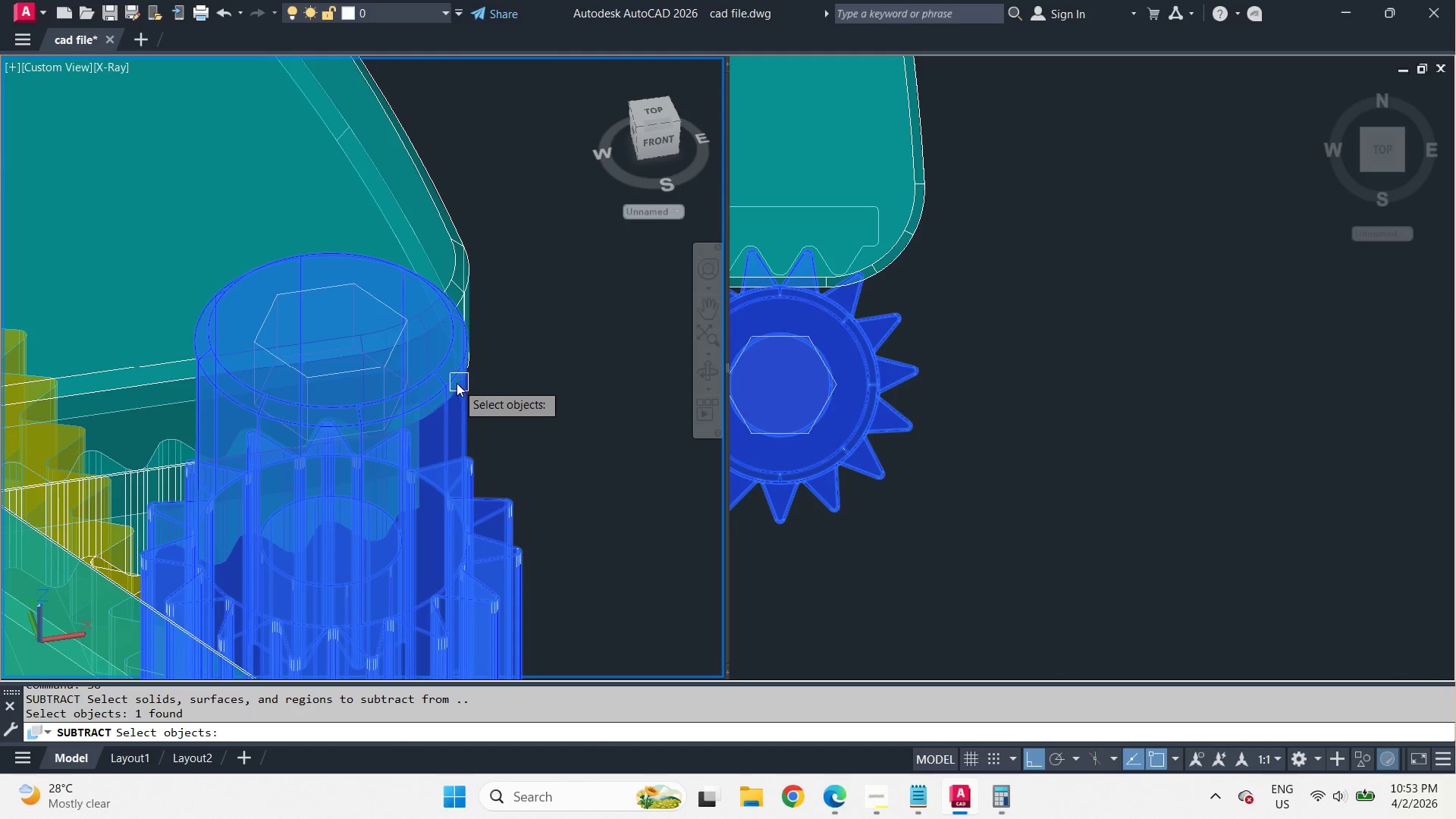 
key(Space)
 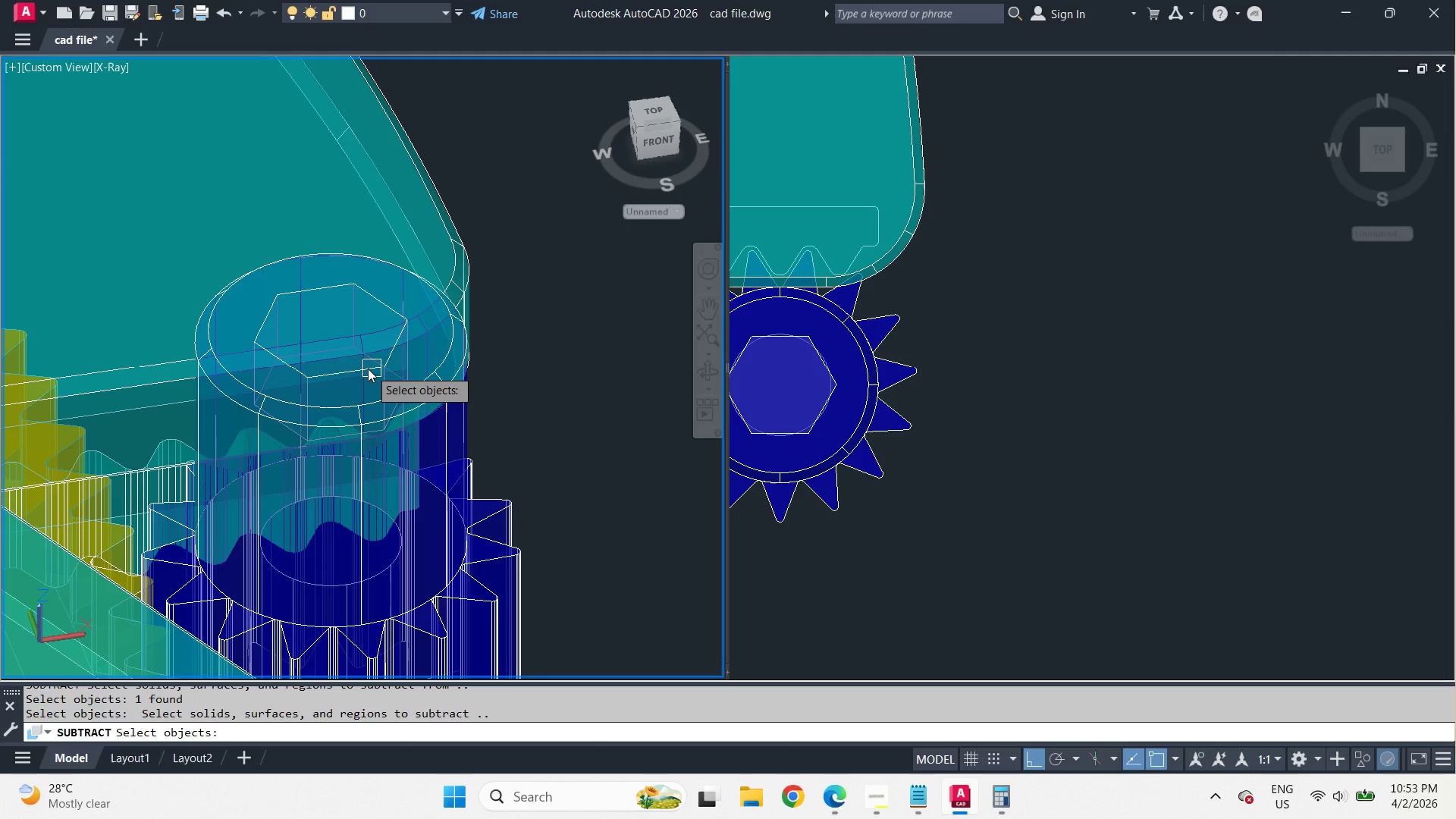 
left_click([368, 368])
 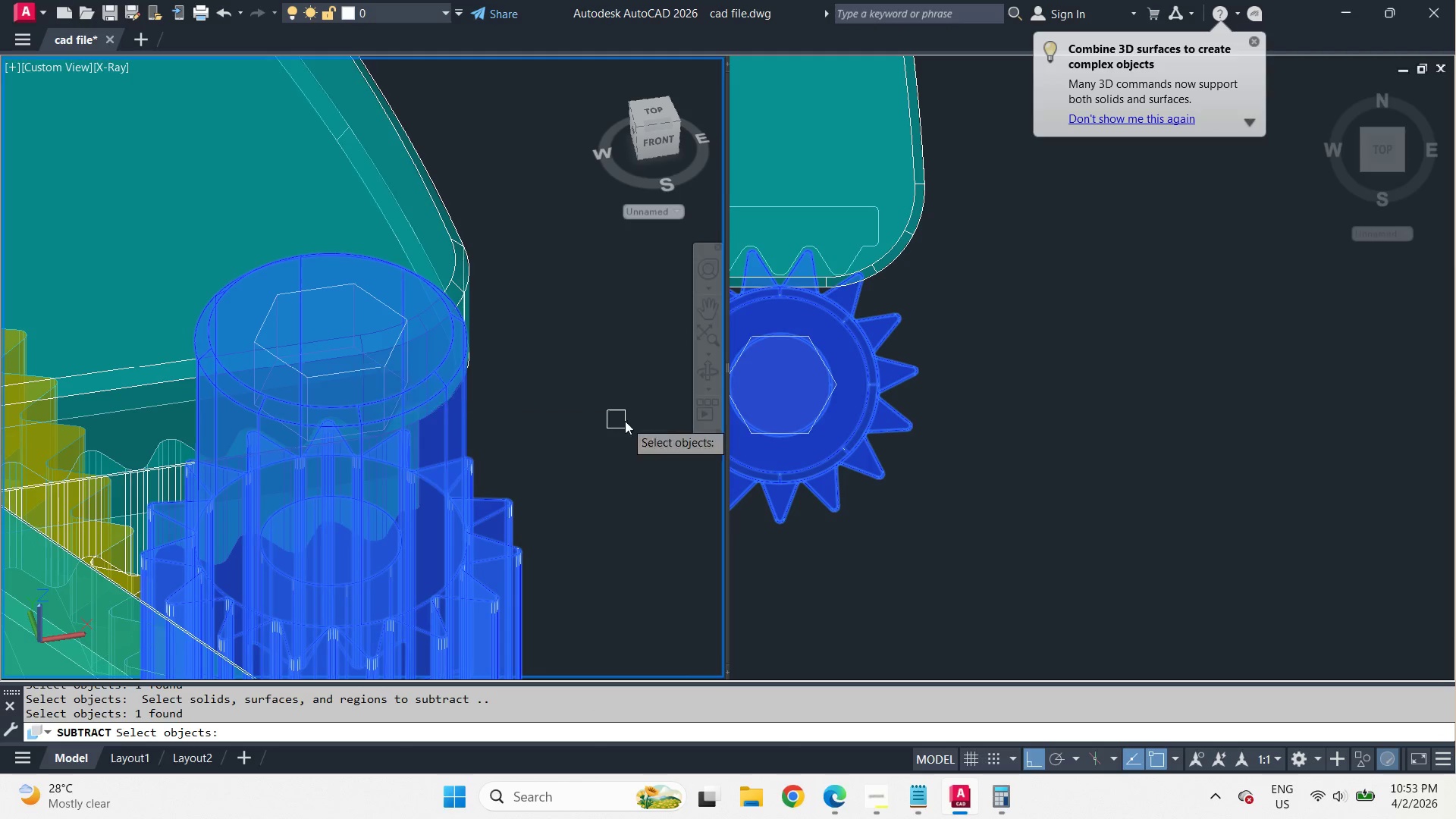 
key(Escape)
 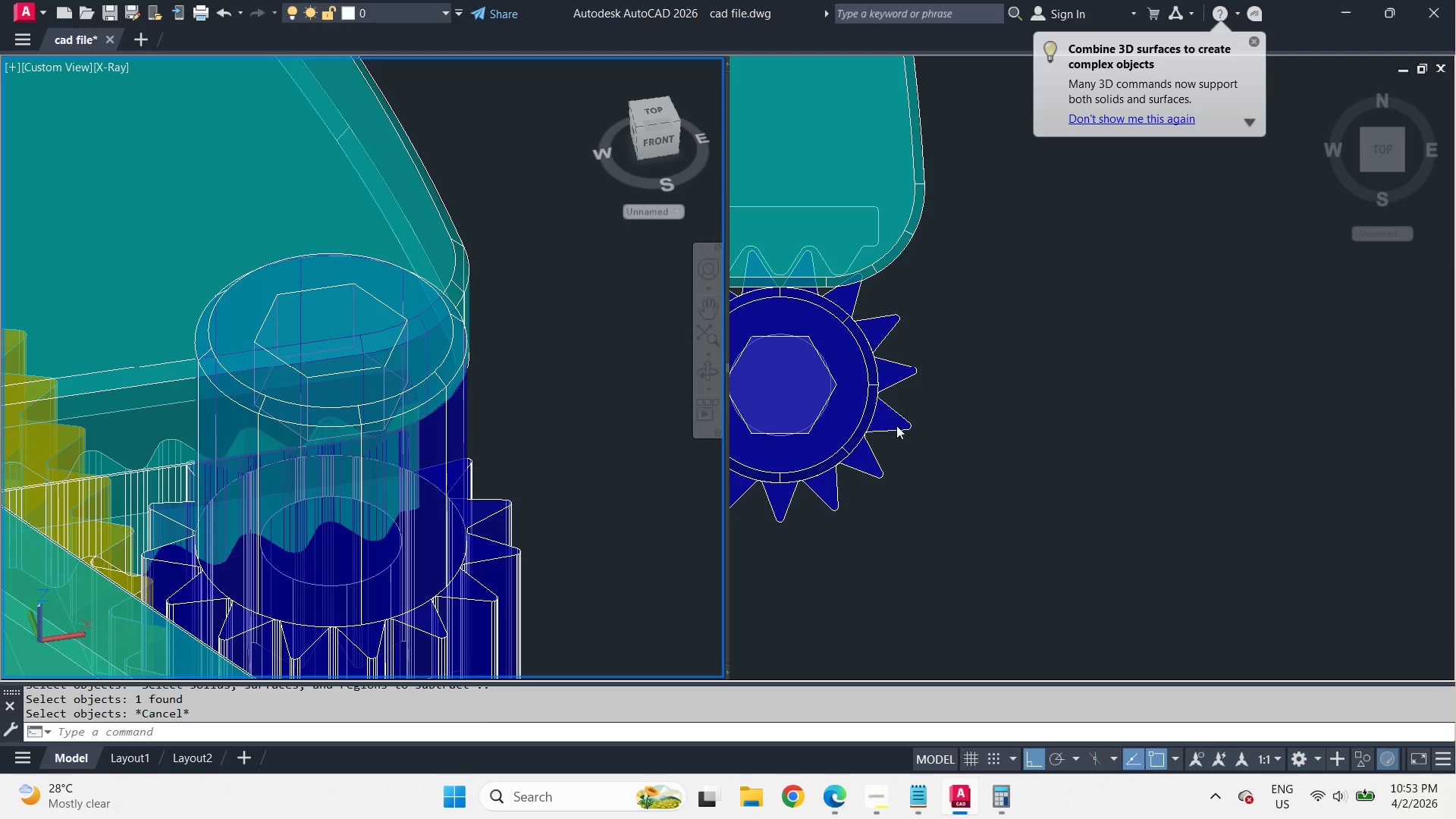 
key(Escape)
 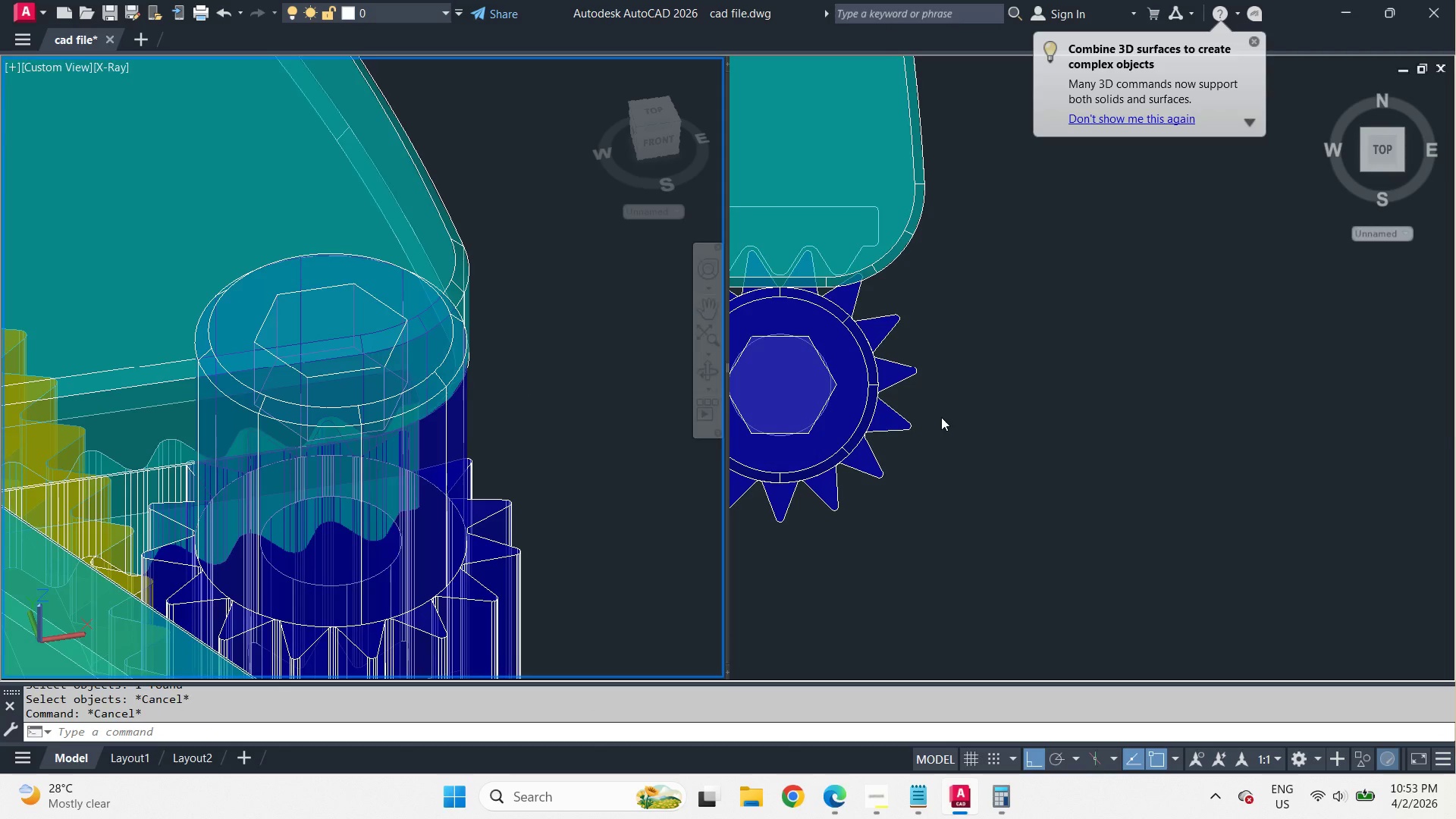 
left_click([941, 417])
 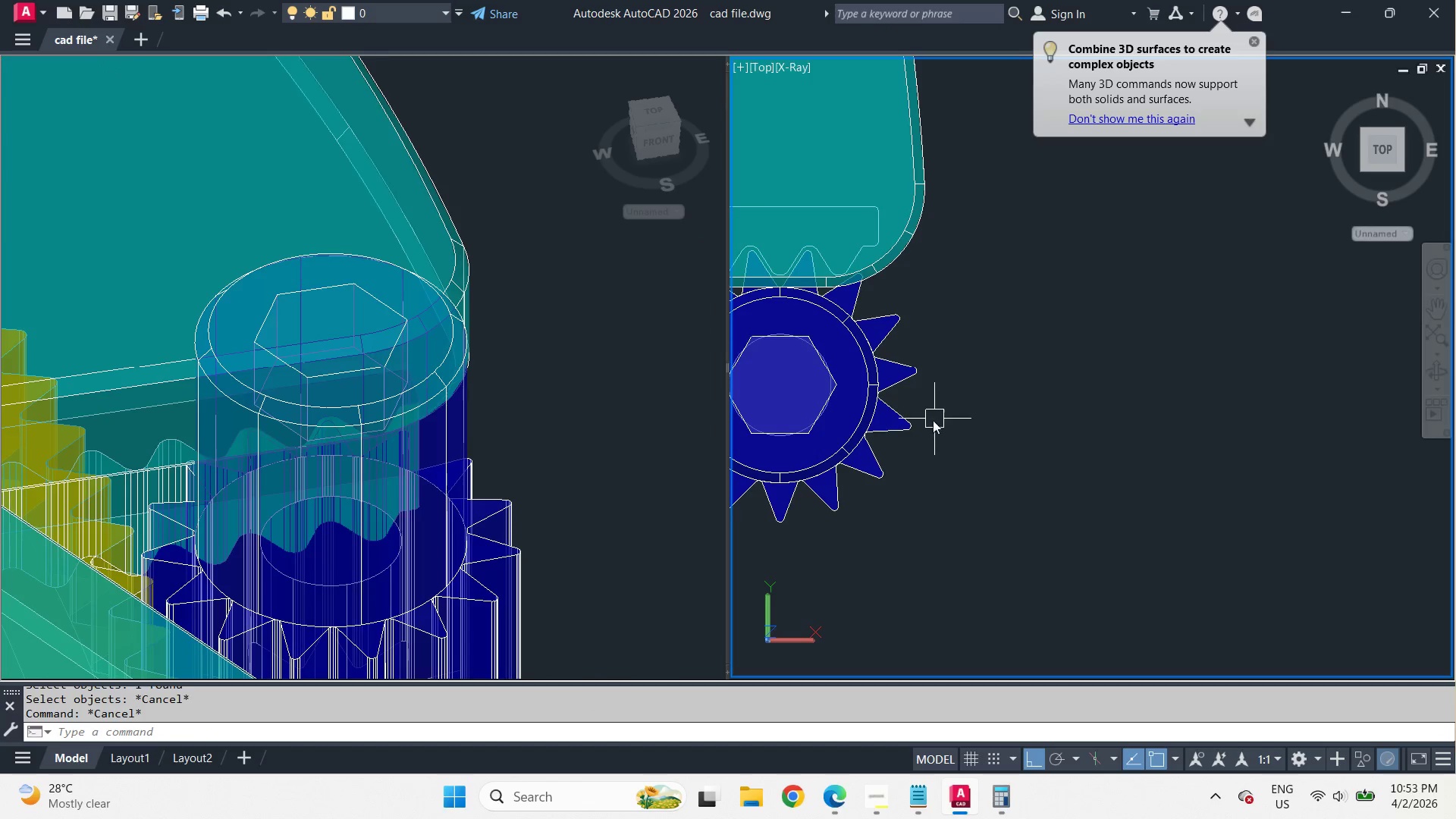 
key(Escape)
 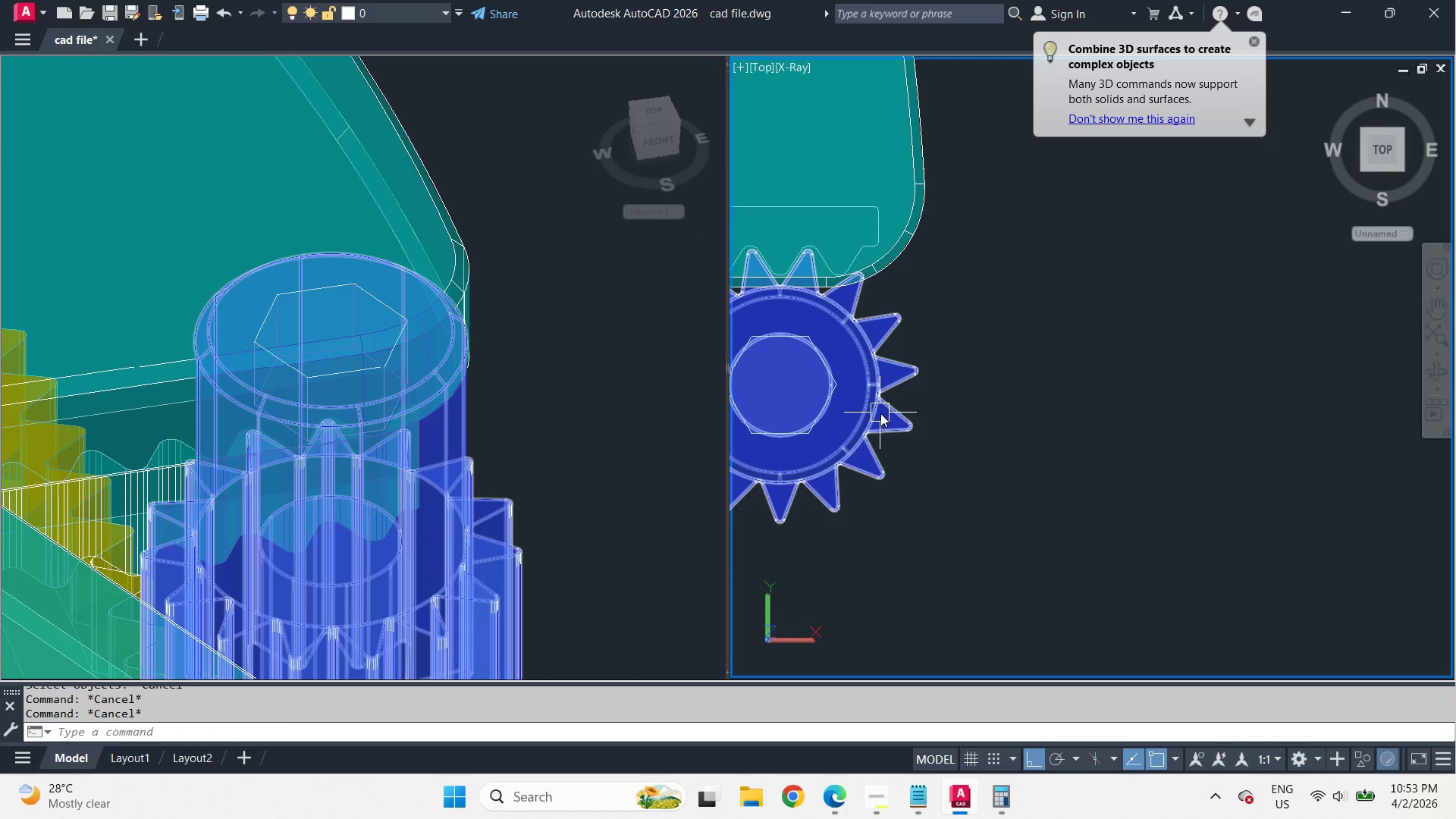 
type(su )
 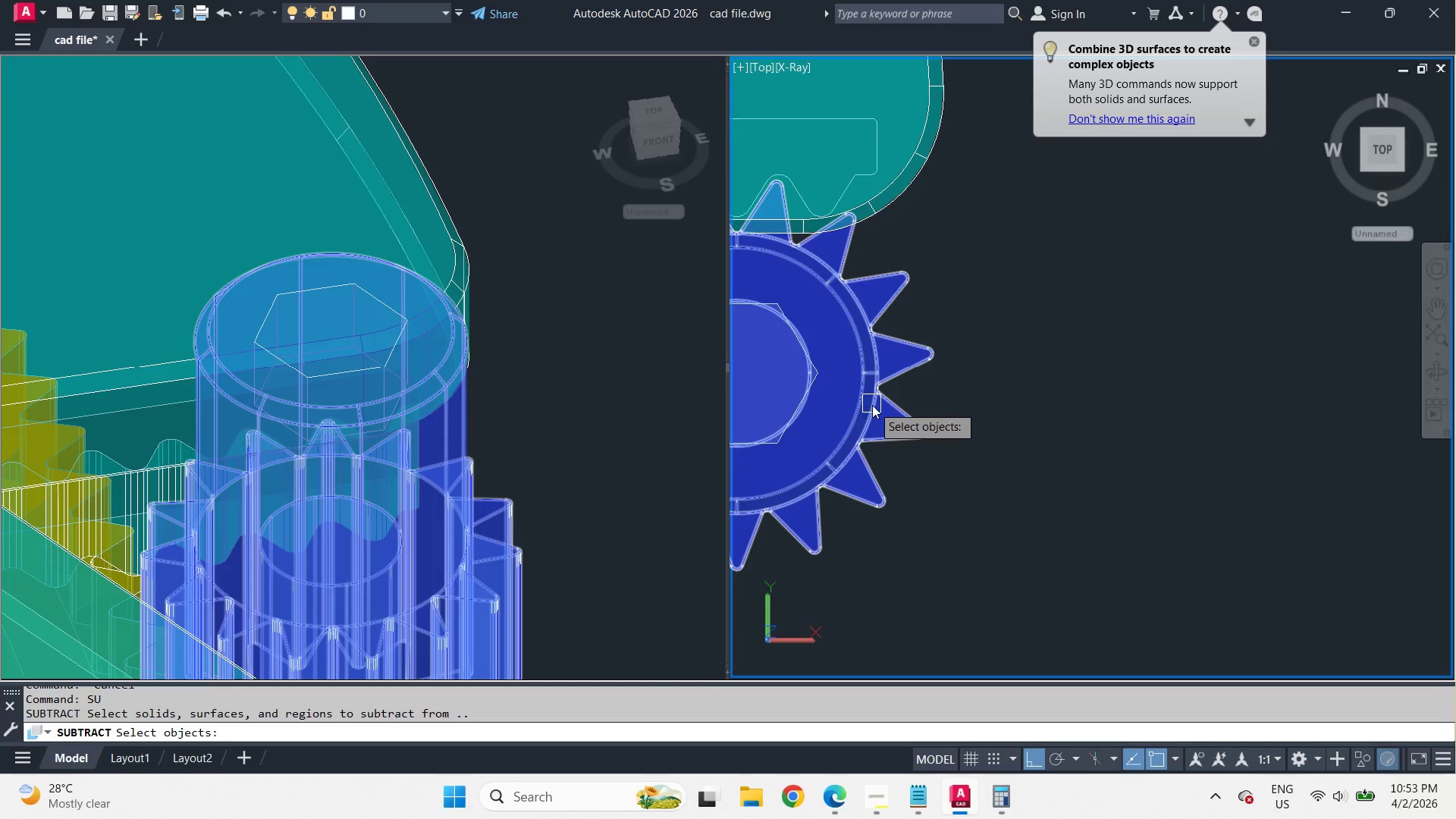 
left_click([872, 405])
 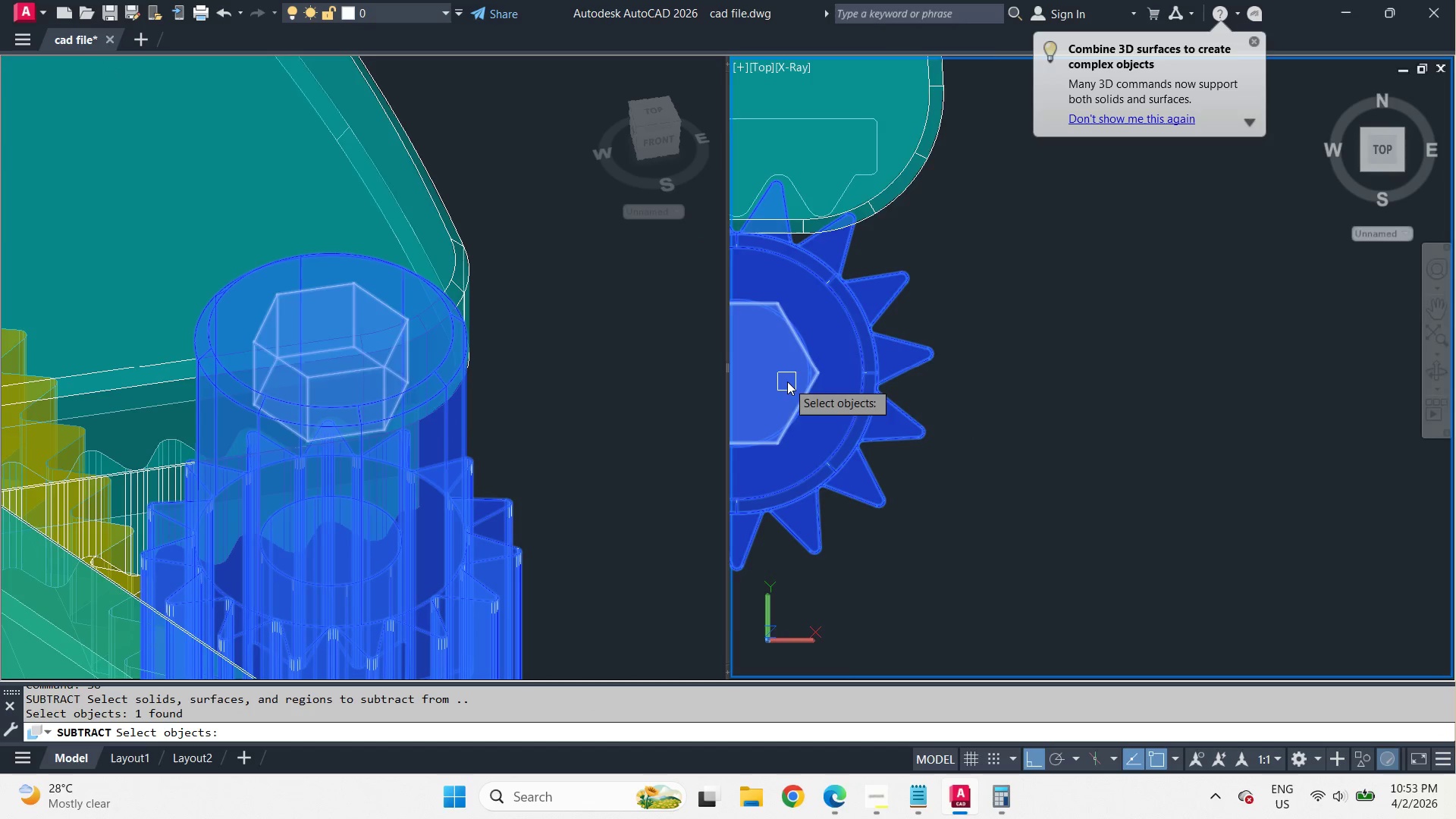 
scroll: coordinate [880, 413], scroll_direction: up, amount: 1.0
 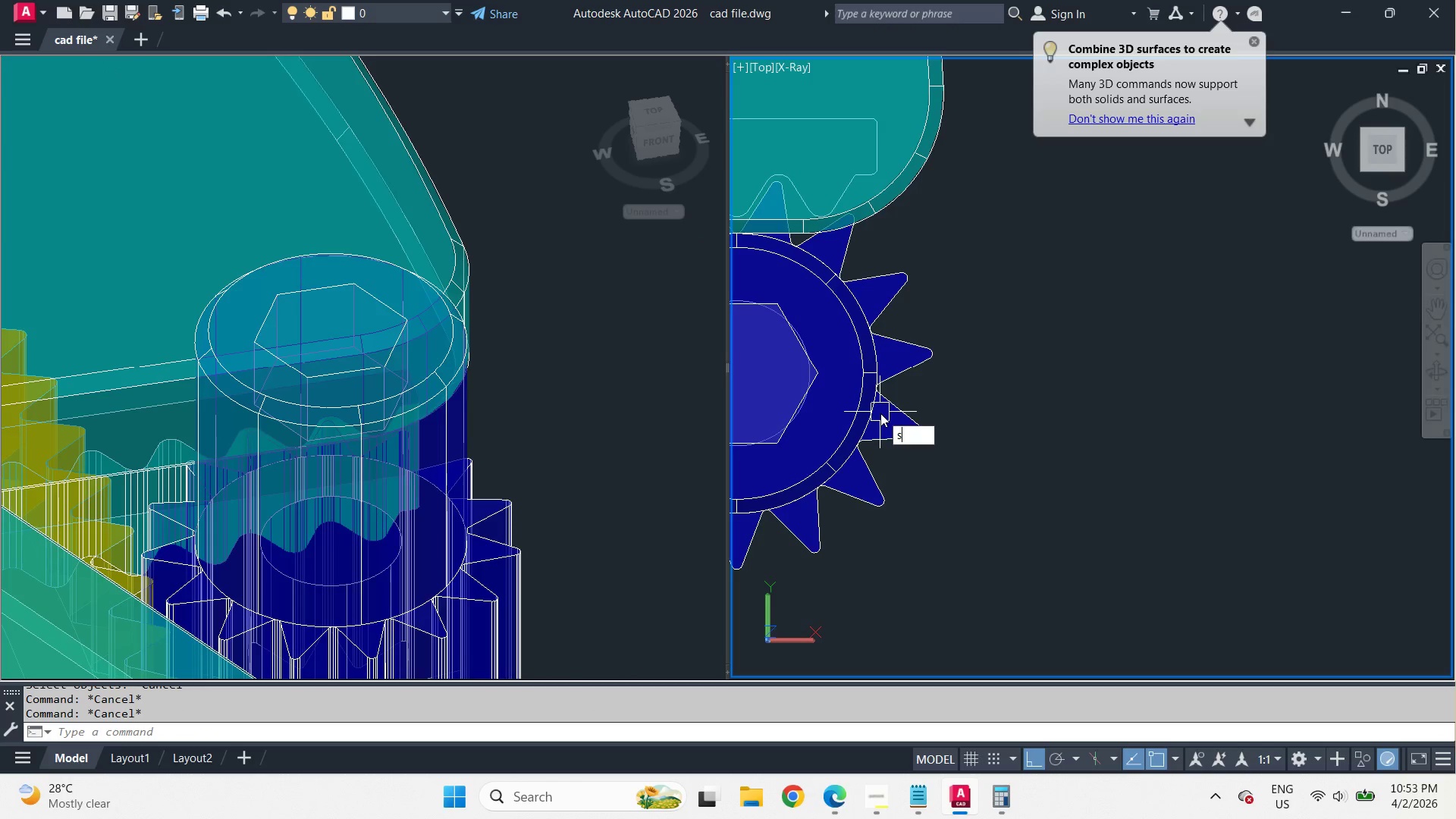 
key(Space)
 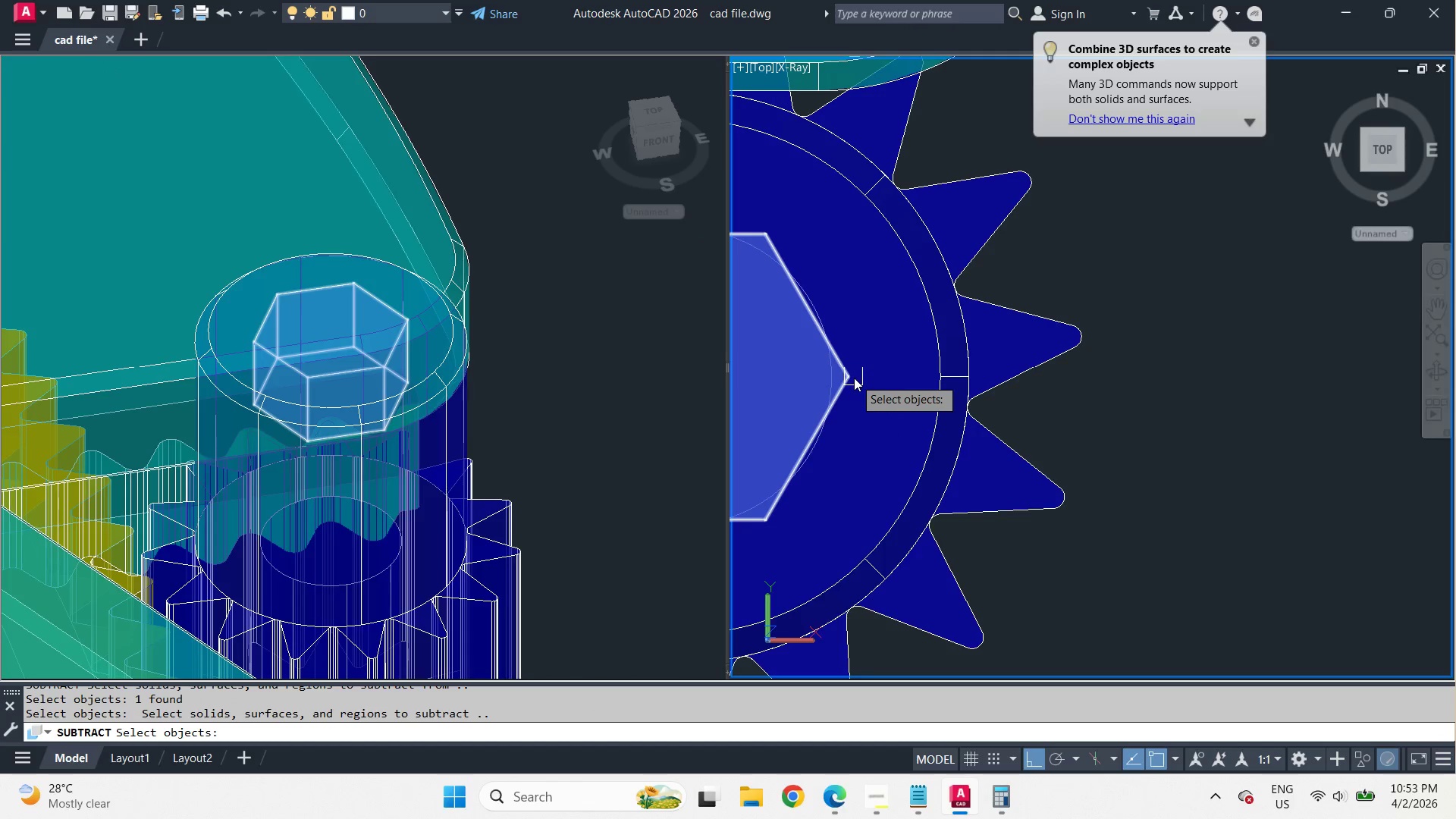 
left_click([854, 378])
 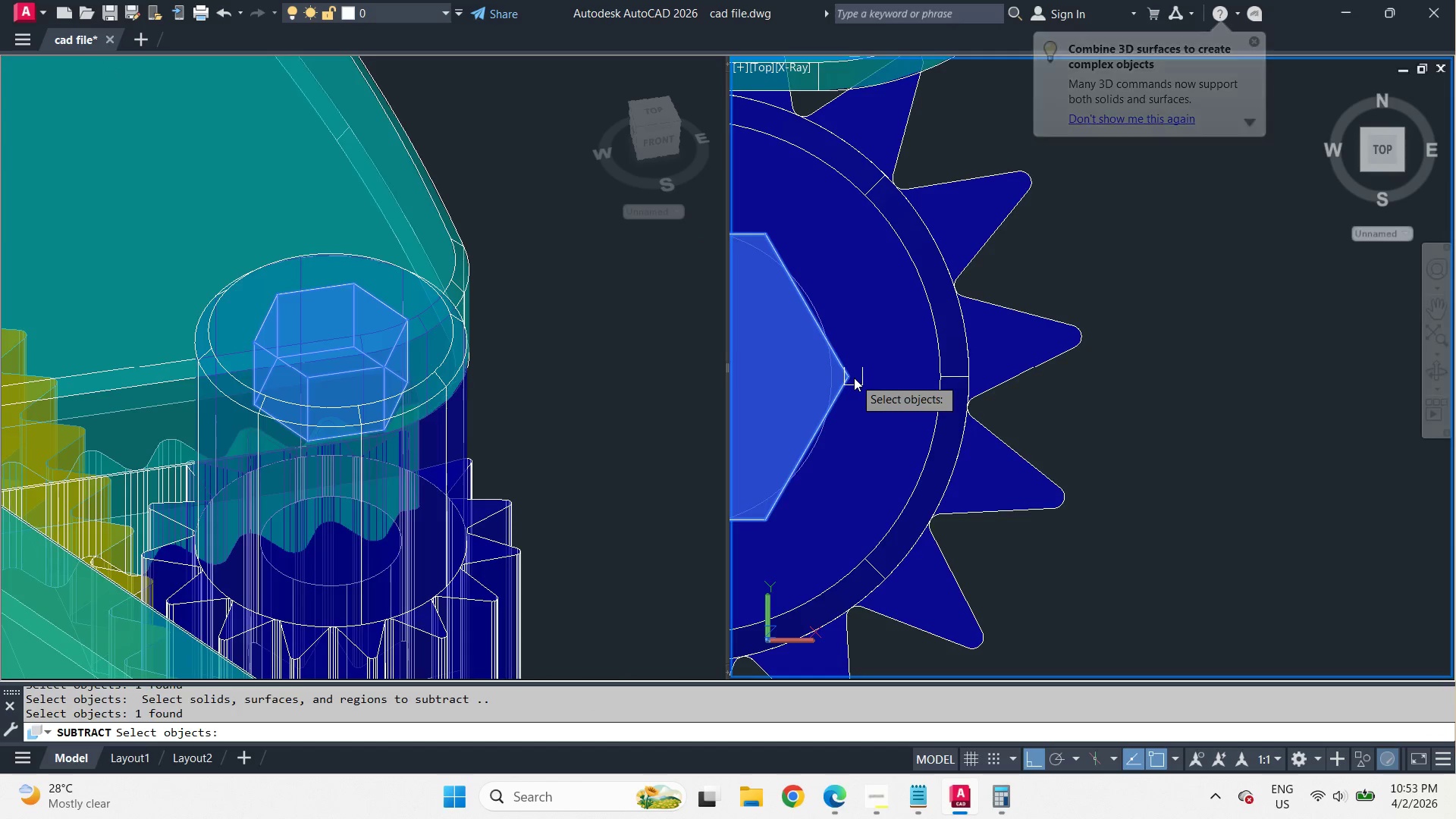 
key(Space)
 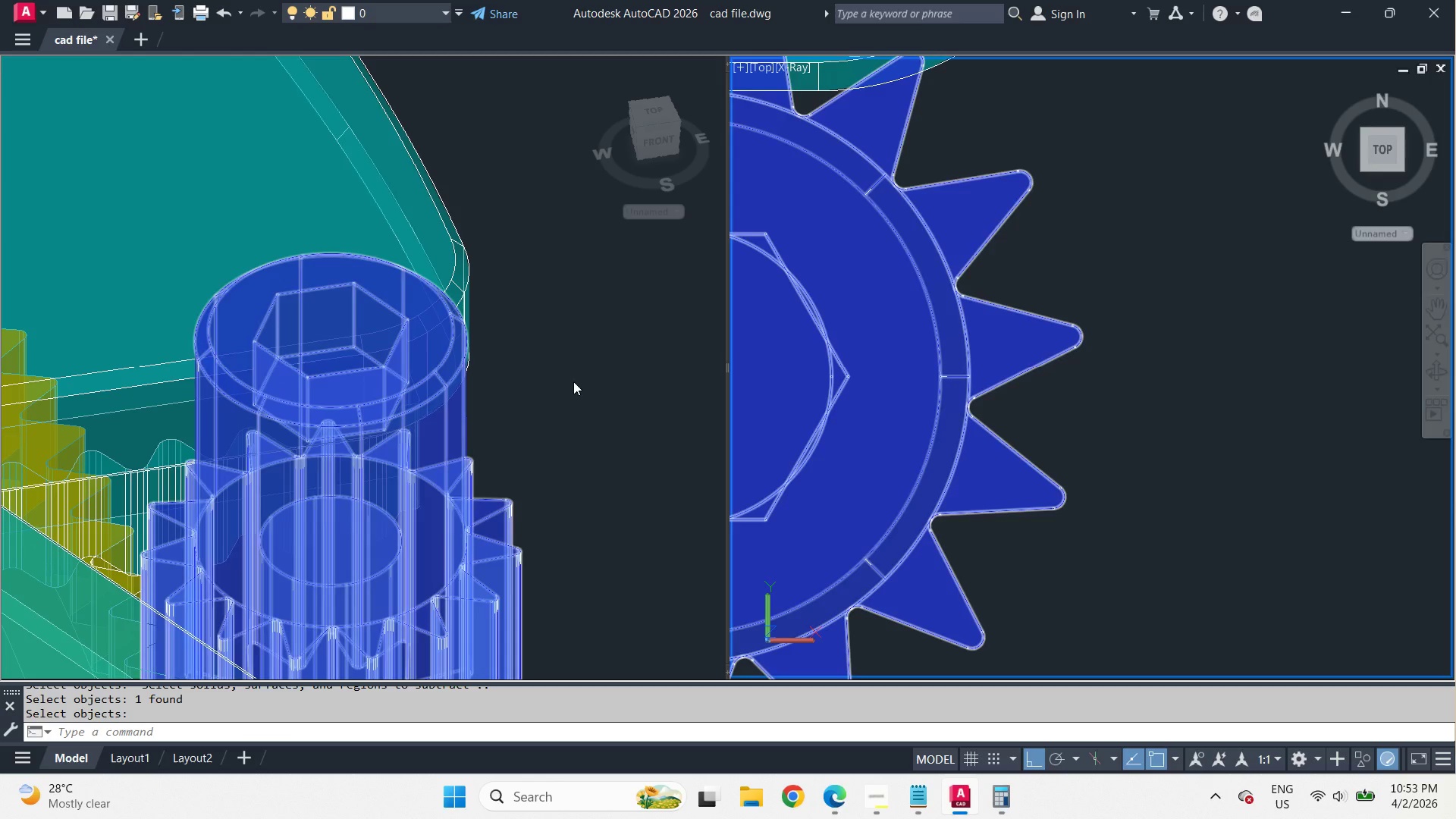 
scroll: coordinate [790, 370], scroll_direction: up, amount: 2.0
 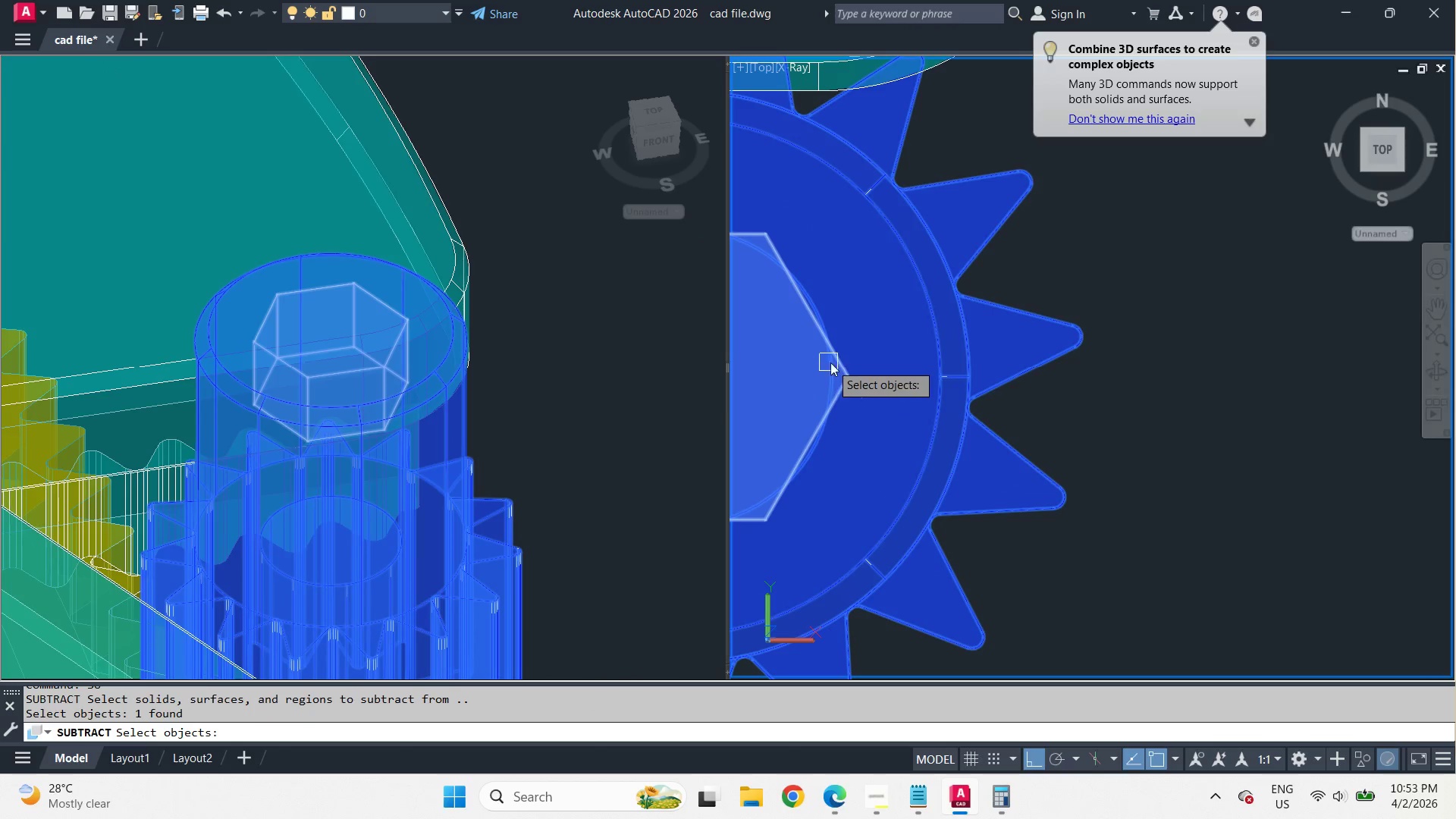 
left_click([568, 379])
 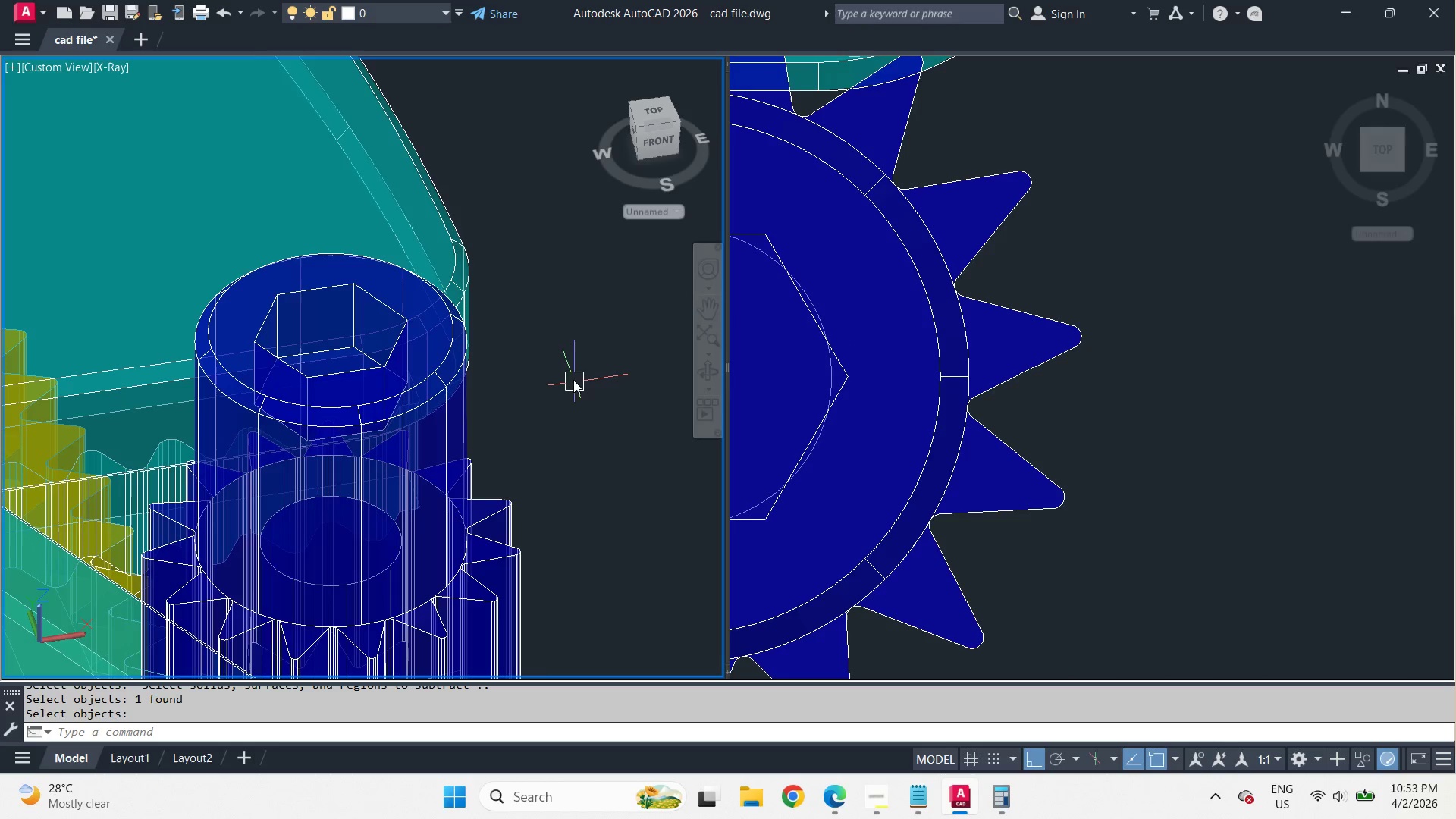 
scroll: coordinate [562, 355], scroll_direction: down, amount: 2.0
 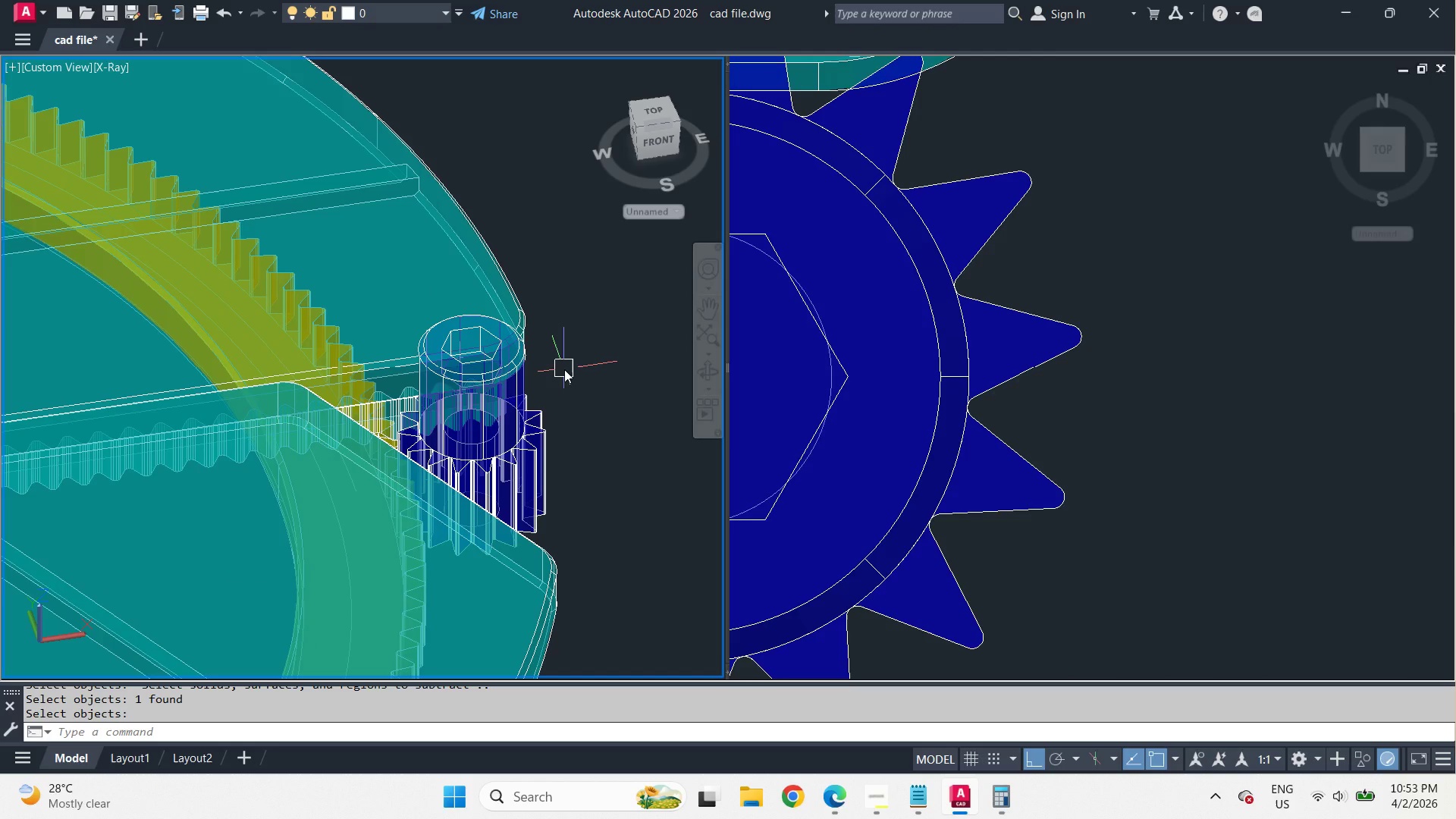 
scroll: coordinate [563, 369], scroll_direction: up, amount: 2.0
 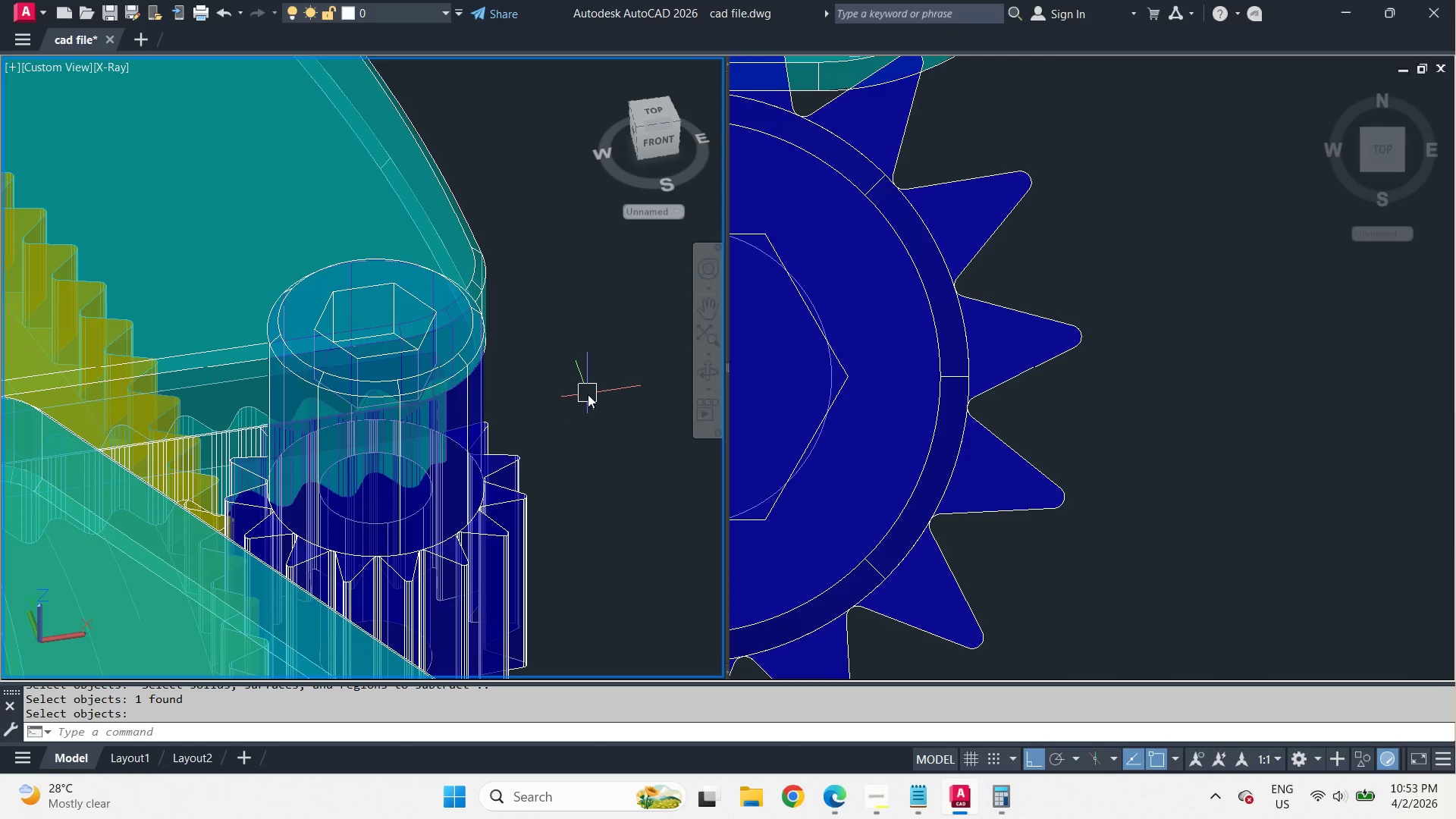 
type(cham)
 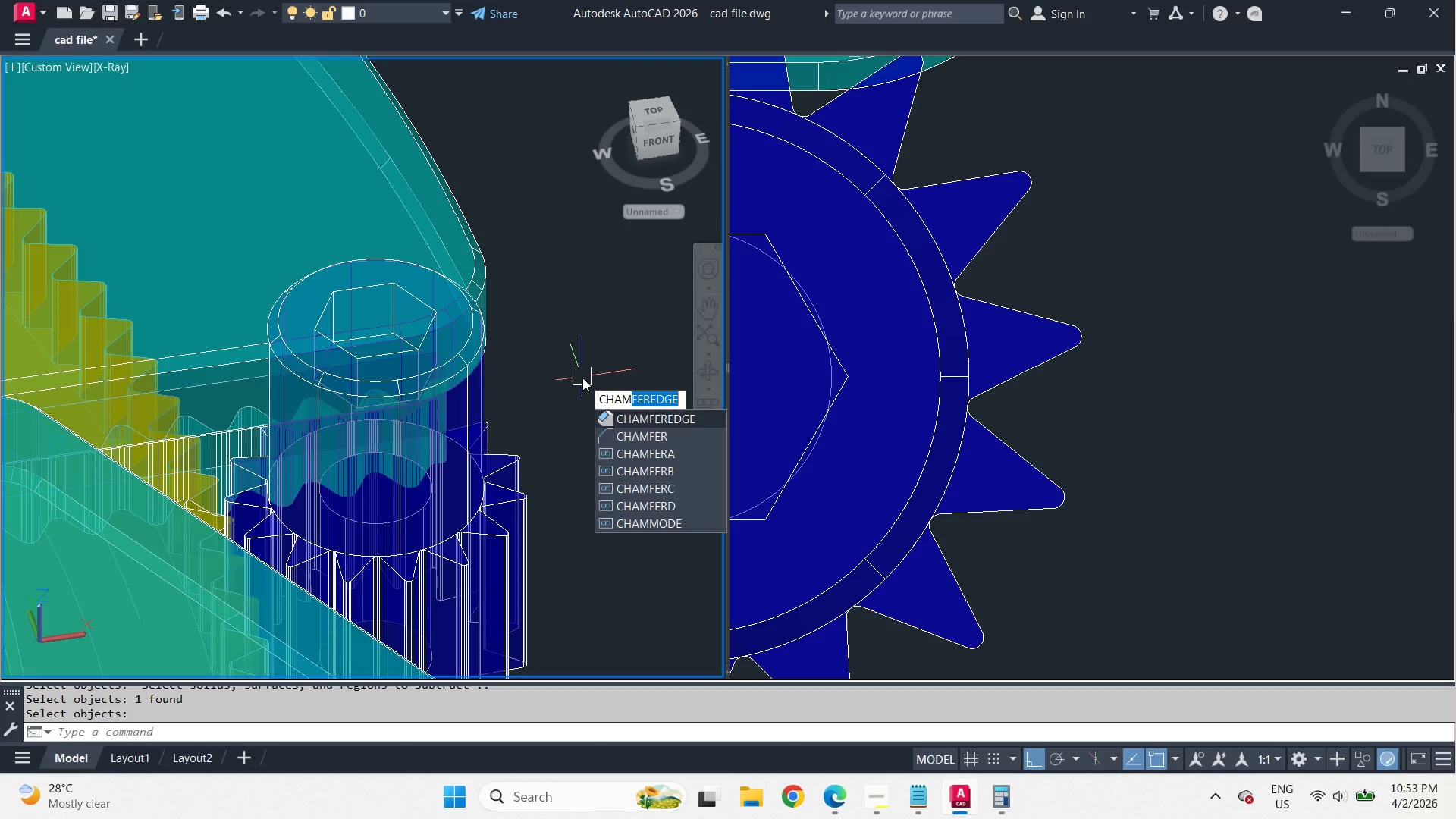 
key(Space)
 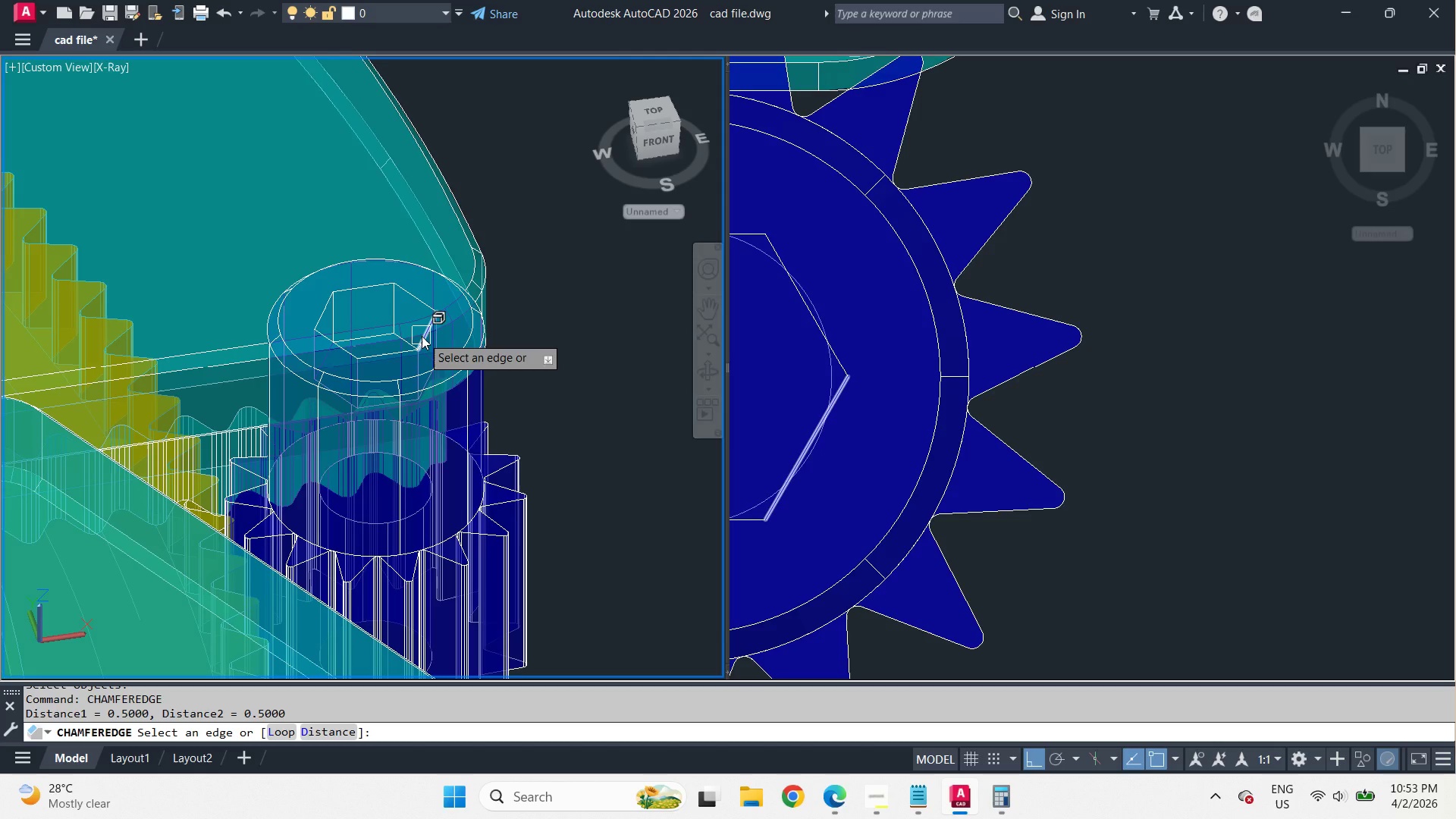 
key(L)
 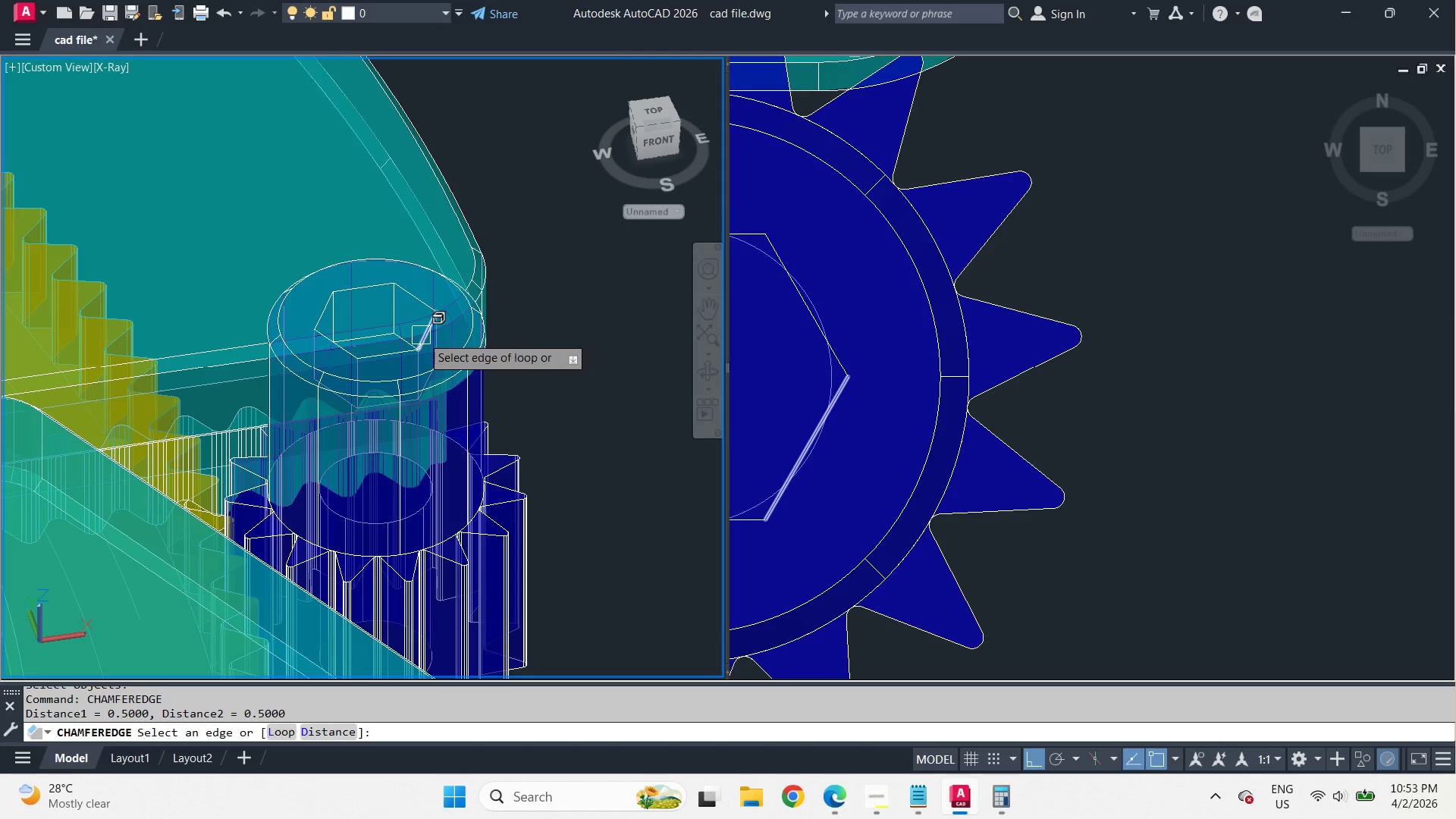 
key(Space)
 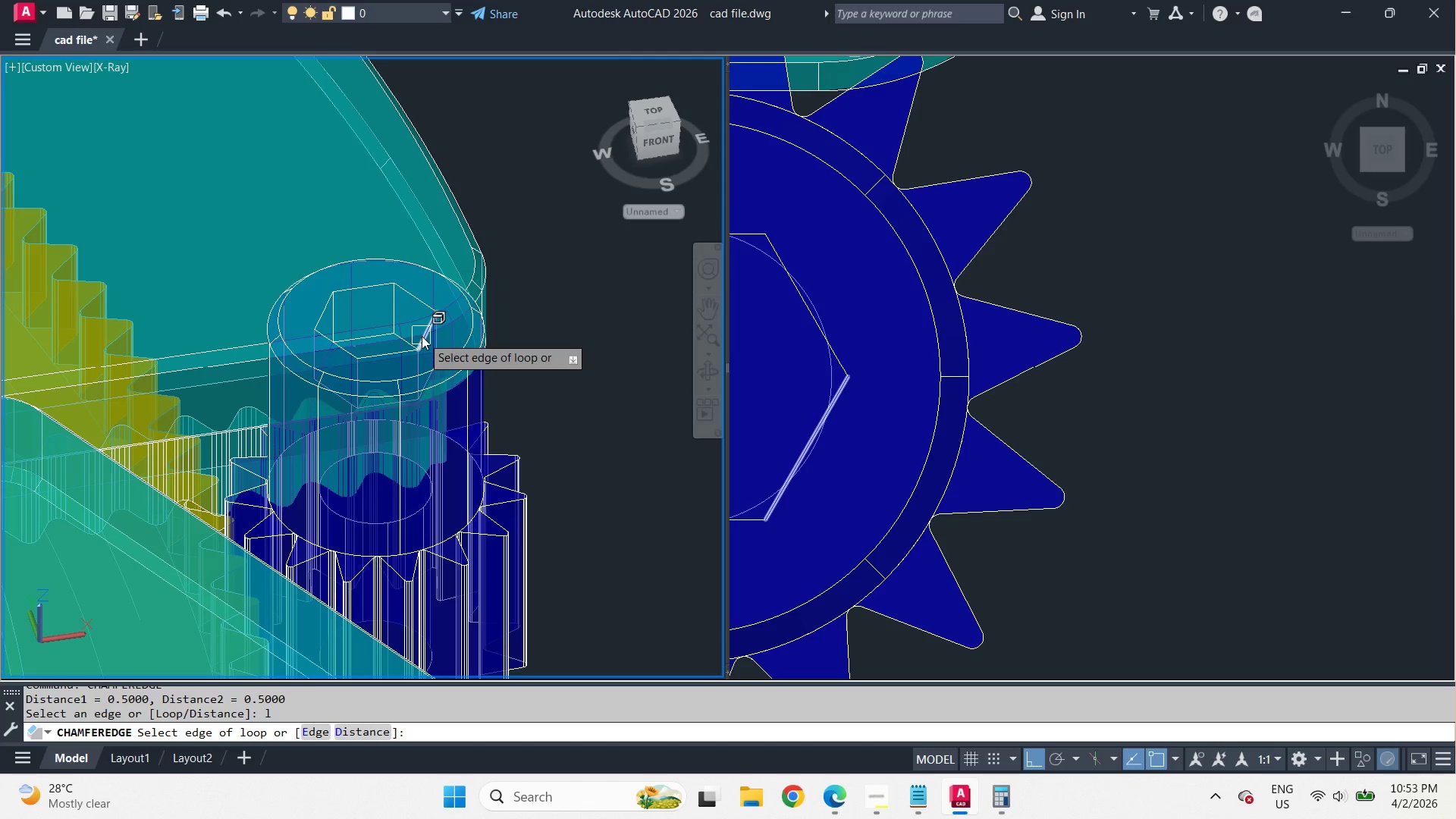 
left_click([422, 336])
 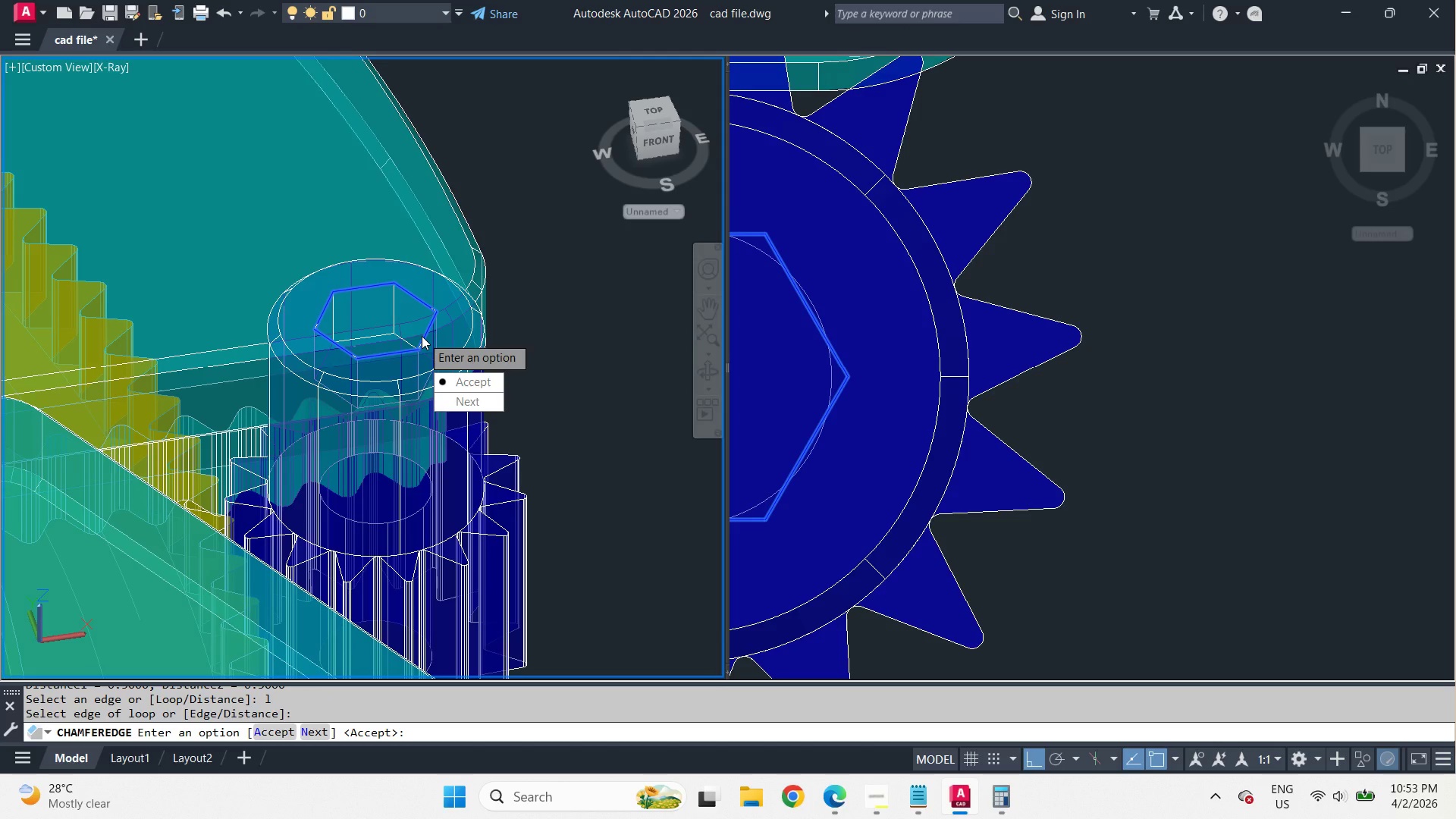 
key(Space)
 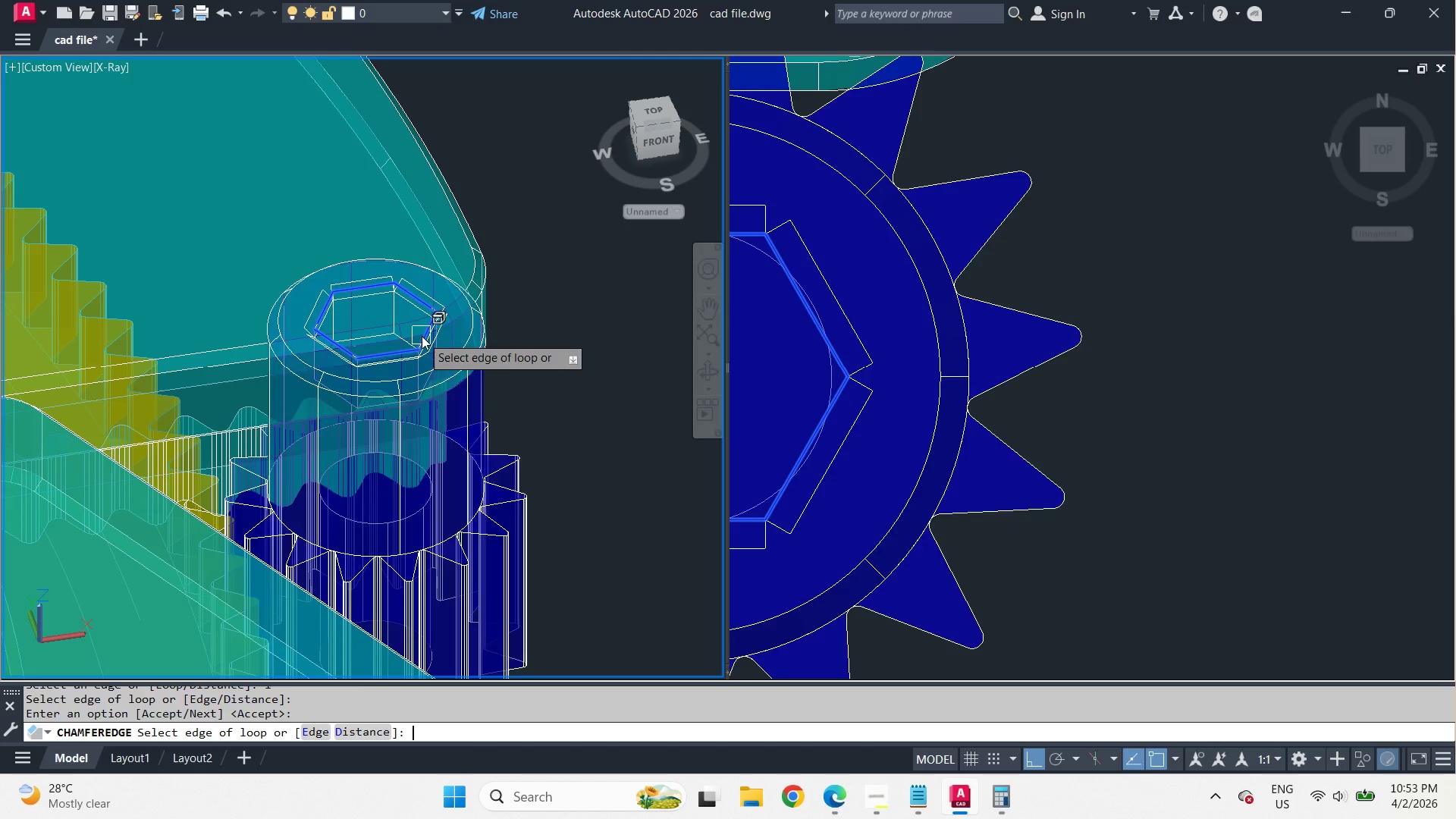 
key(Space)
 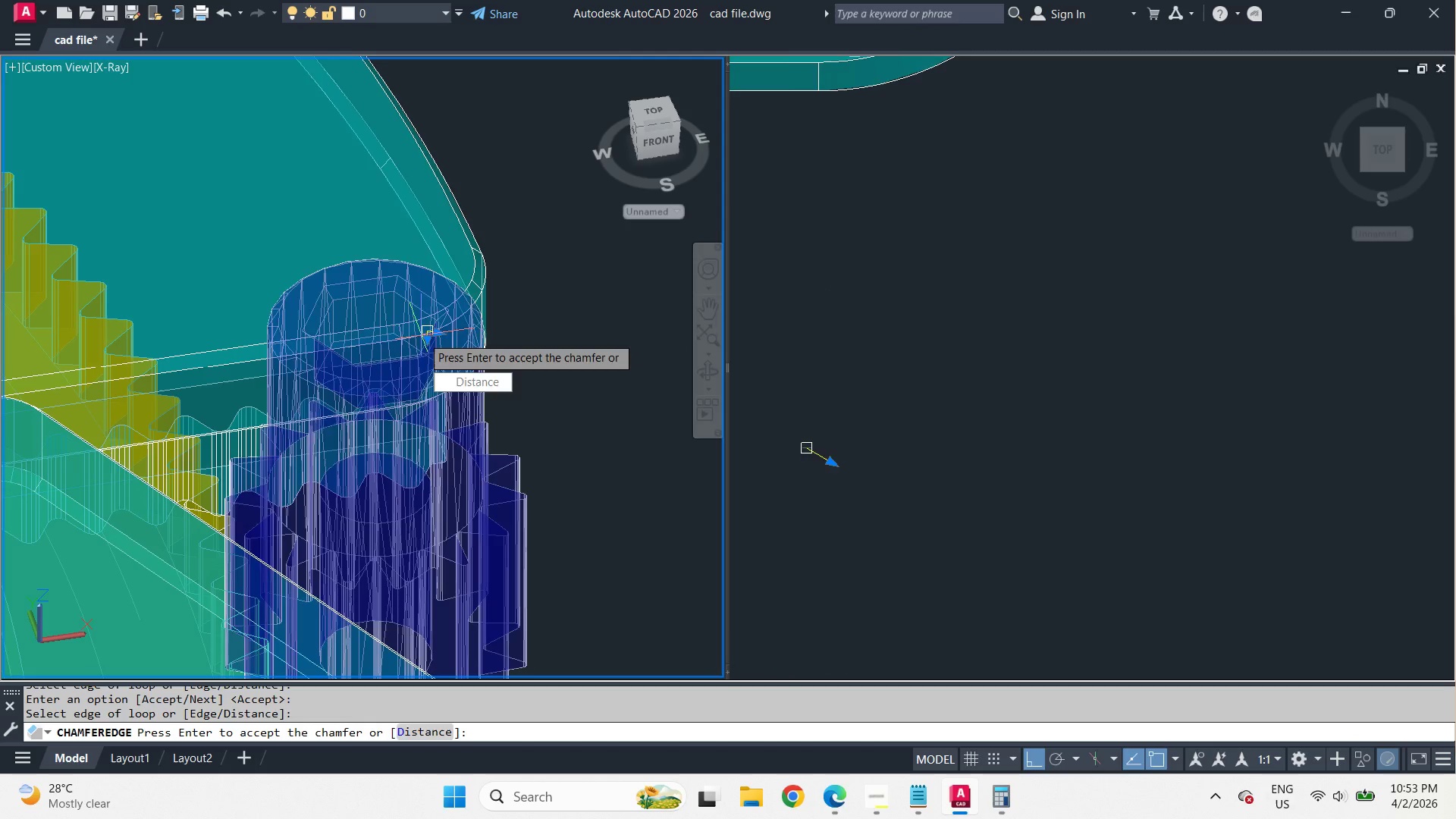 
key(Space)
 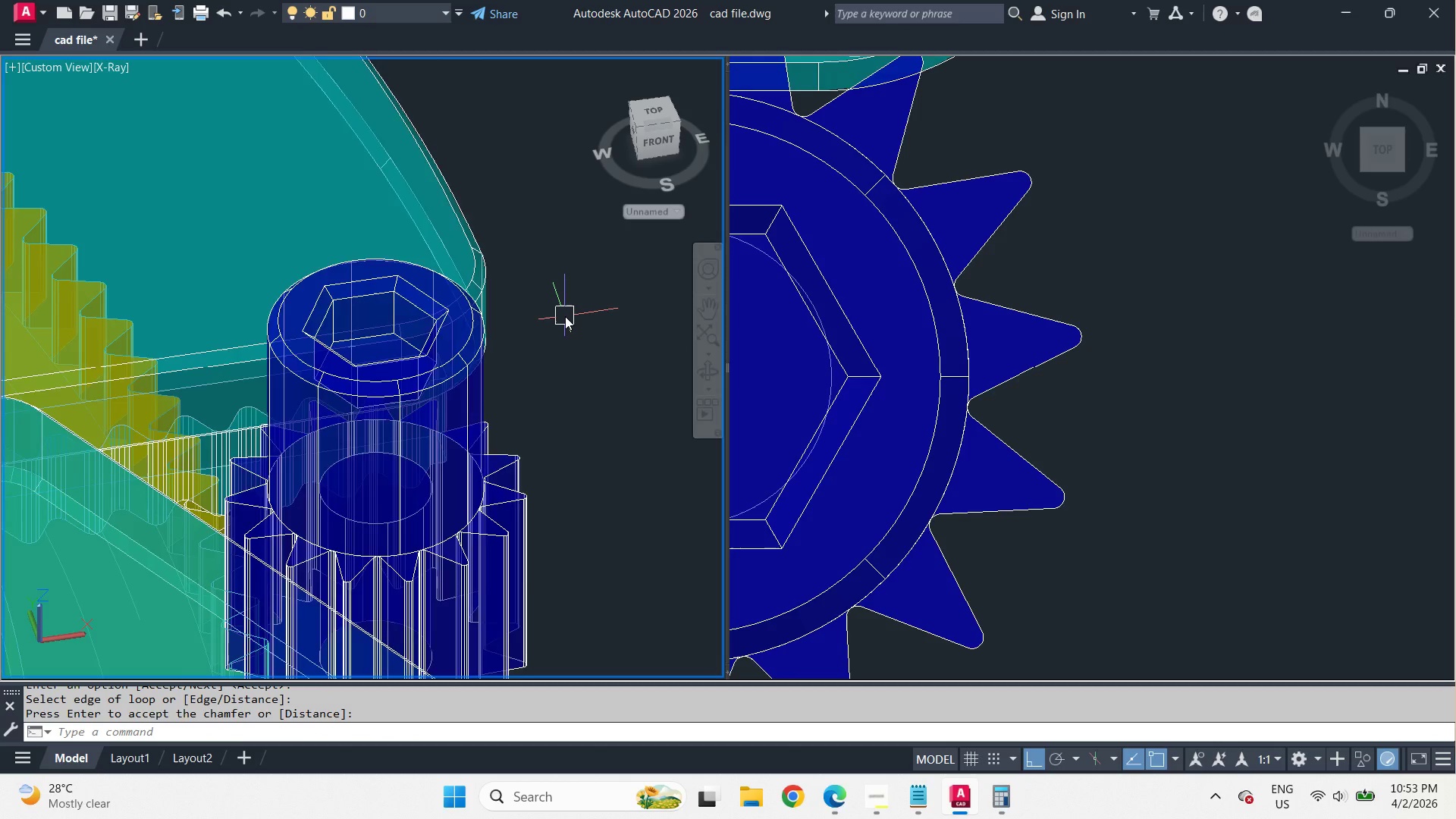 
scroll: coordinate [565, 316], scroll_direction: down, amount: 3.0
 